 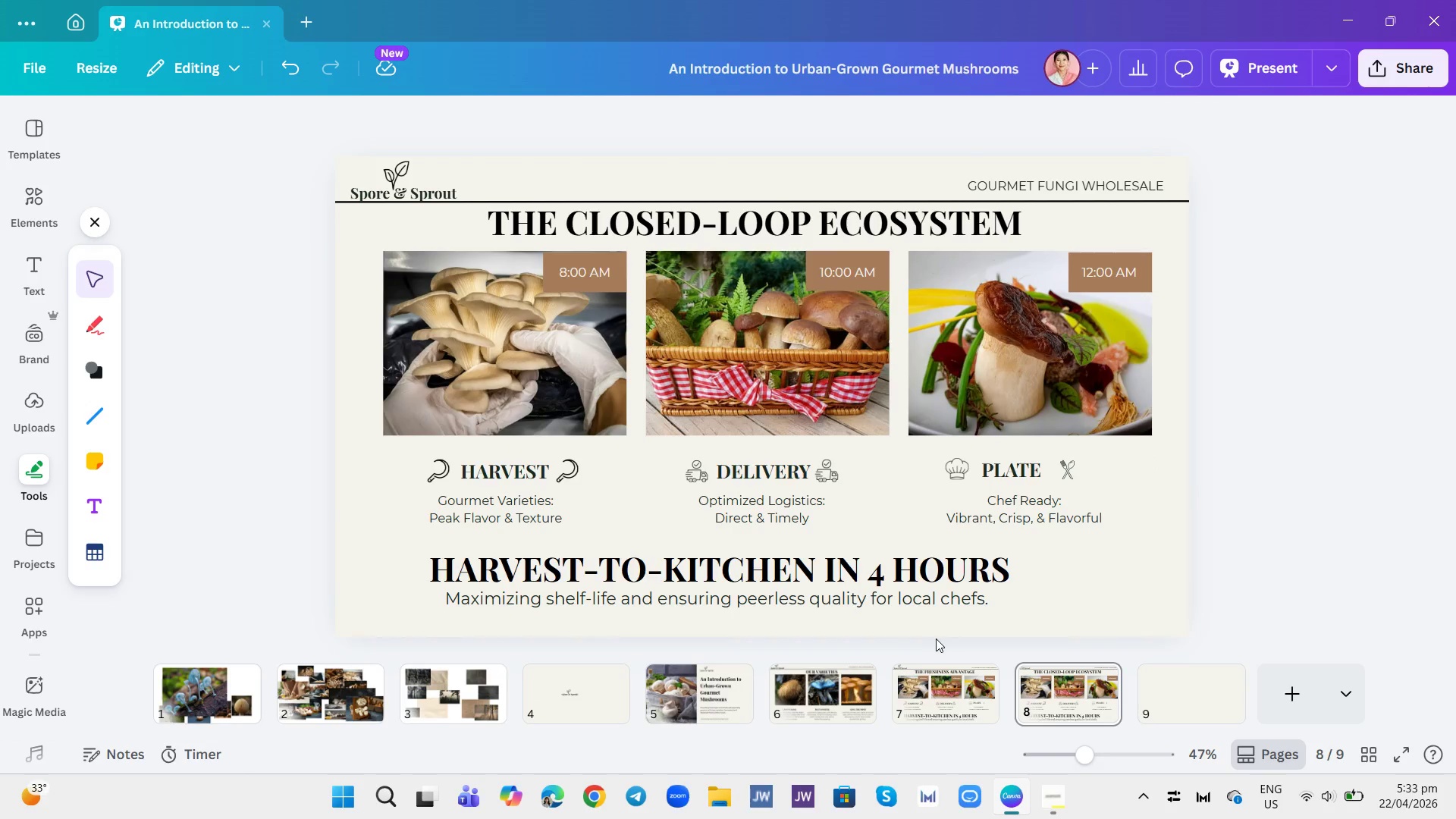 
left_click_drag(start_coordinate=[601, 376], to_coordinate=[595, 375])
 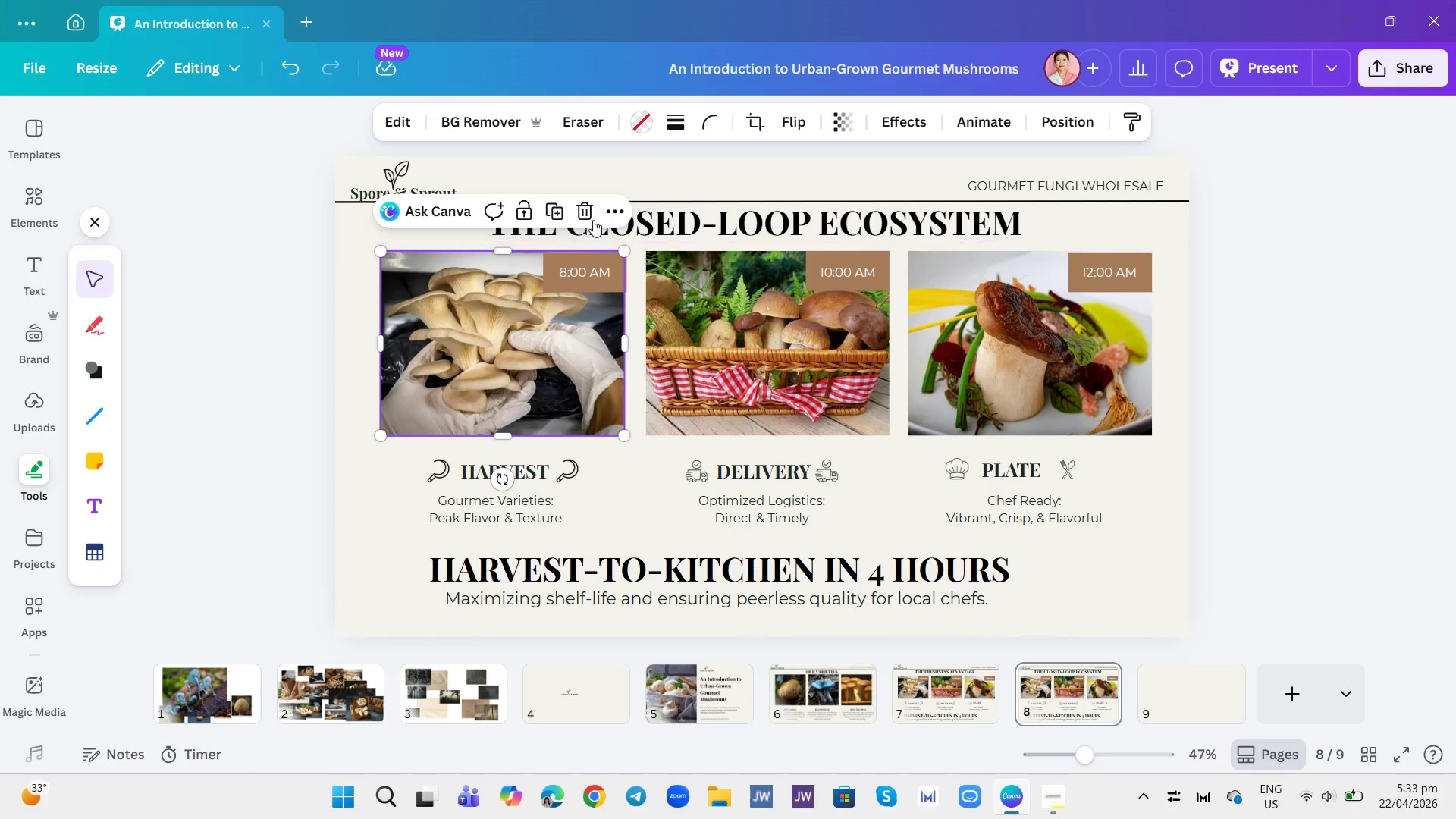 
left_click([583, 209])
 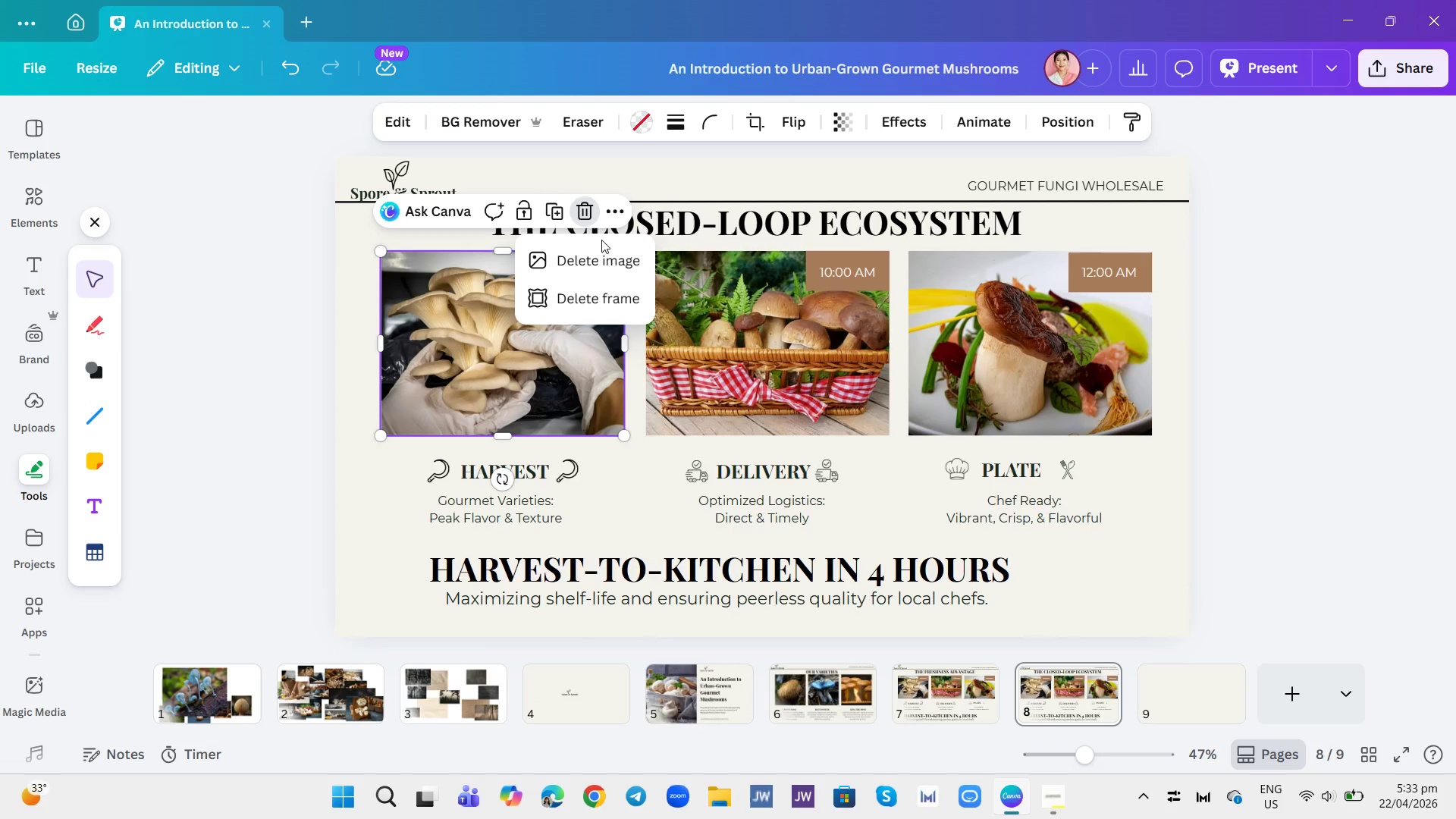 
left_click([601, 265])
 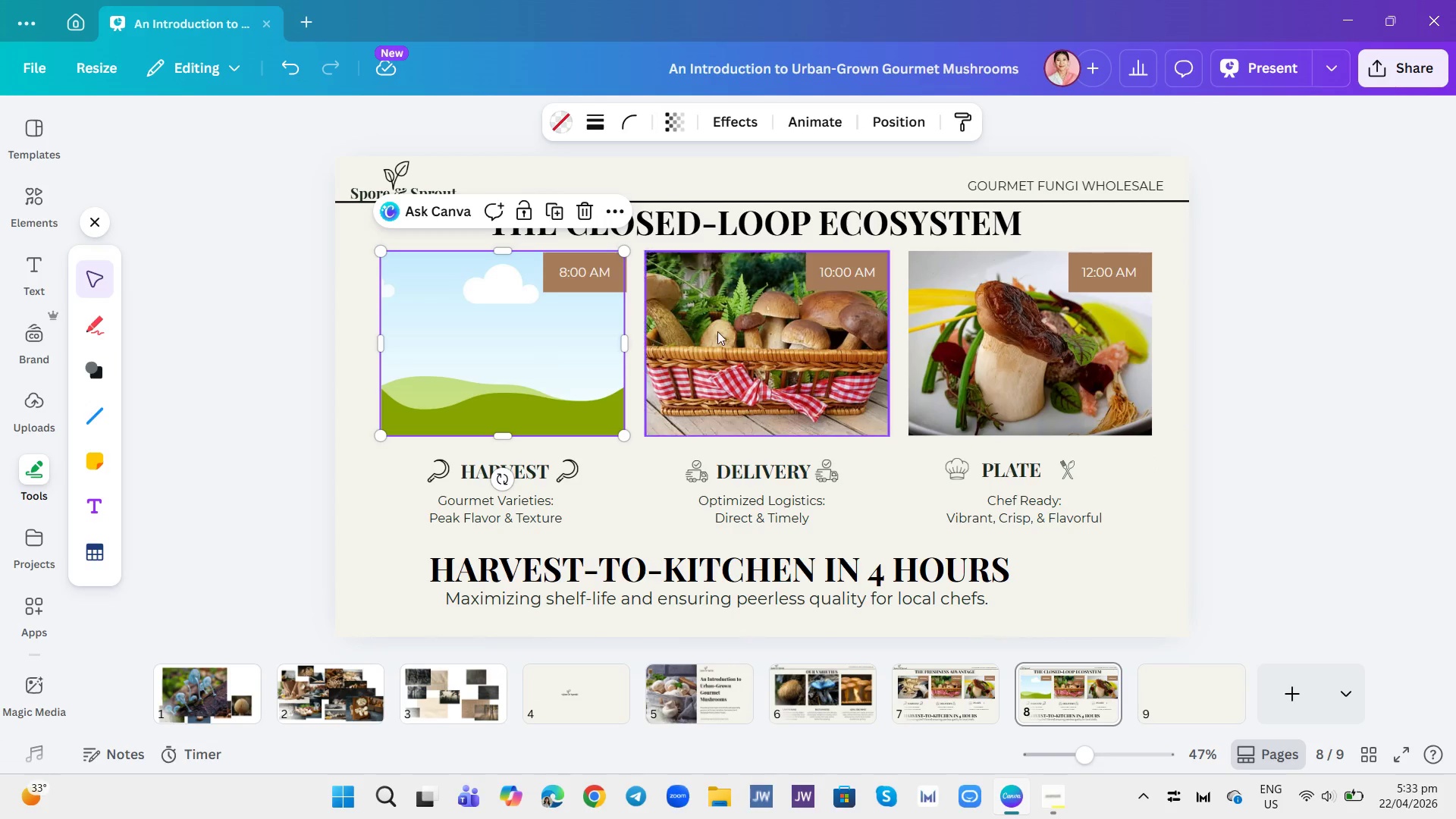 
left_click([742, 349])
 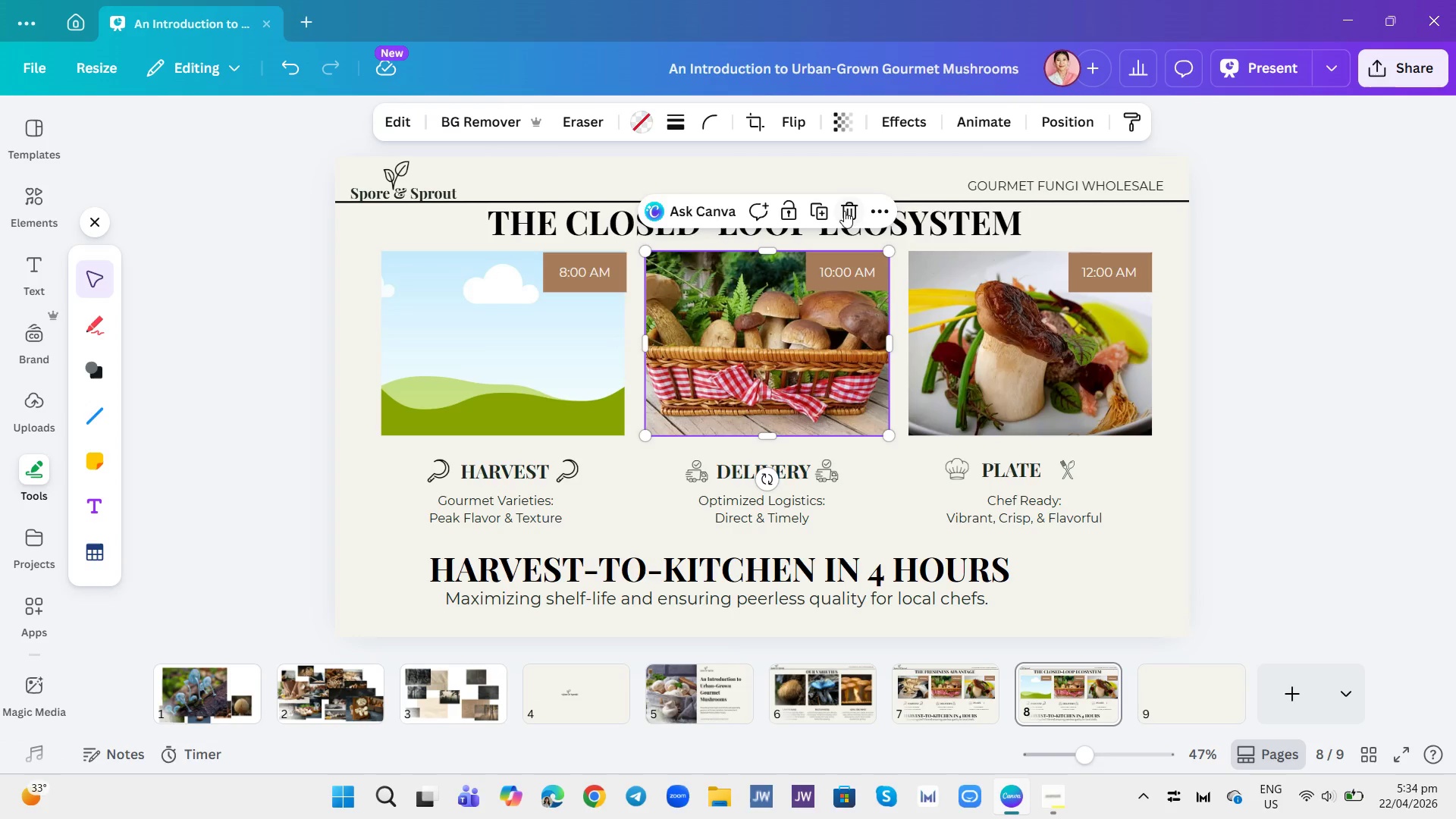 
left_click([849, 206])
 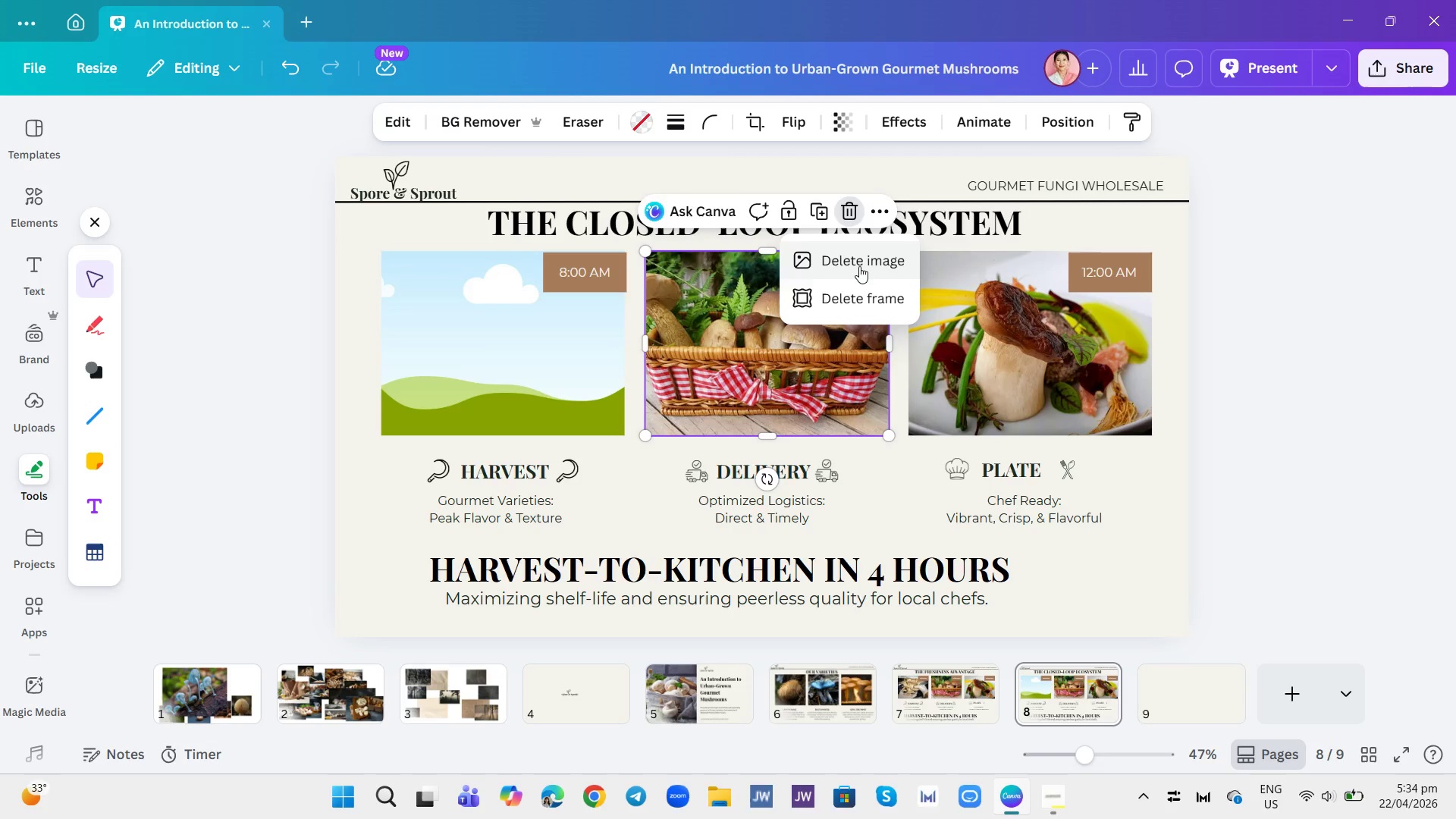 
left_click([859, 266])
 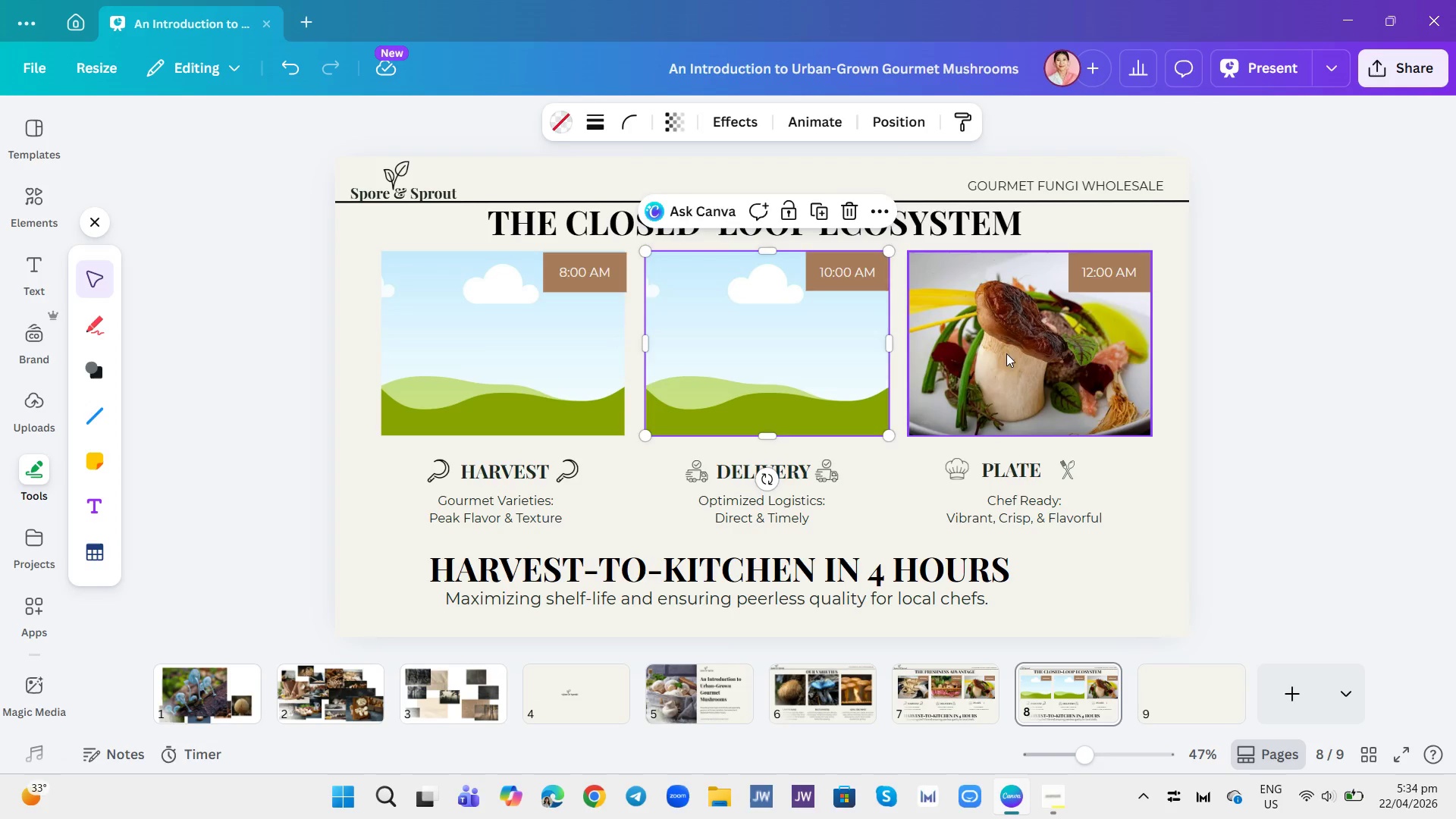 
left_click([1011, 358])
 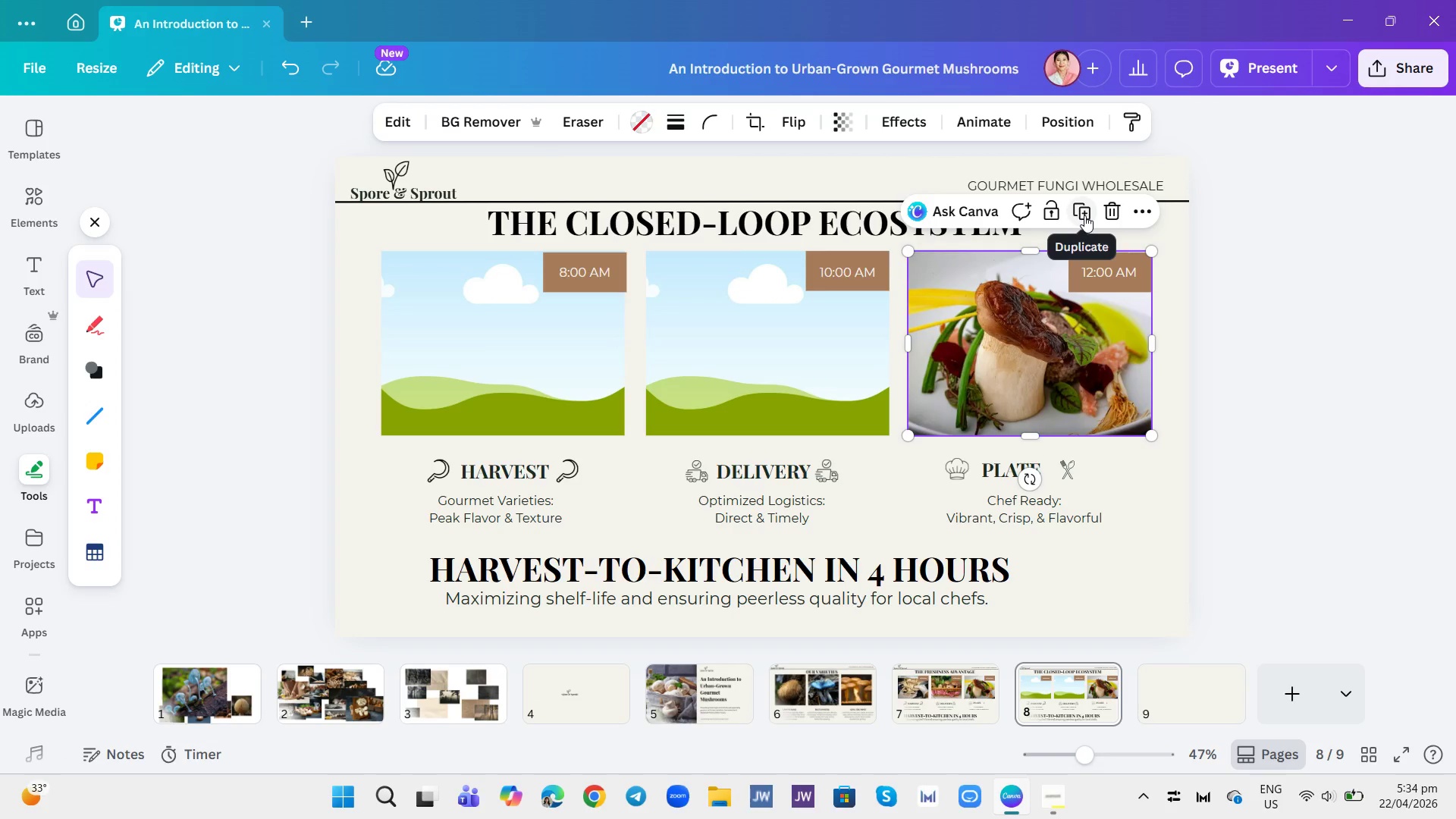 
left_click([1111, 210])
 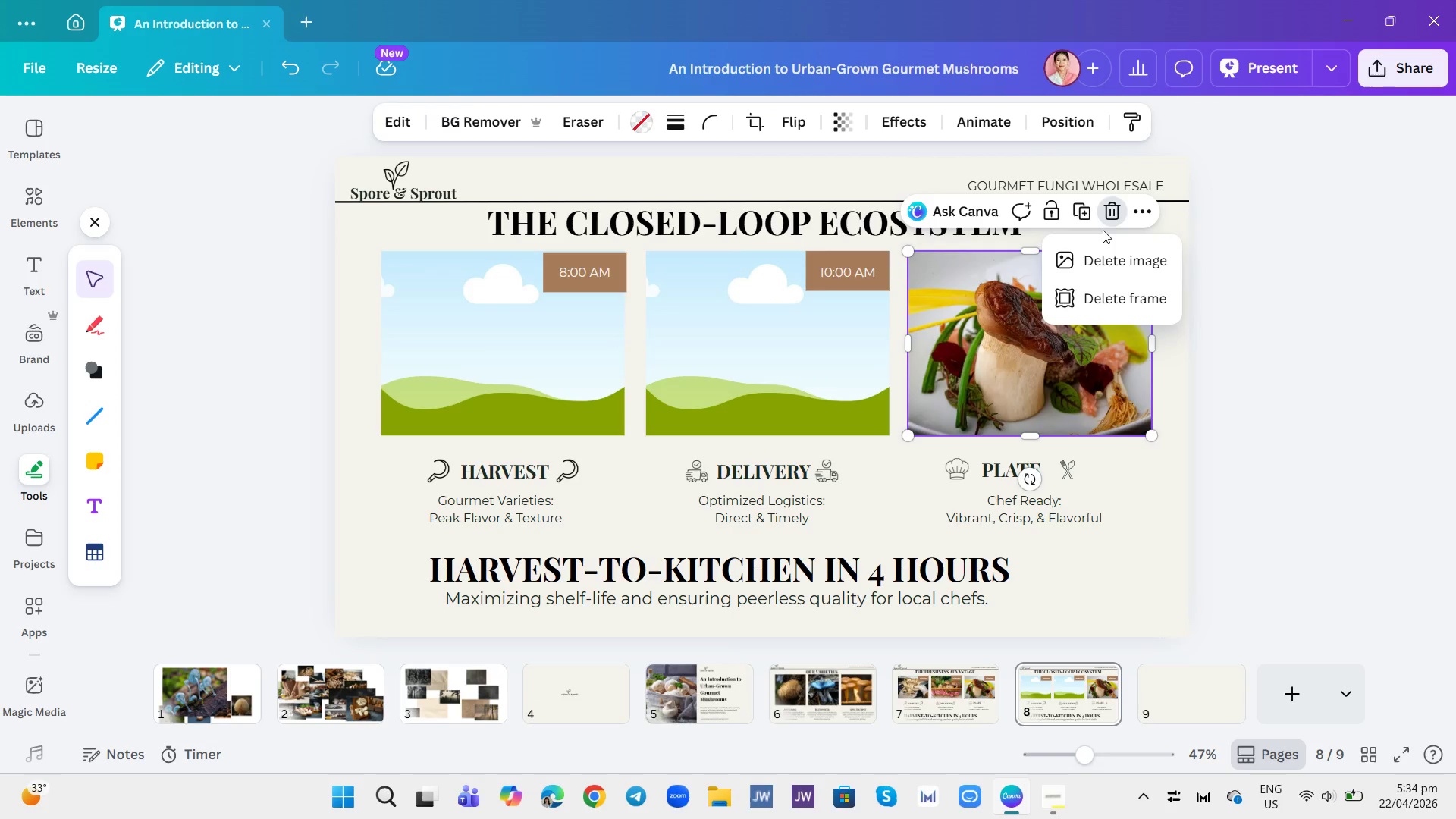 
left_click([1107, 252])
 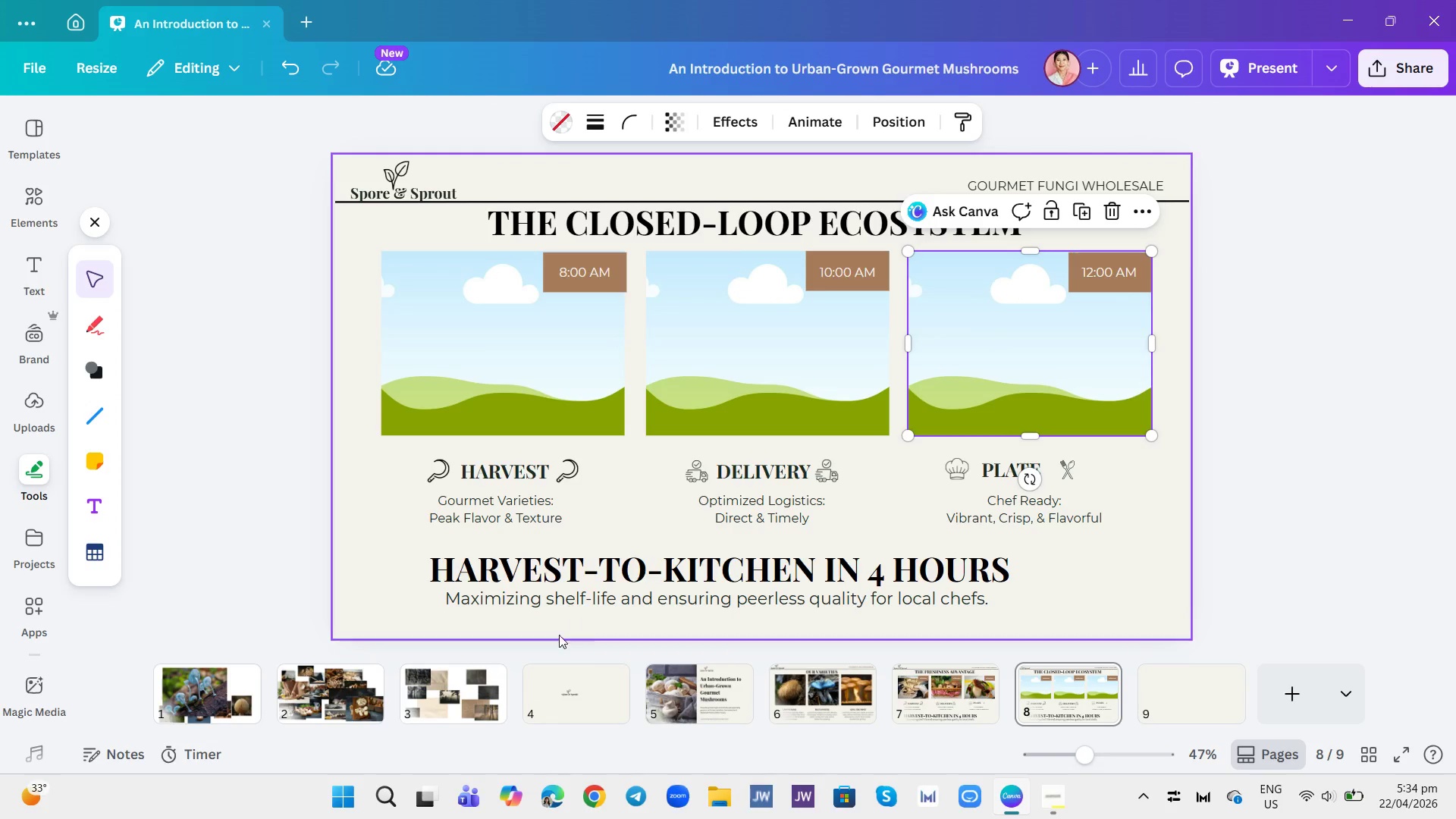 
left_click([354, 704])
 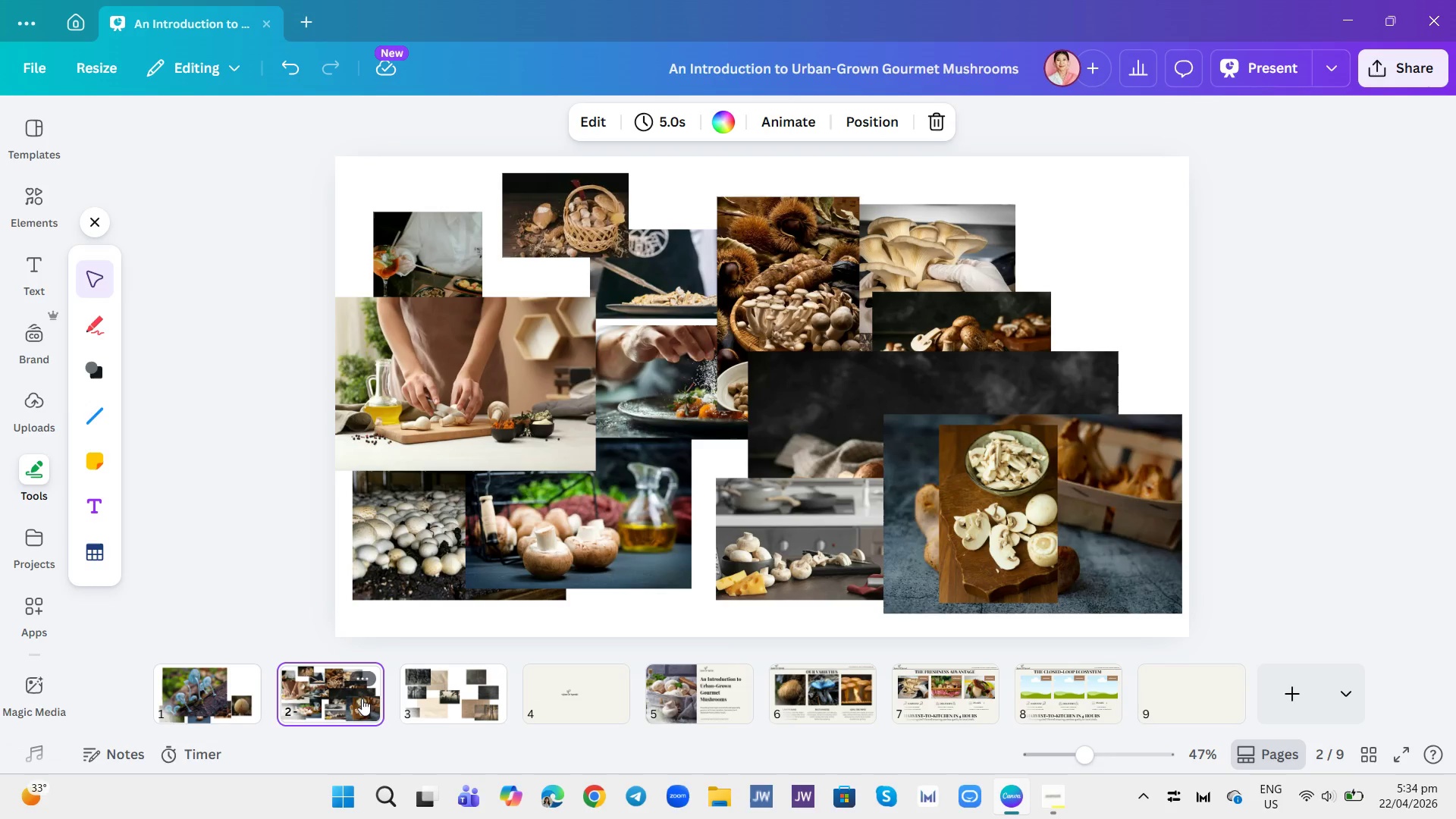 
mouse_move([401, 694])
 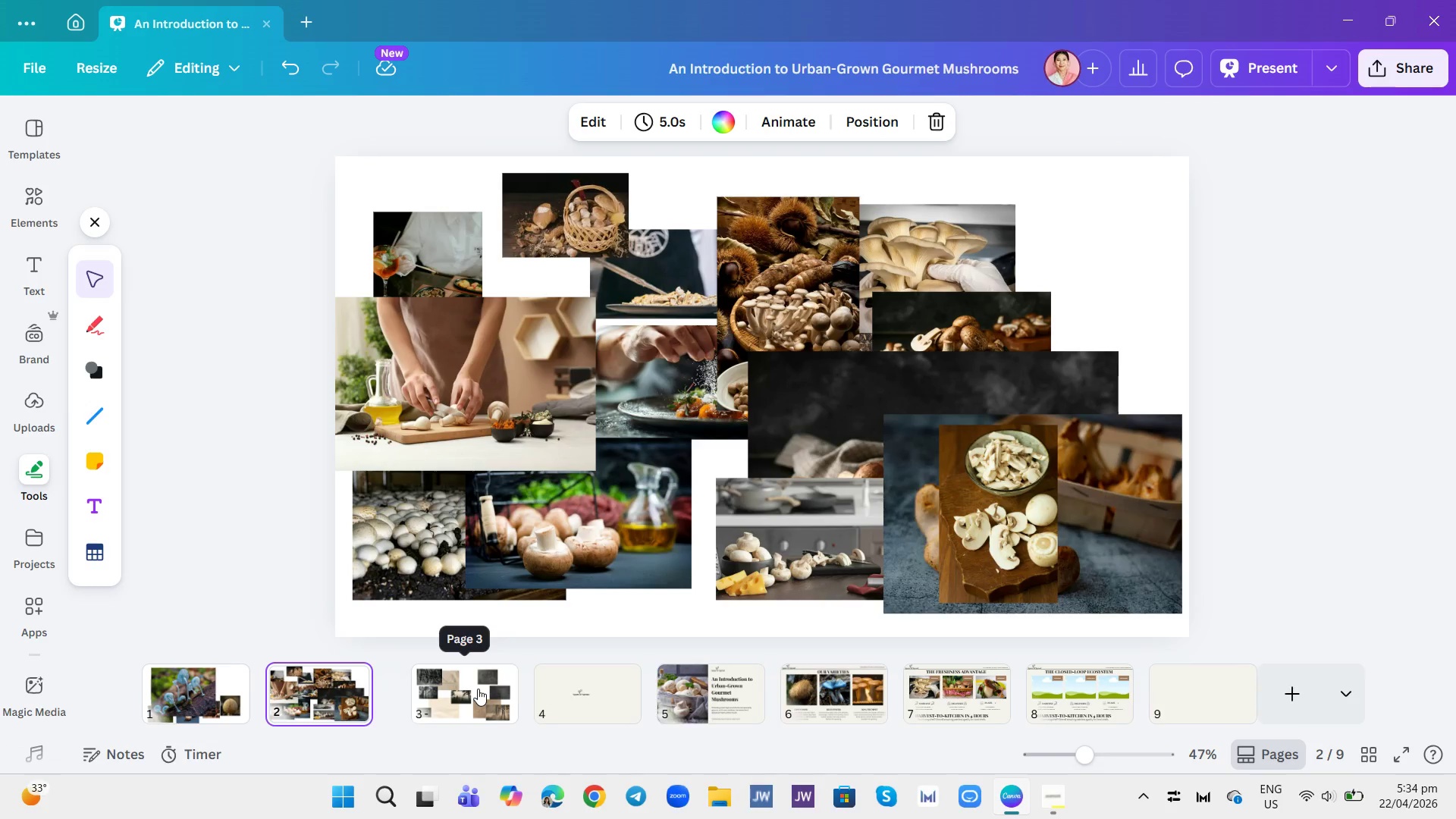 
left_click([478, 689])
 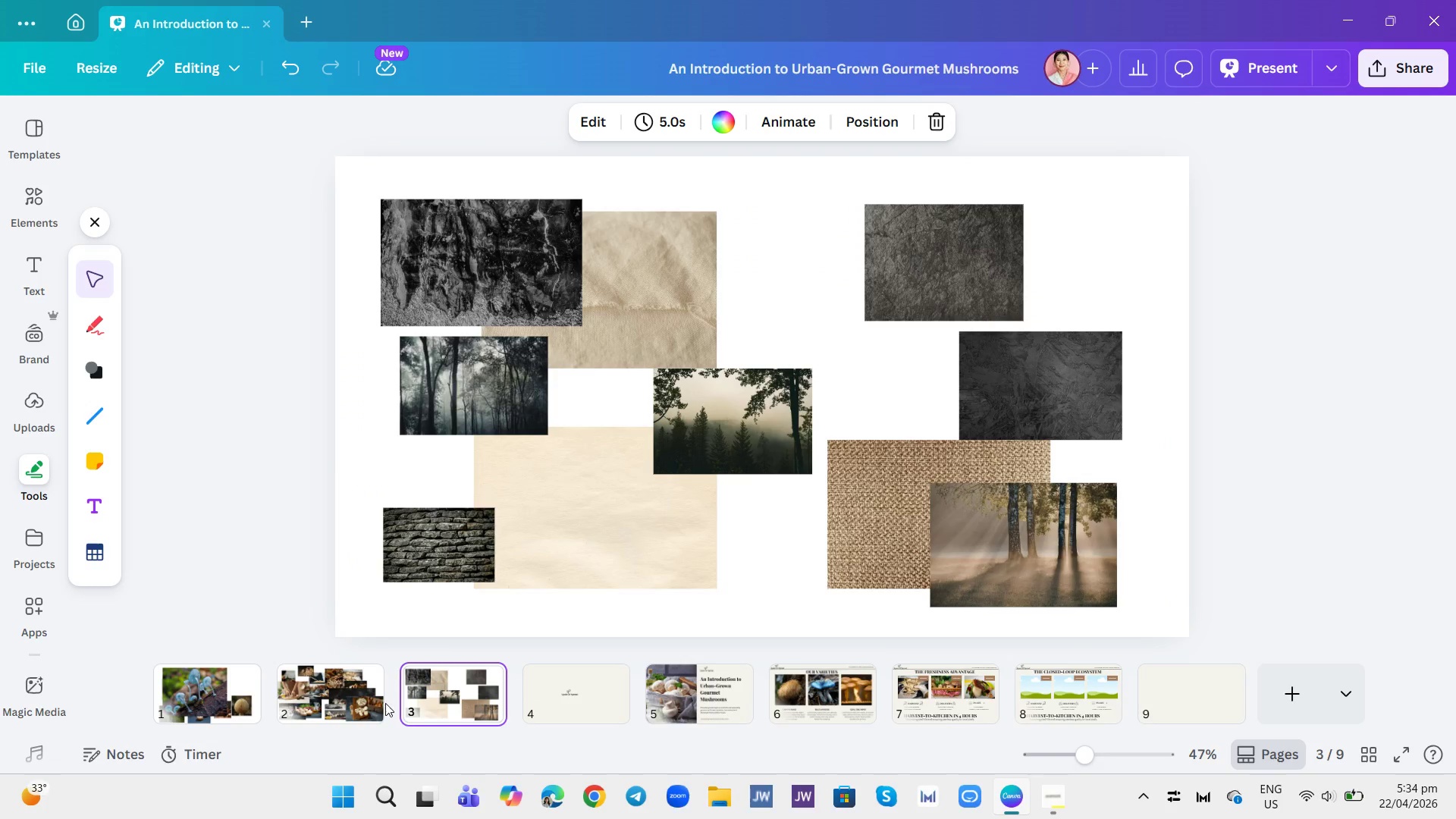 
left_click([385, 704])
 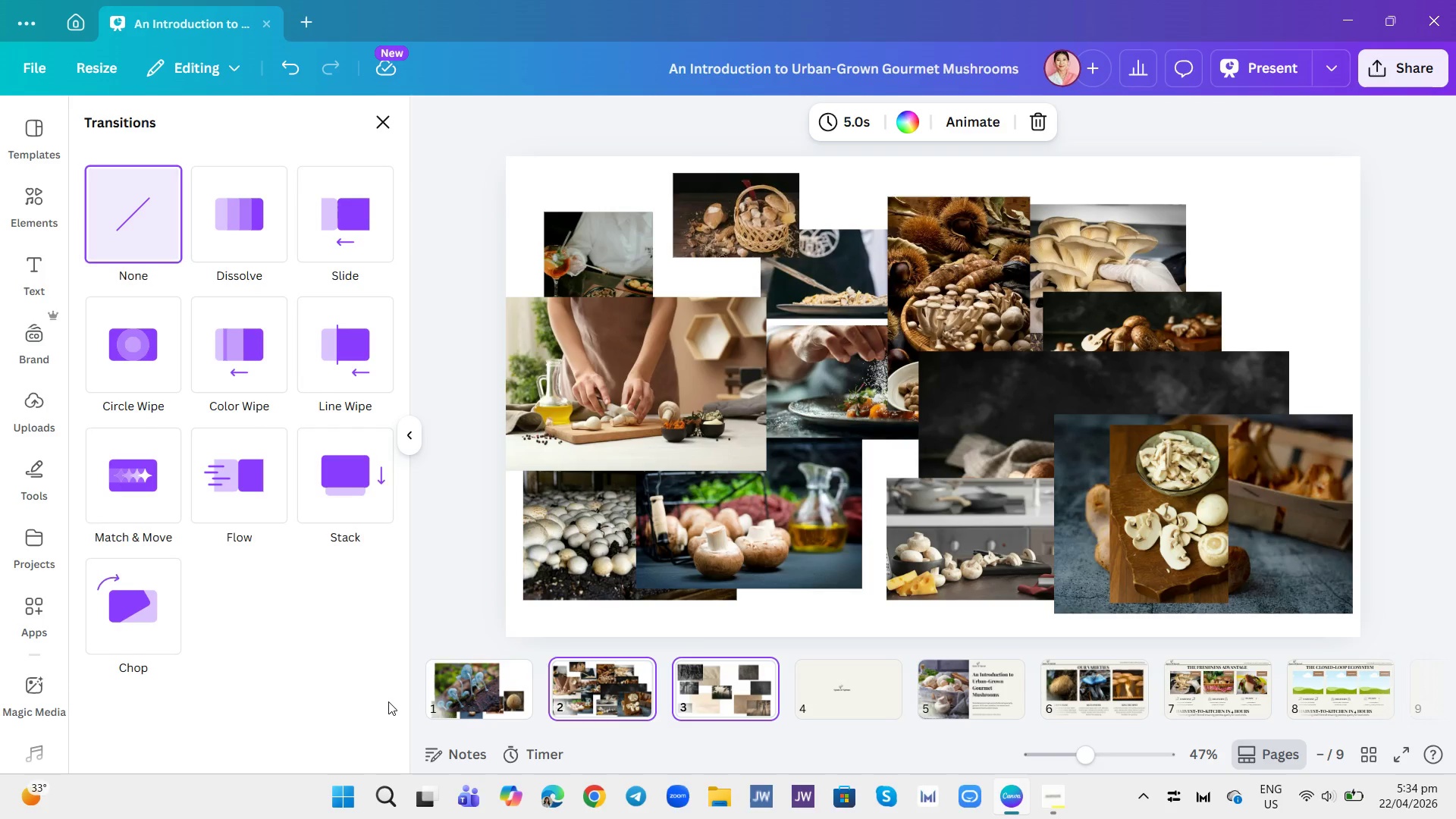 
wait(10.38)
 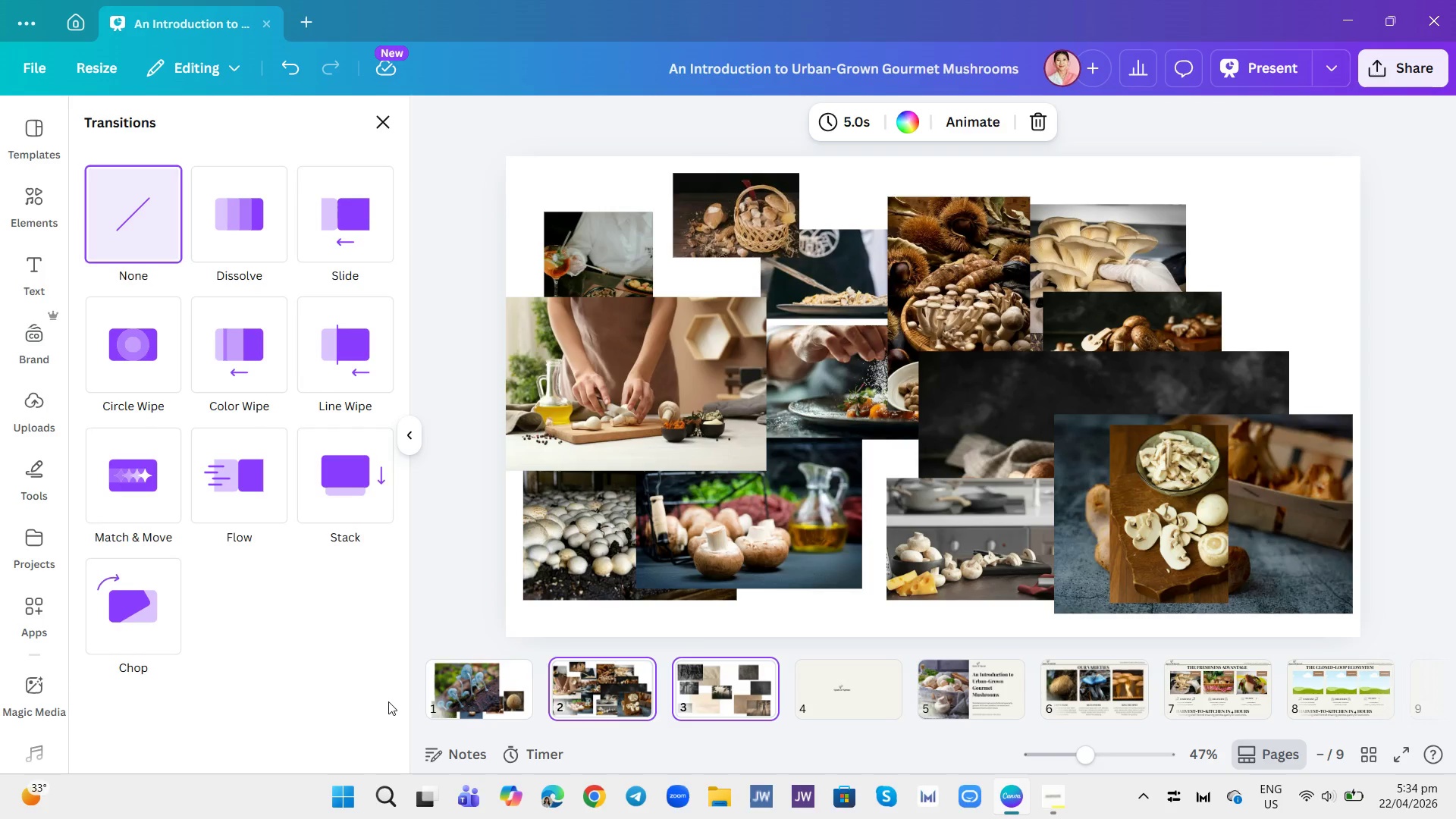 
left_click([34, 189])
 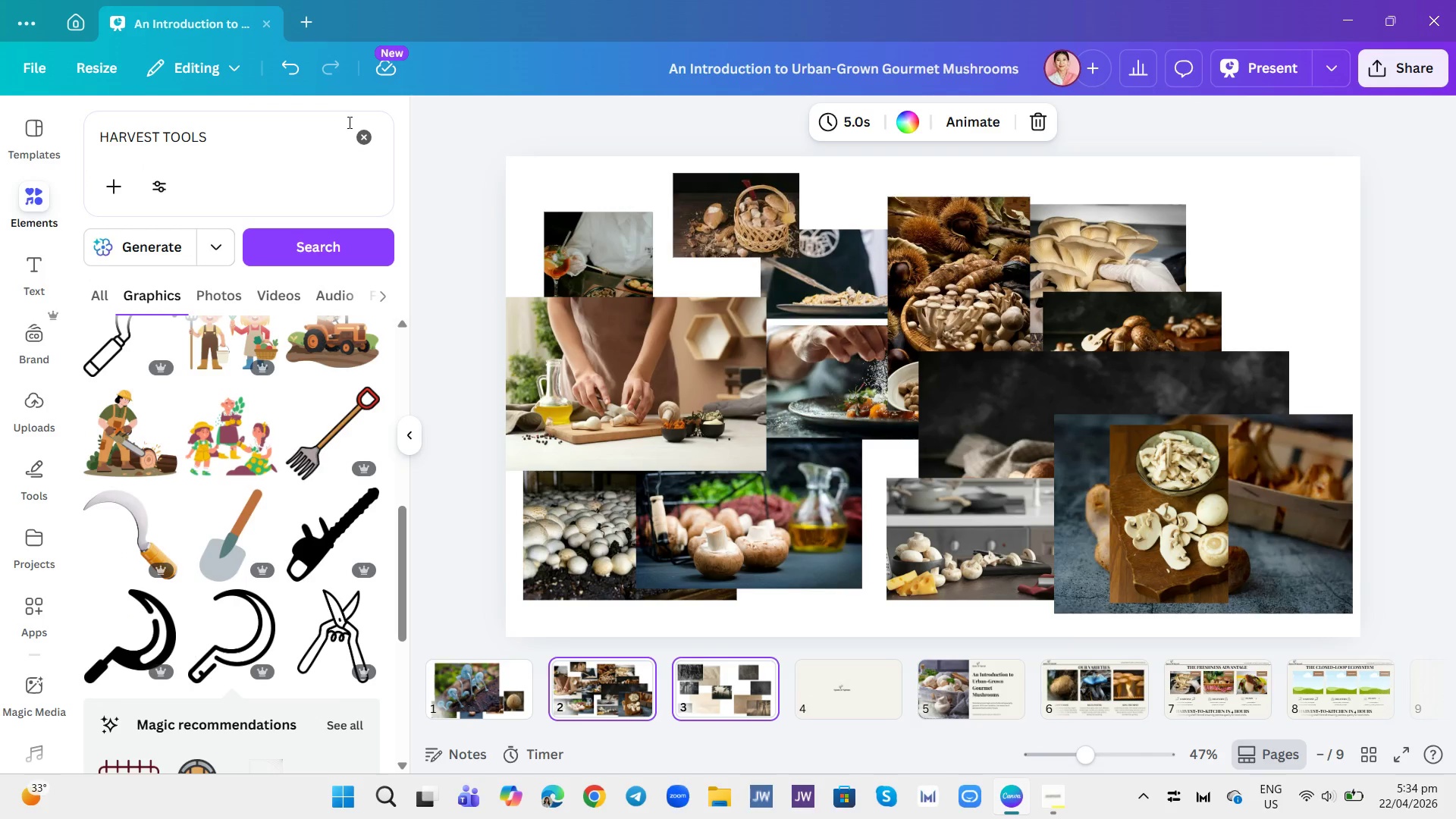 
left_click([364, 130])
 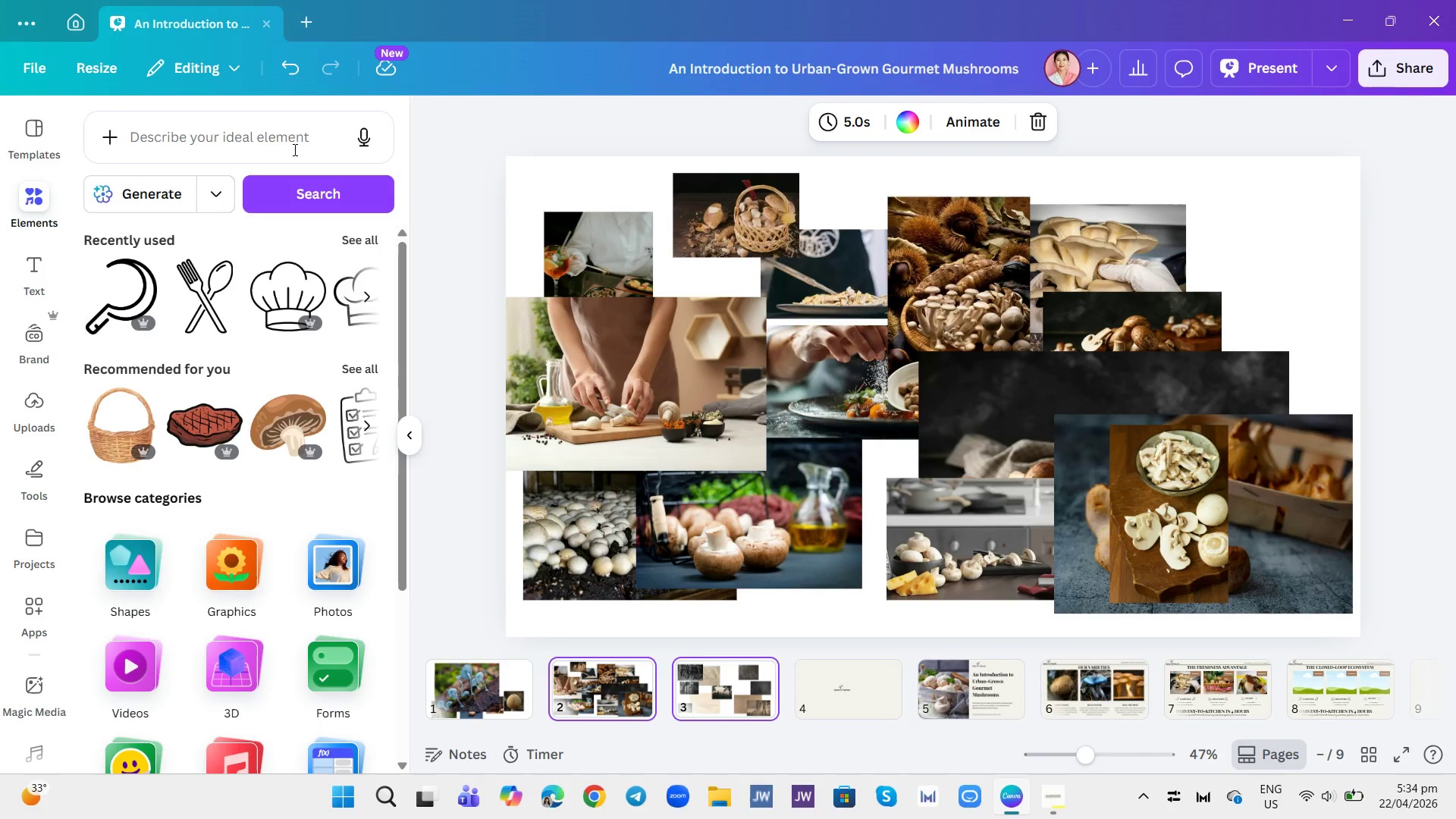 
left_click([280, 141])
 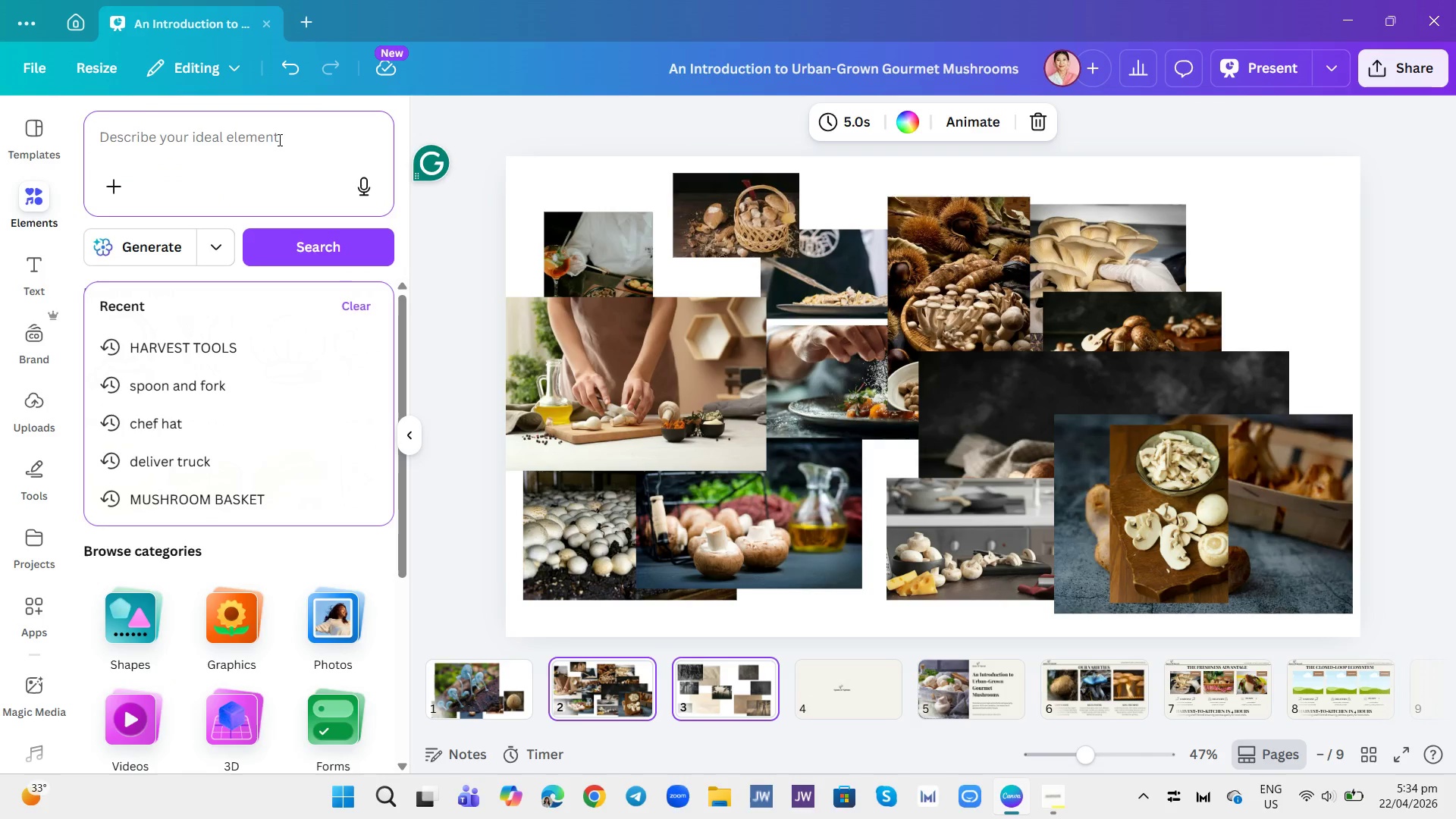 
type(MUSHROOMS SHELF)
 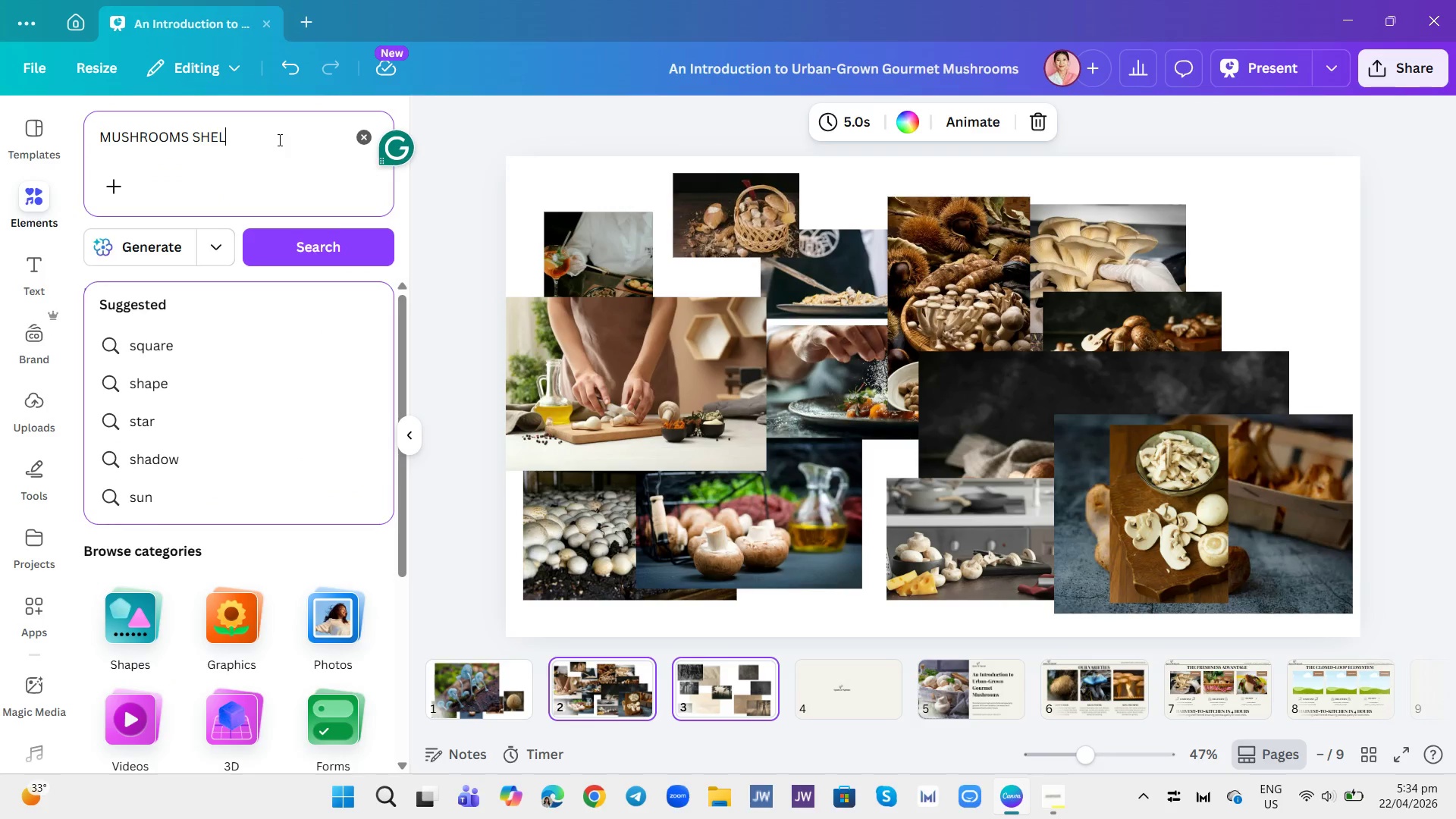 
key(Enter)
 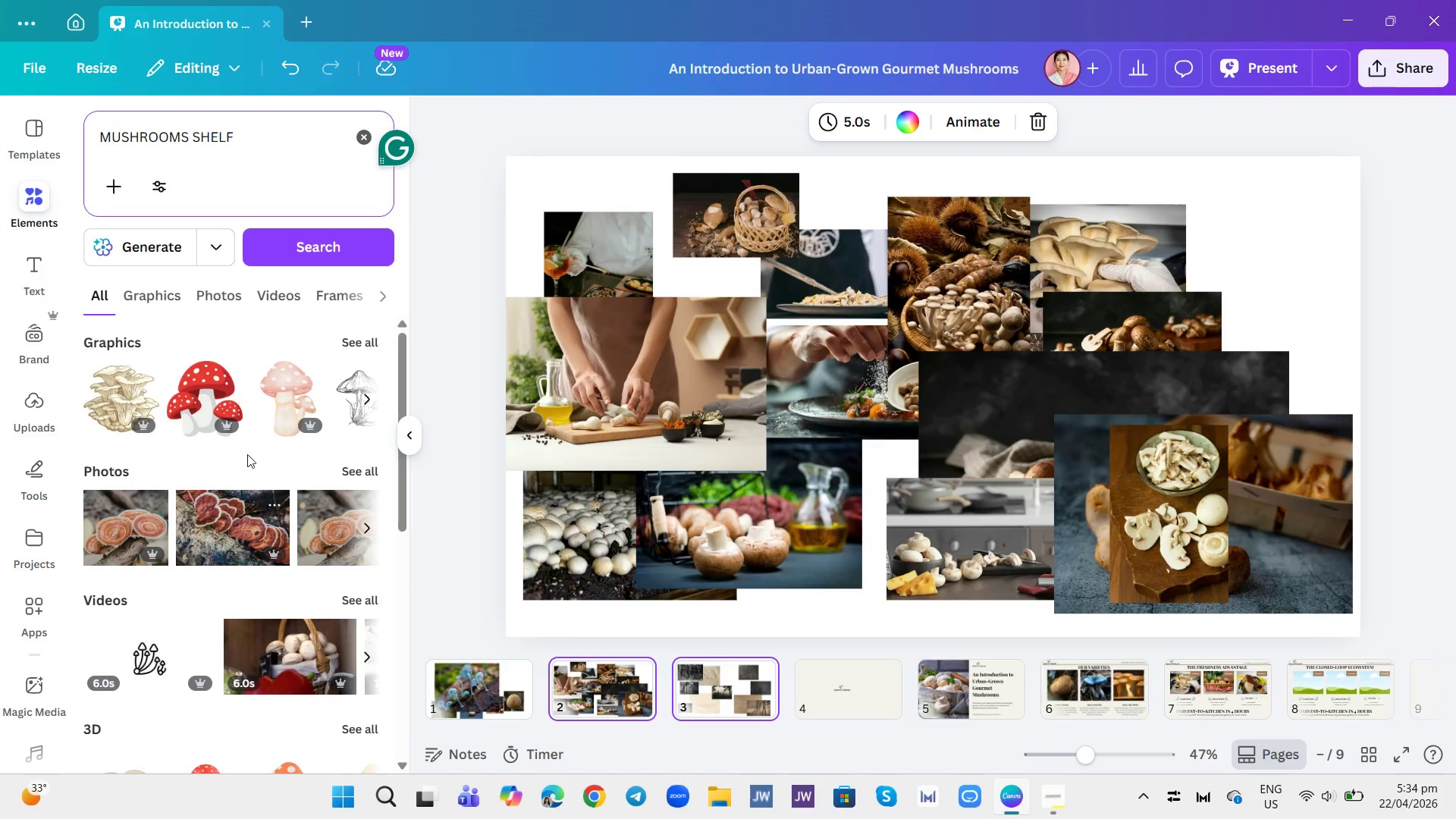 
left_click([206, 291])
 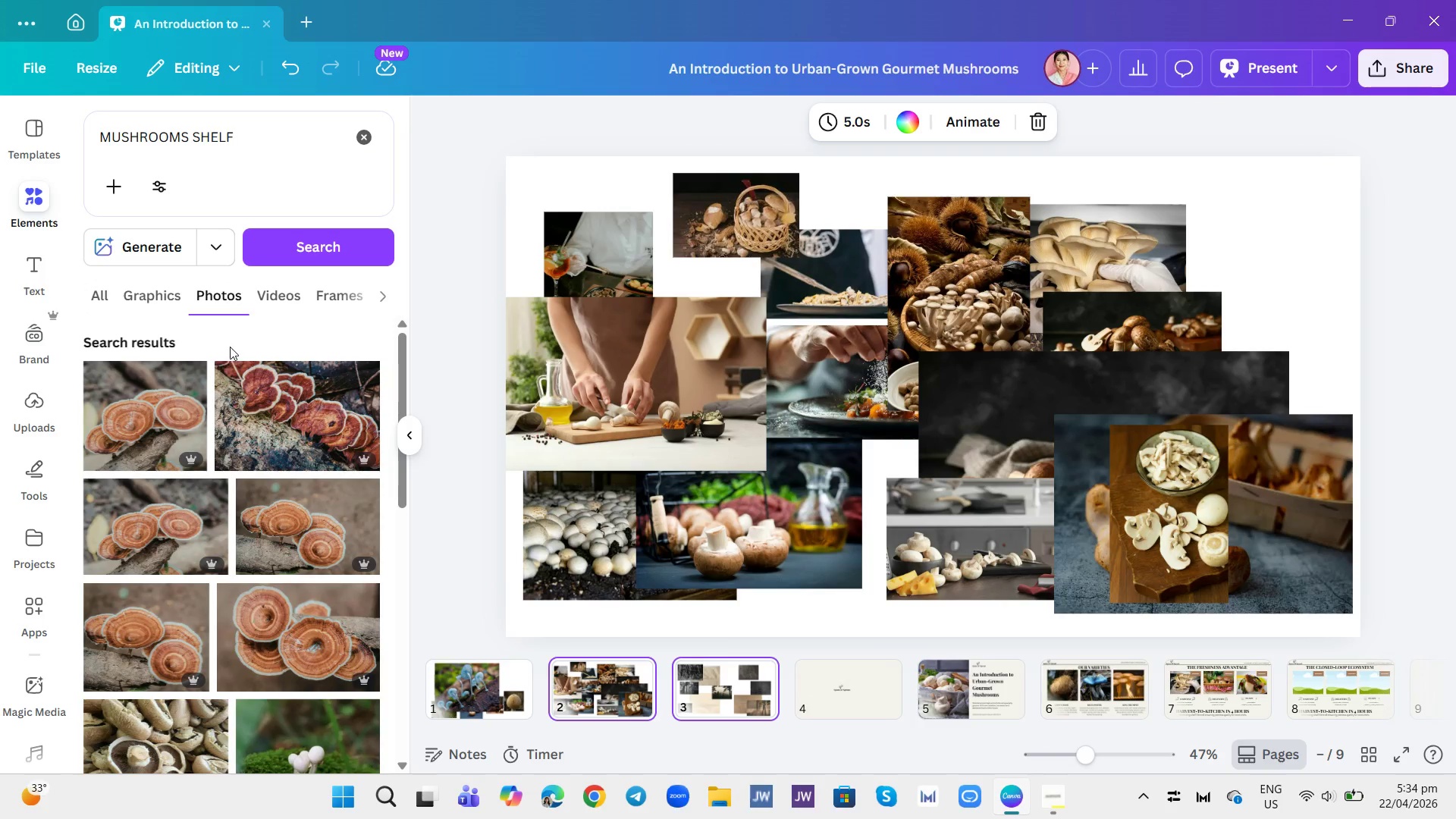 
scroll: coordinate [260, 496], scroll_direction: down, amount: 7.0
 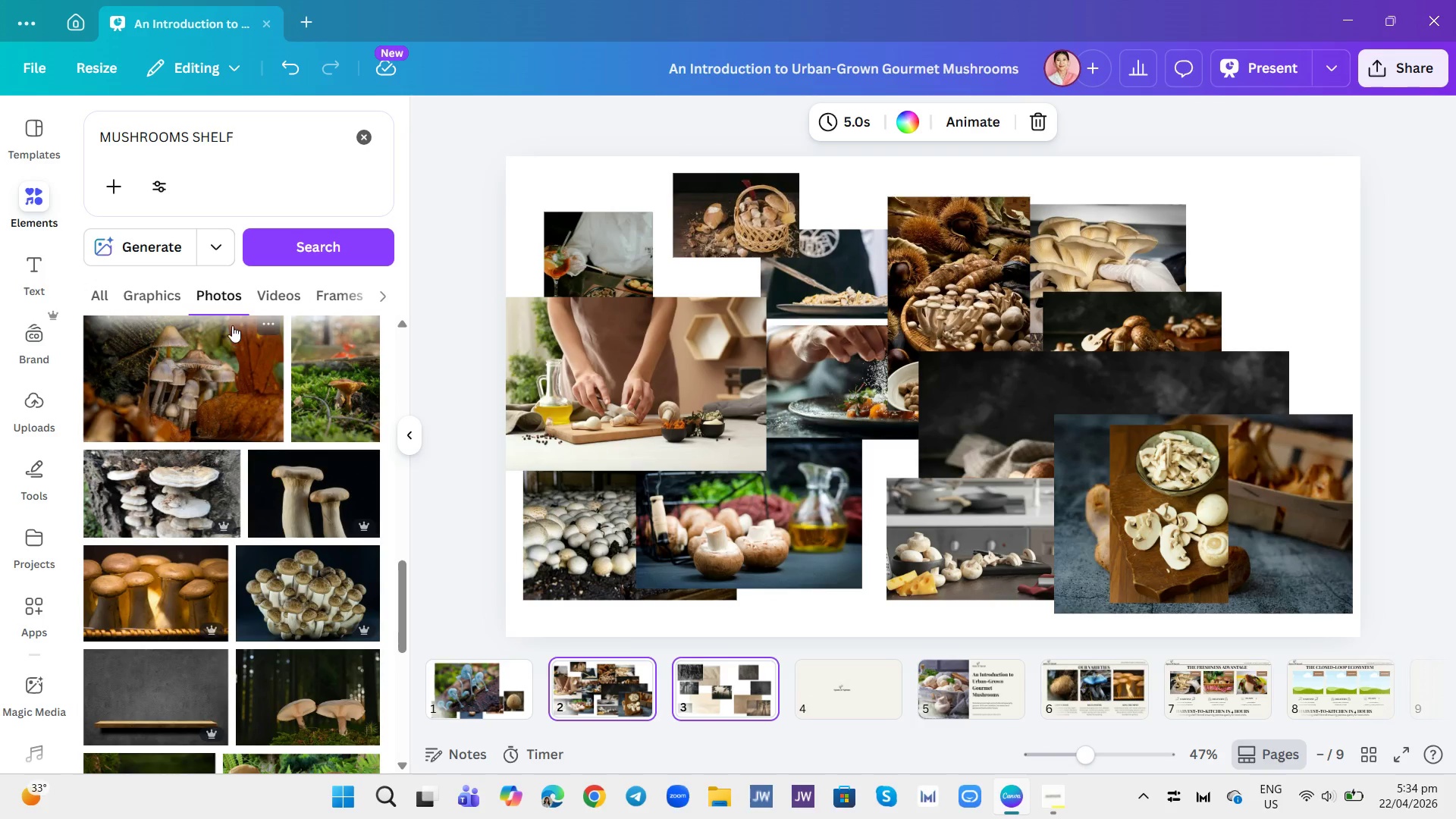 
left_click([252, 154])
 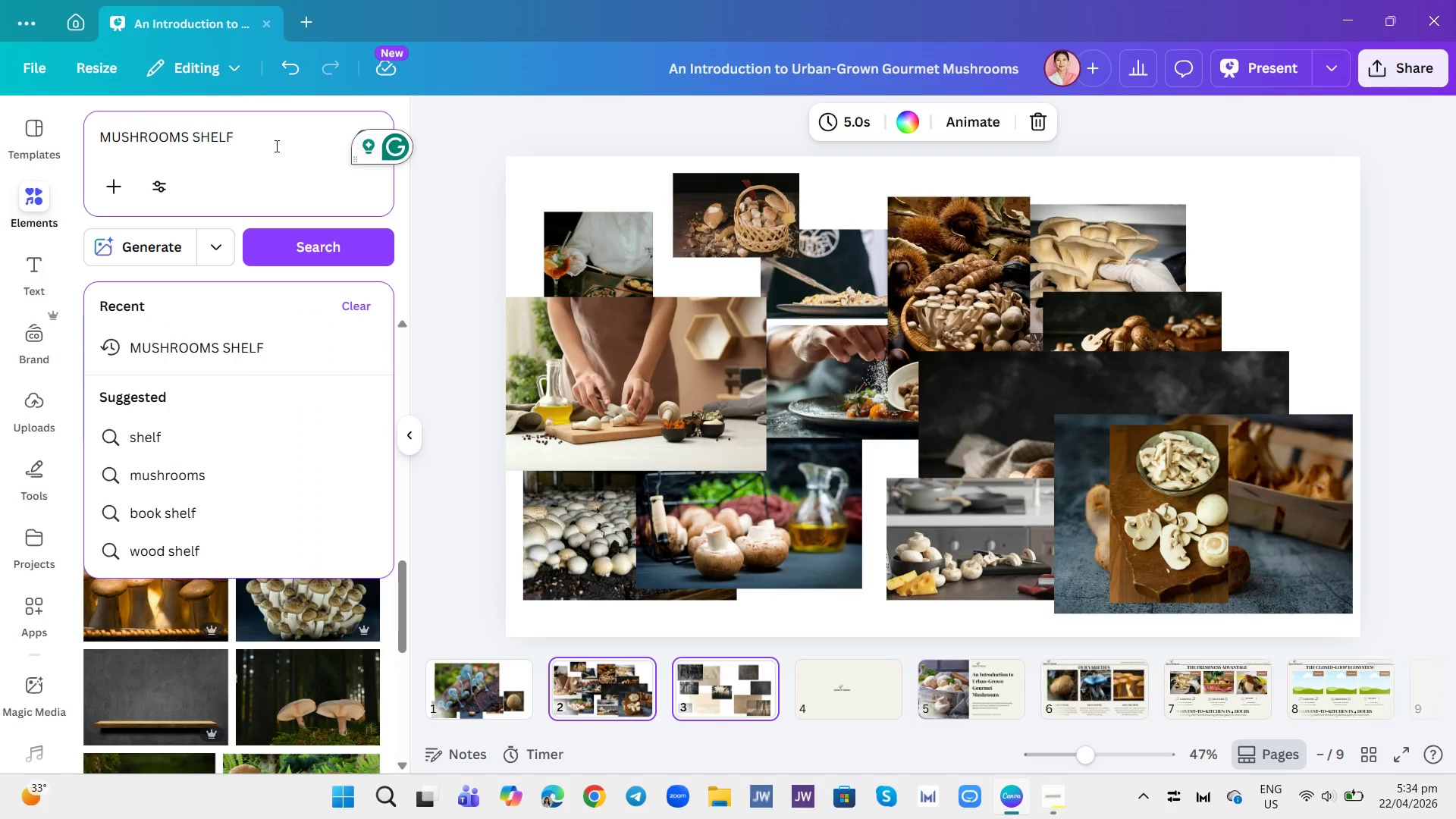 
type( FARM)
 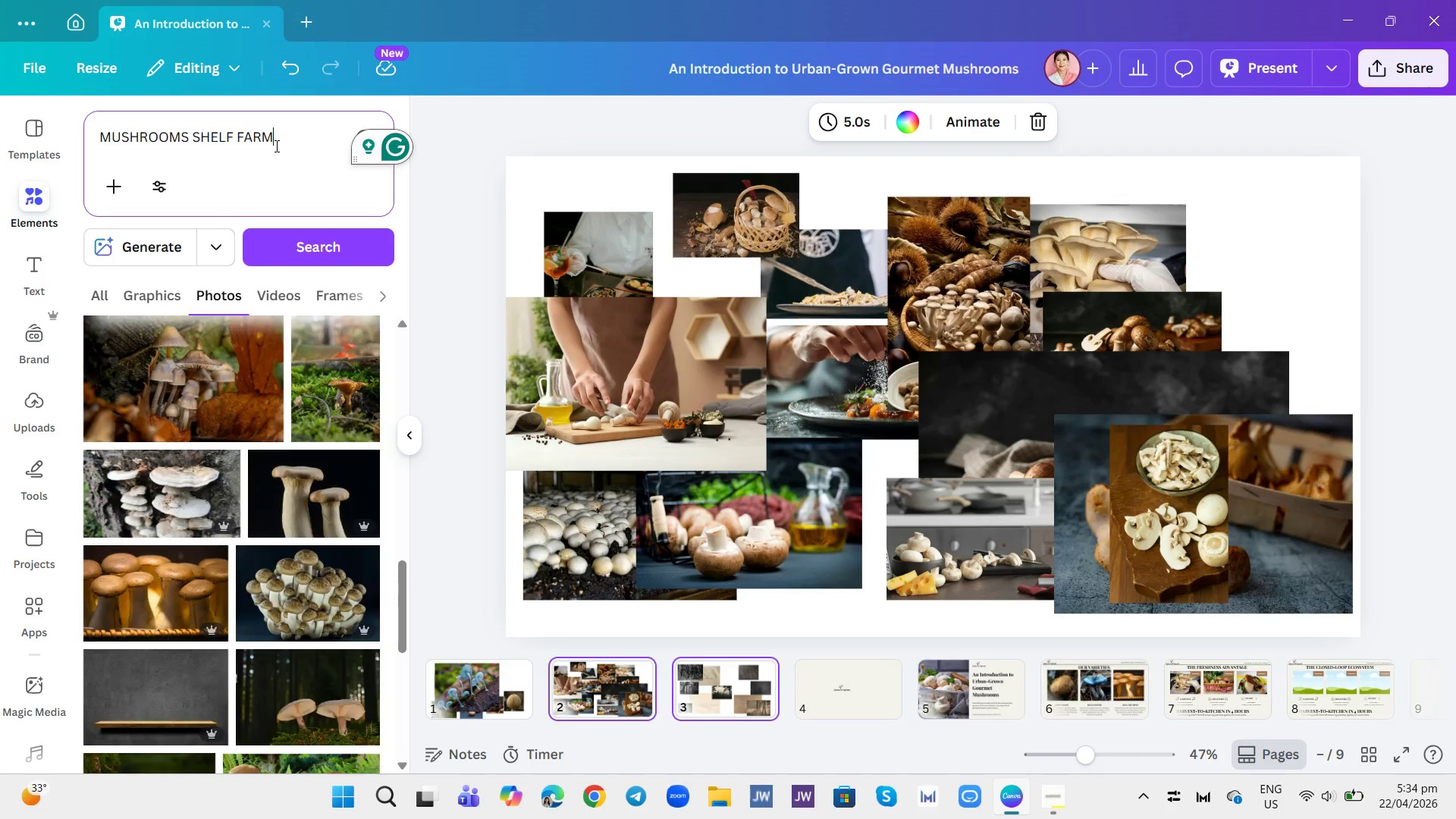 
key(Enter)
 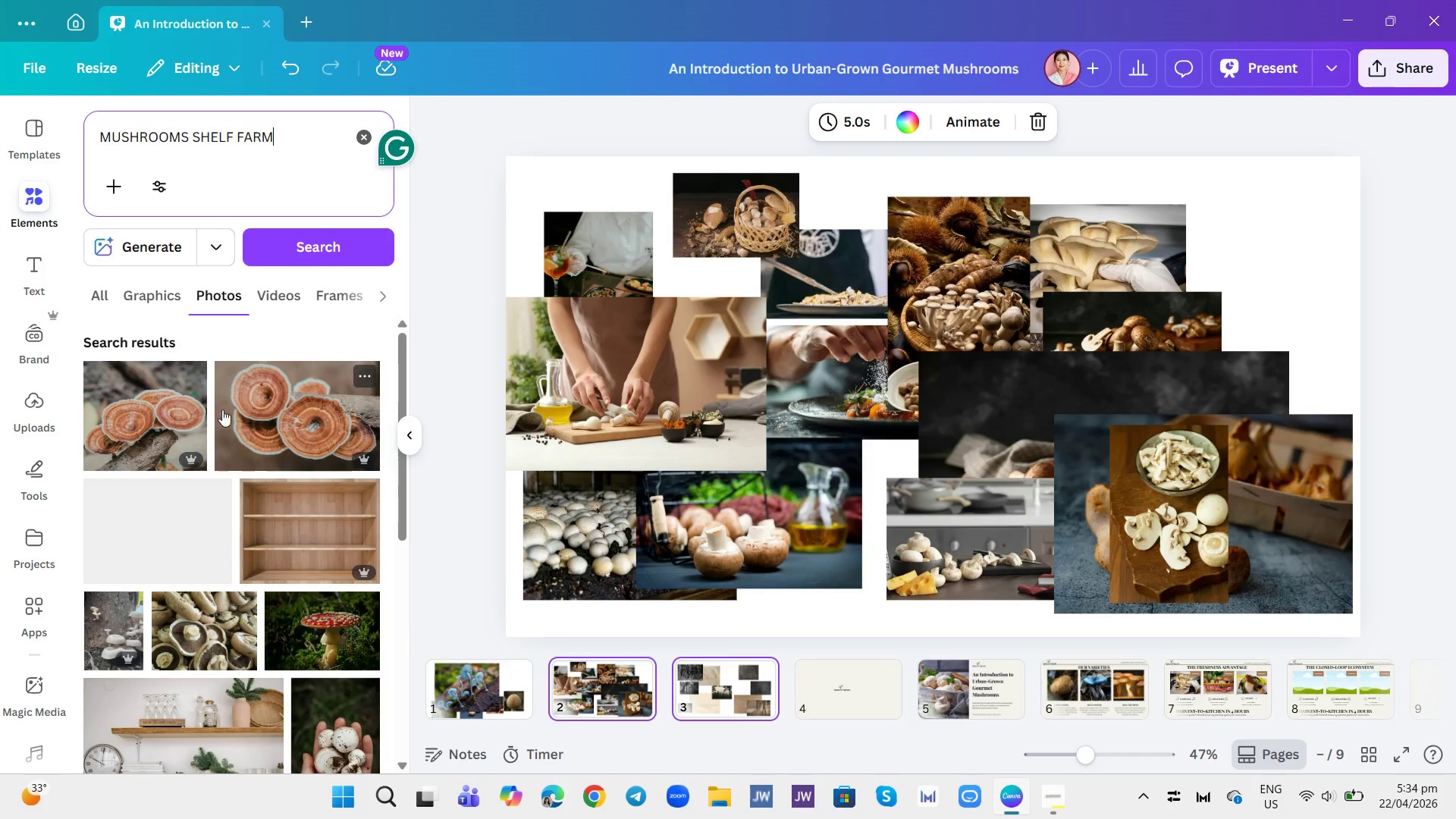 
scroll: coordinate [272, 510], scroll_direction: down, amount: 13.0
 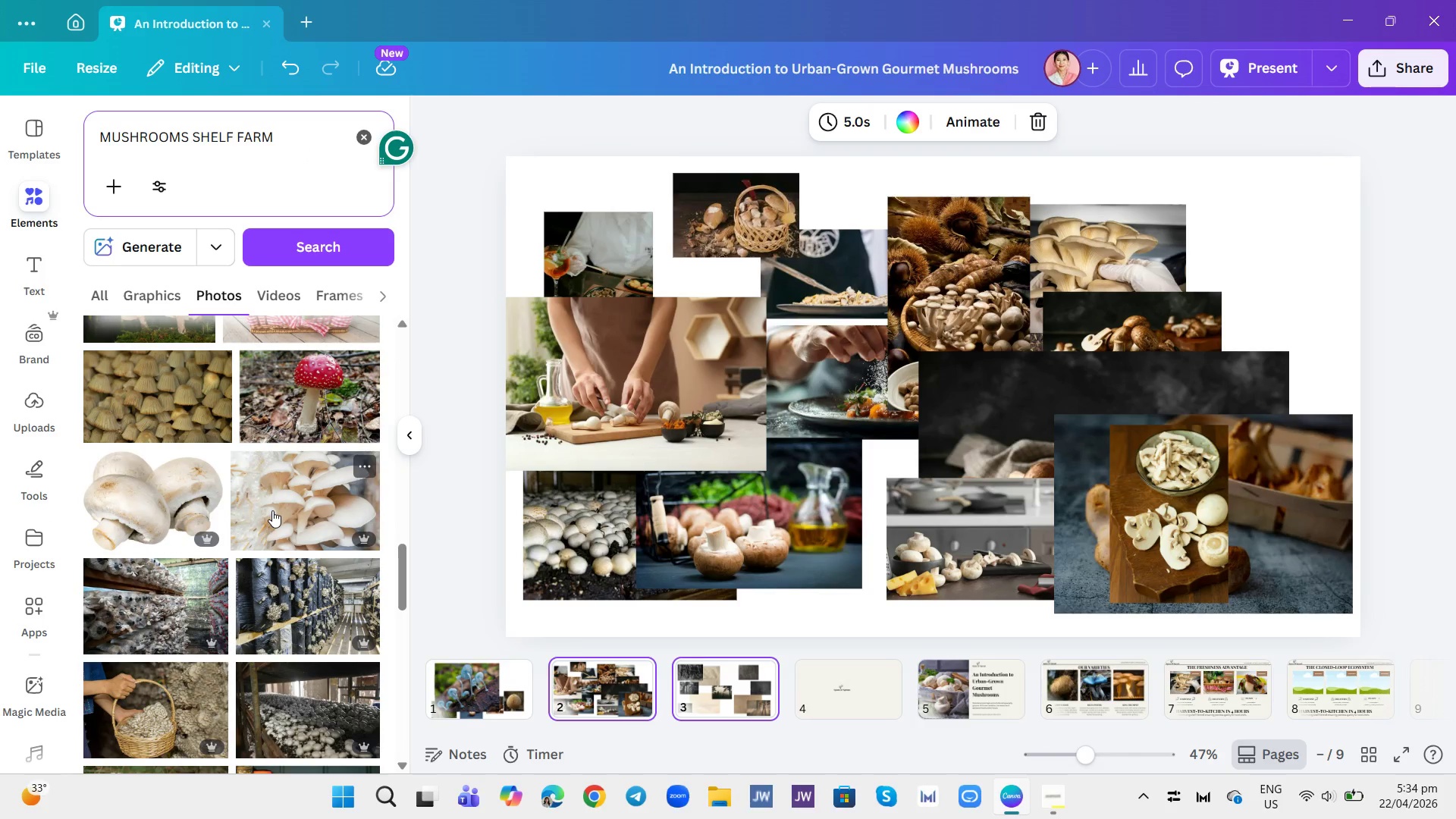 
scroll: coordinate [272, 510], scroll_direction: down, amount: 1.0
 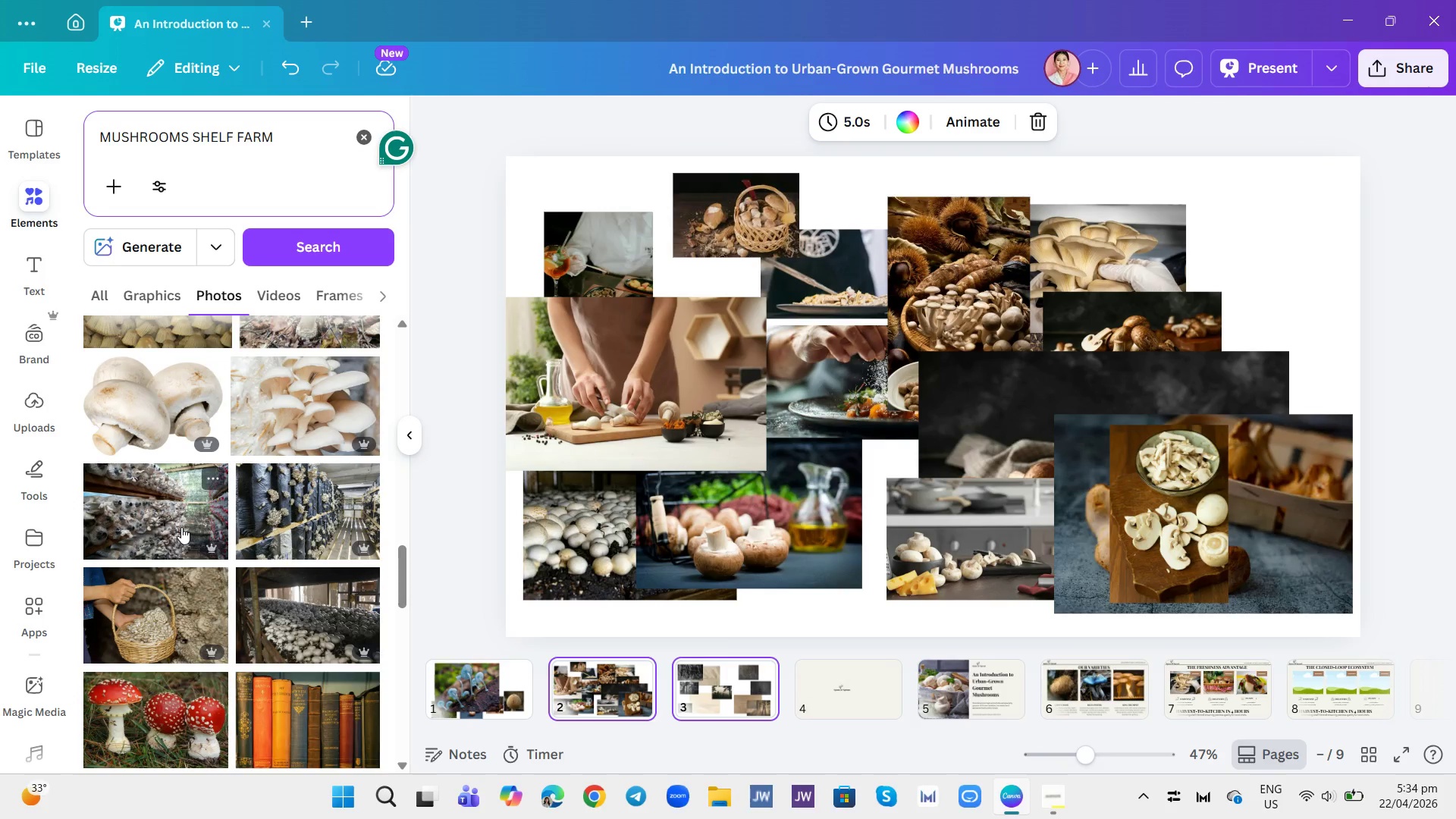 
left_click([181, 527])
 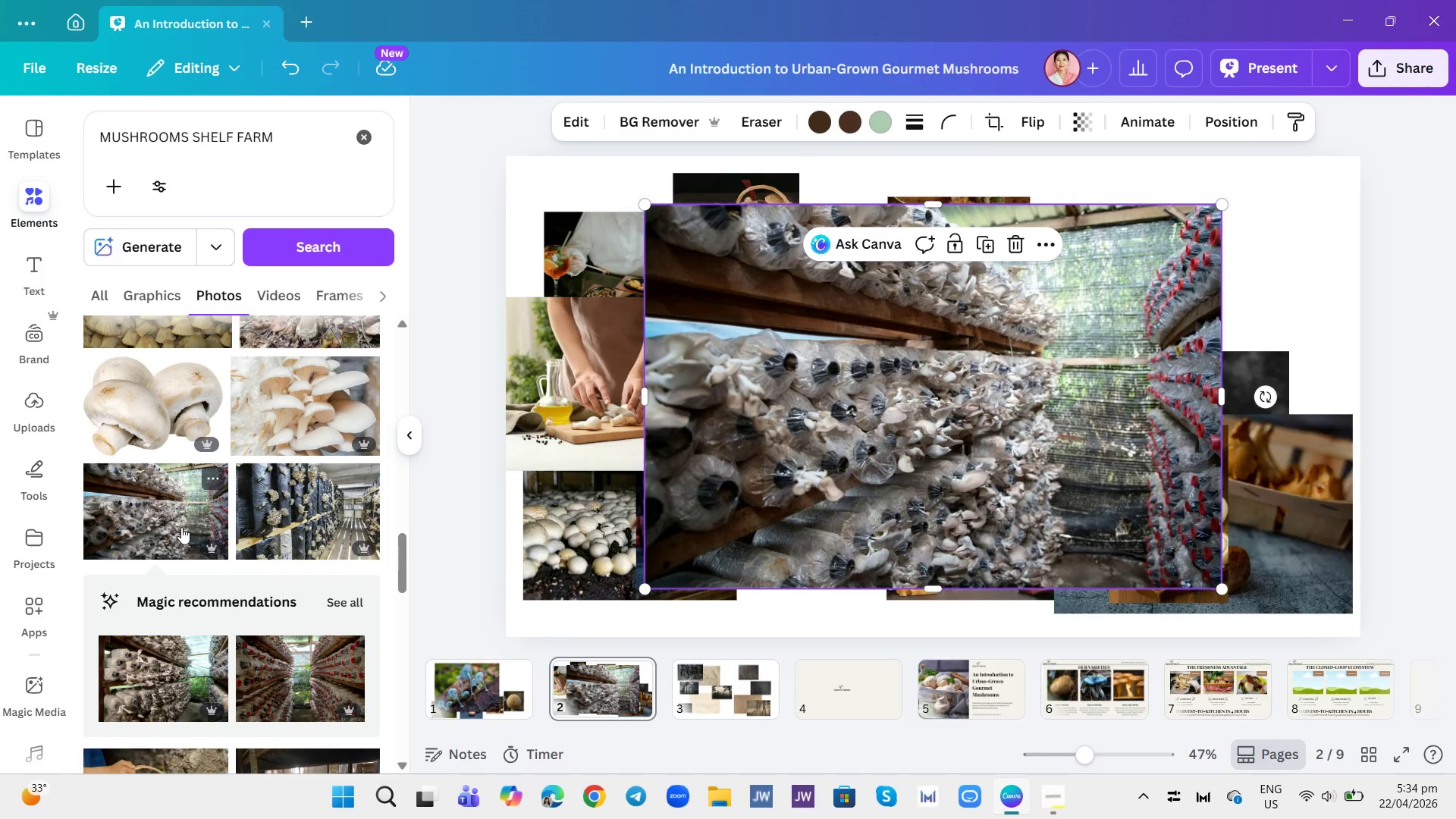 
scroll: coordinate [187, 529], scroll_direction: down, amount: 6.0
 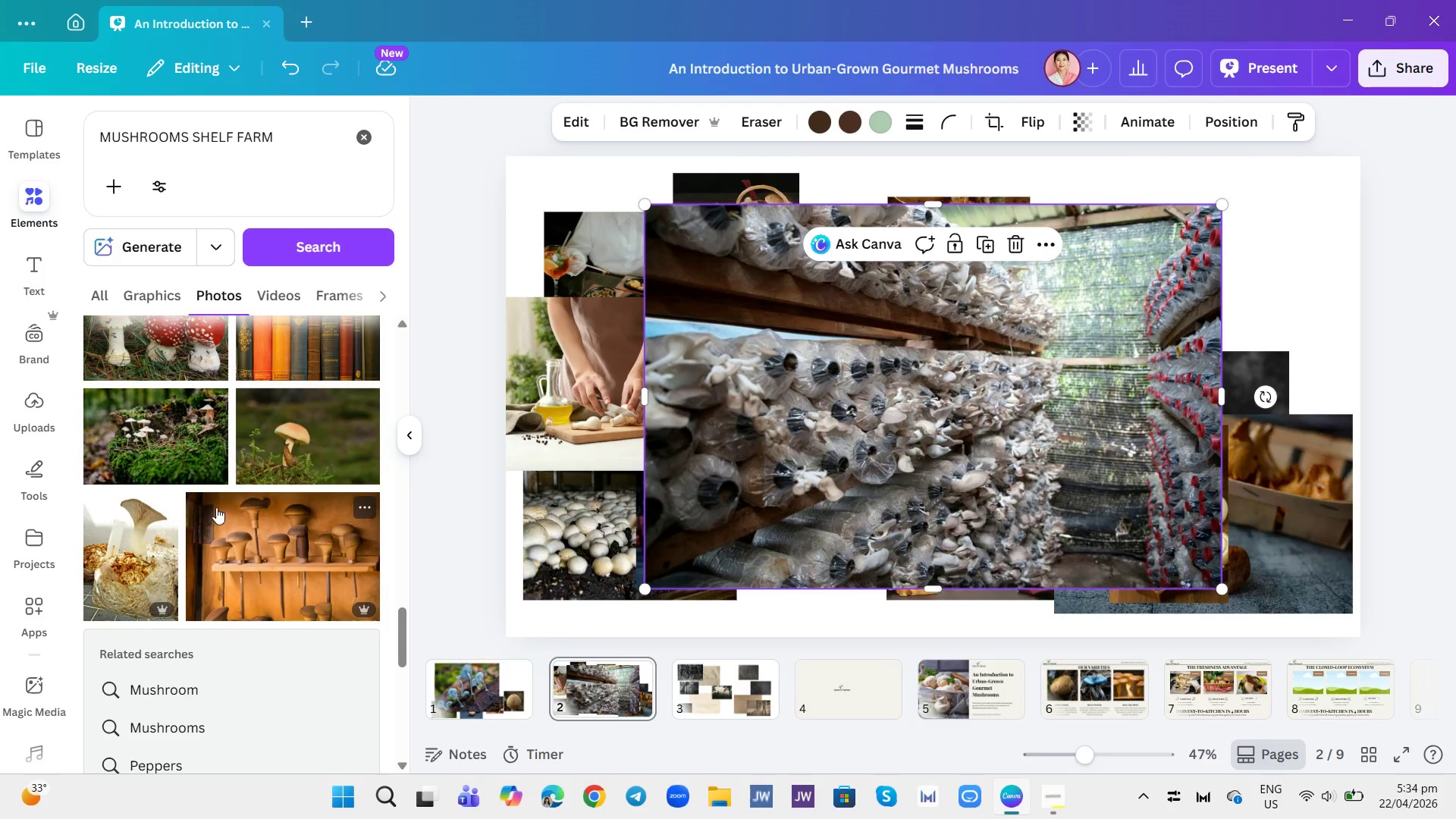 
scroll: coordinate [220, 503], scroll_direction: up, amount: 1.0
 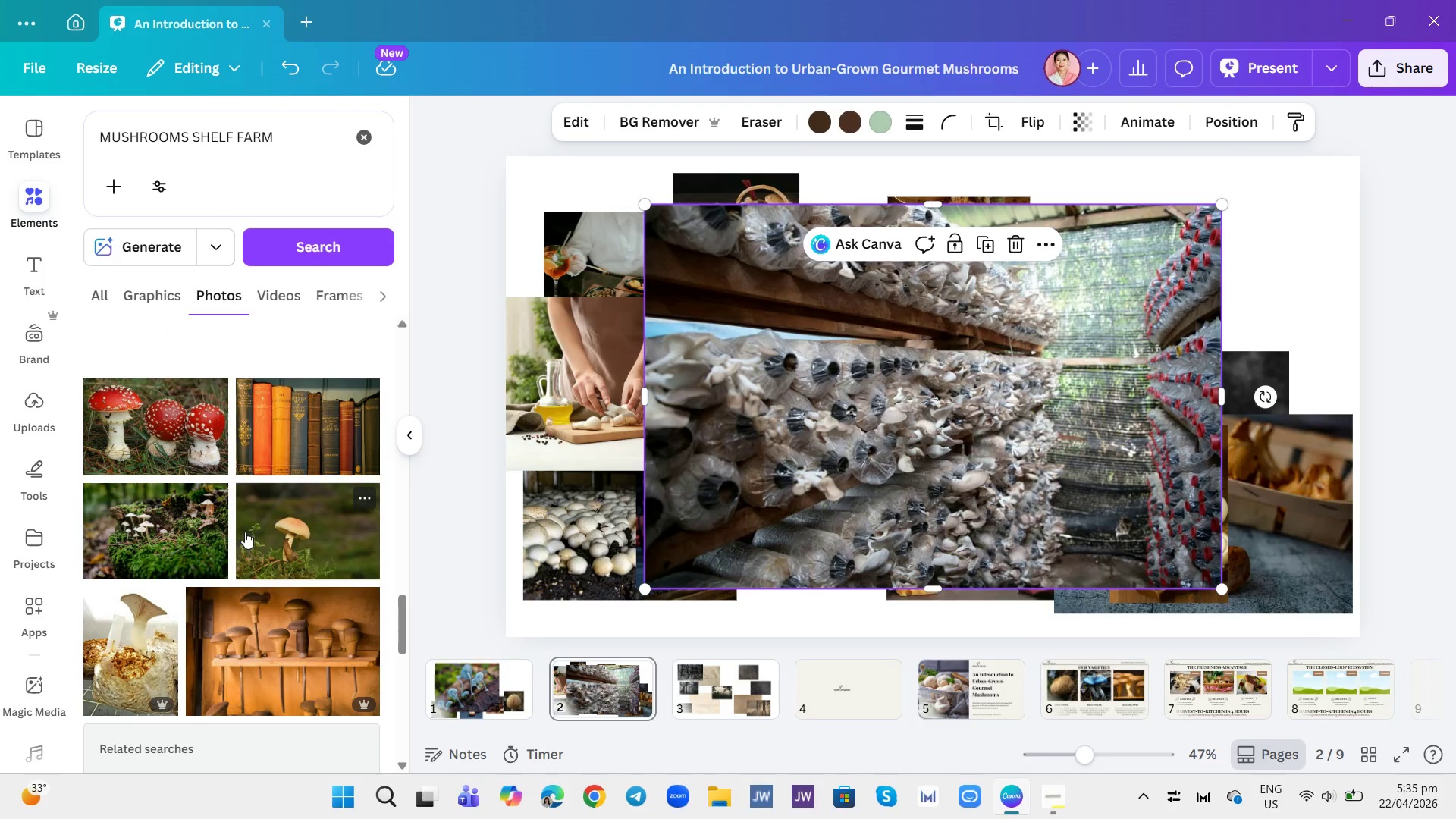 
scroll: coordinate [252, 532], scroll_direction: down, amount: 2.0
 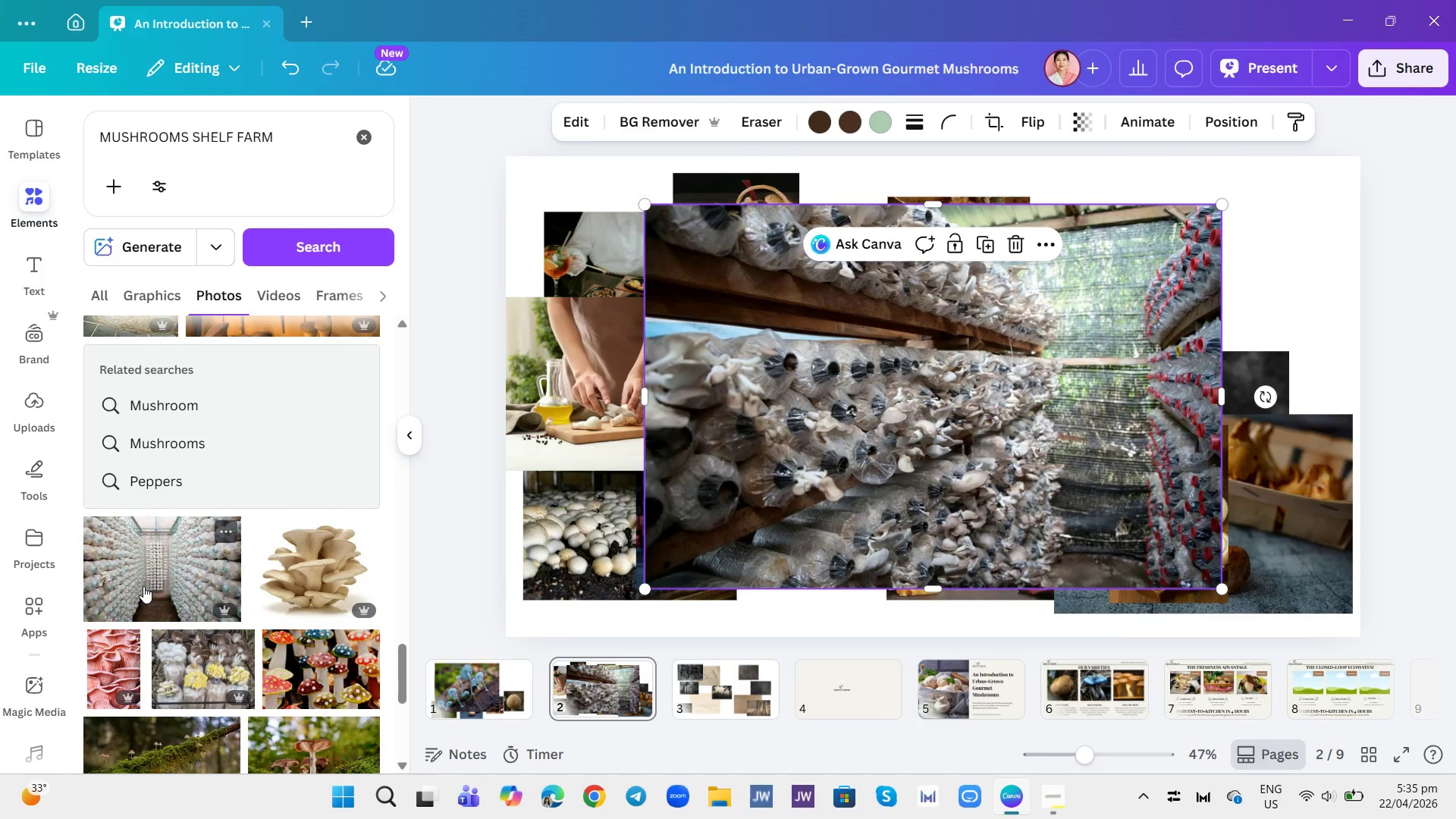 
left_click([143, 586])
 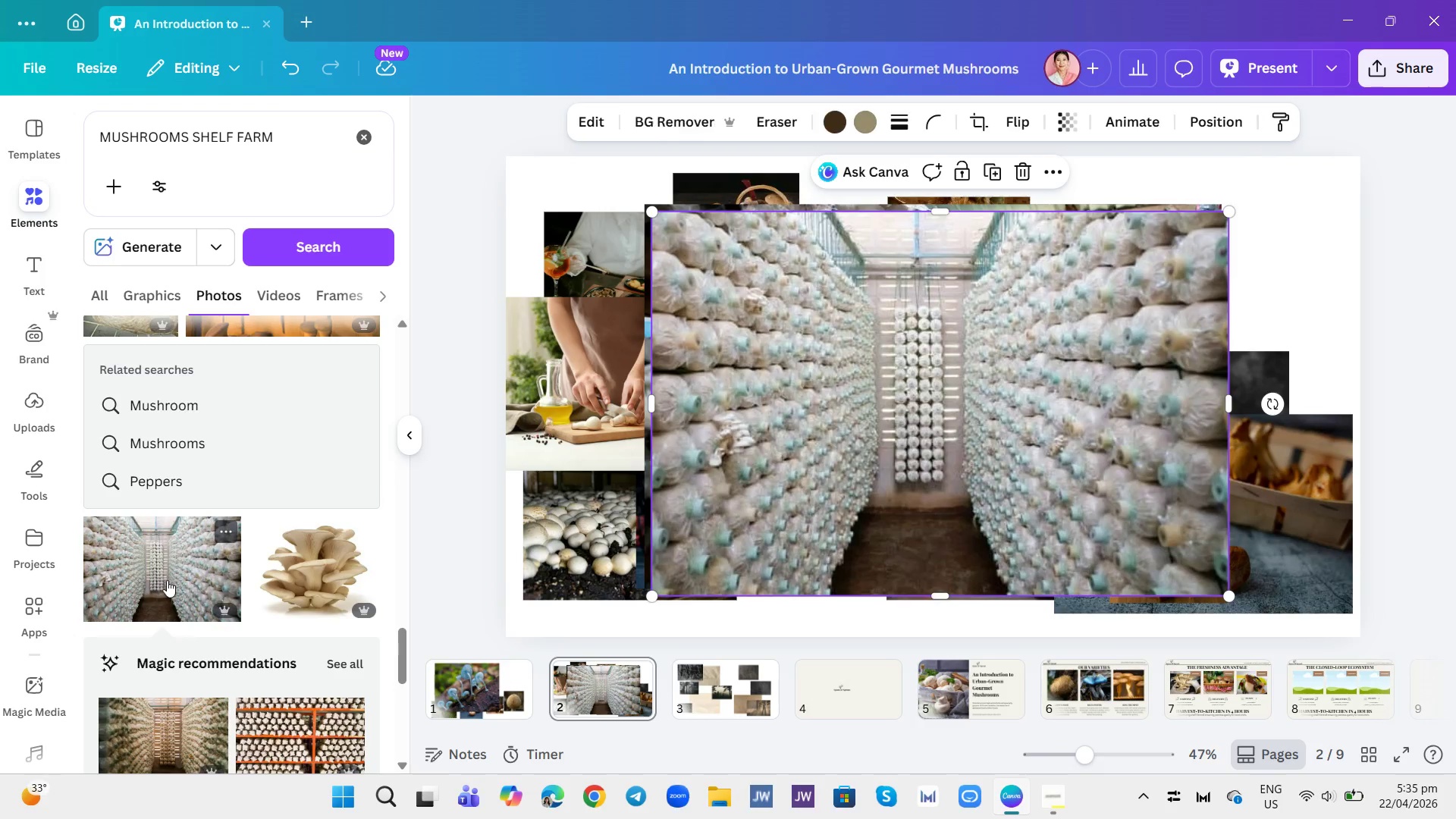 
scroll: coordinate [212, 547], scroll_direction: down, amount: 14.0
 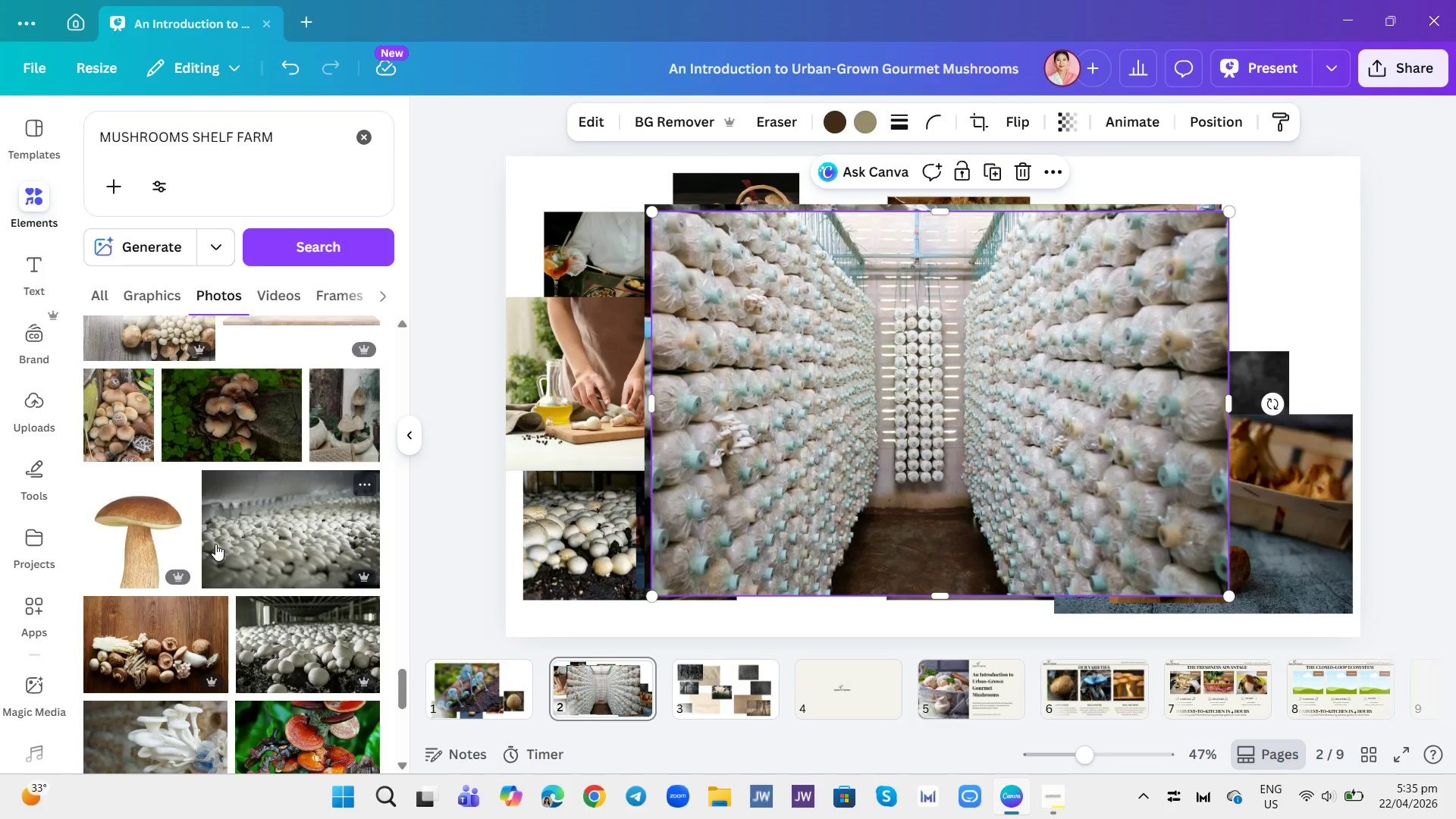 
scroll: coordinate [246, 535], scroll_direction: down, amount: 8.0
 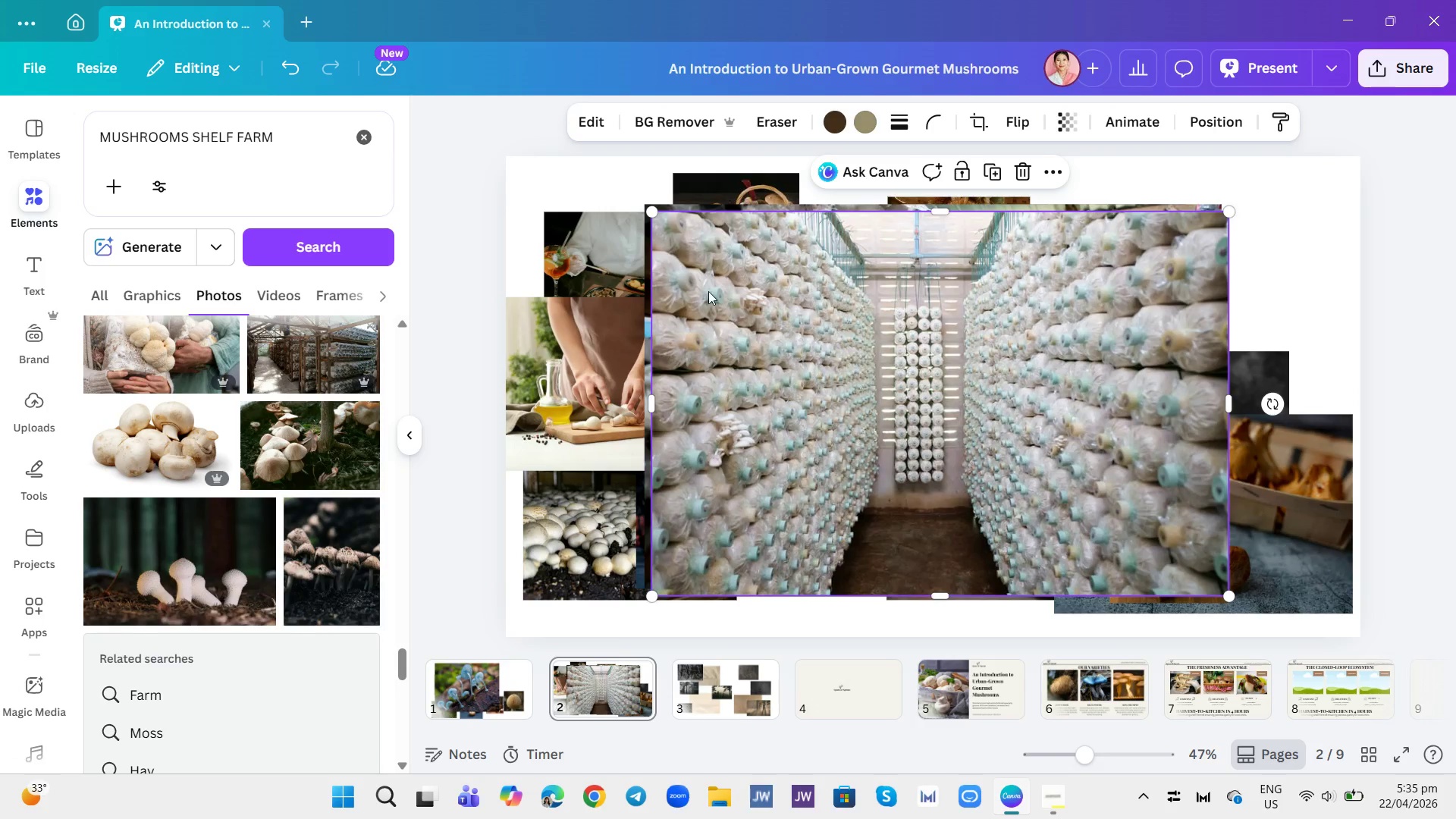 
left_click_drag(start_coordinate=[657, 212], to_coordinate=[867, 374])
 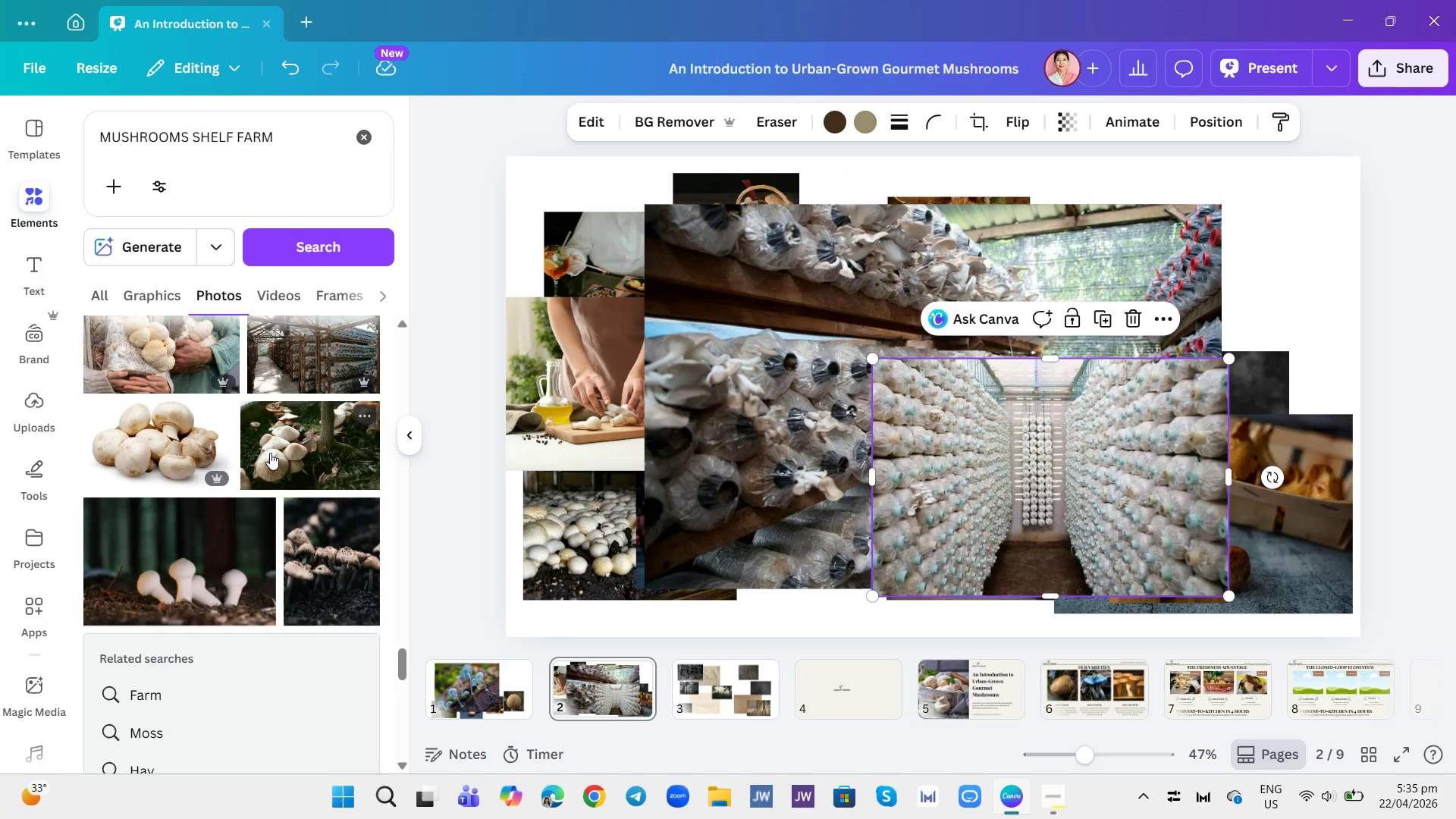 
scroll: coordinate [270, 453], scroll_direction: up, amount: 2.0
 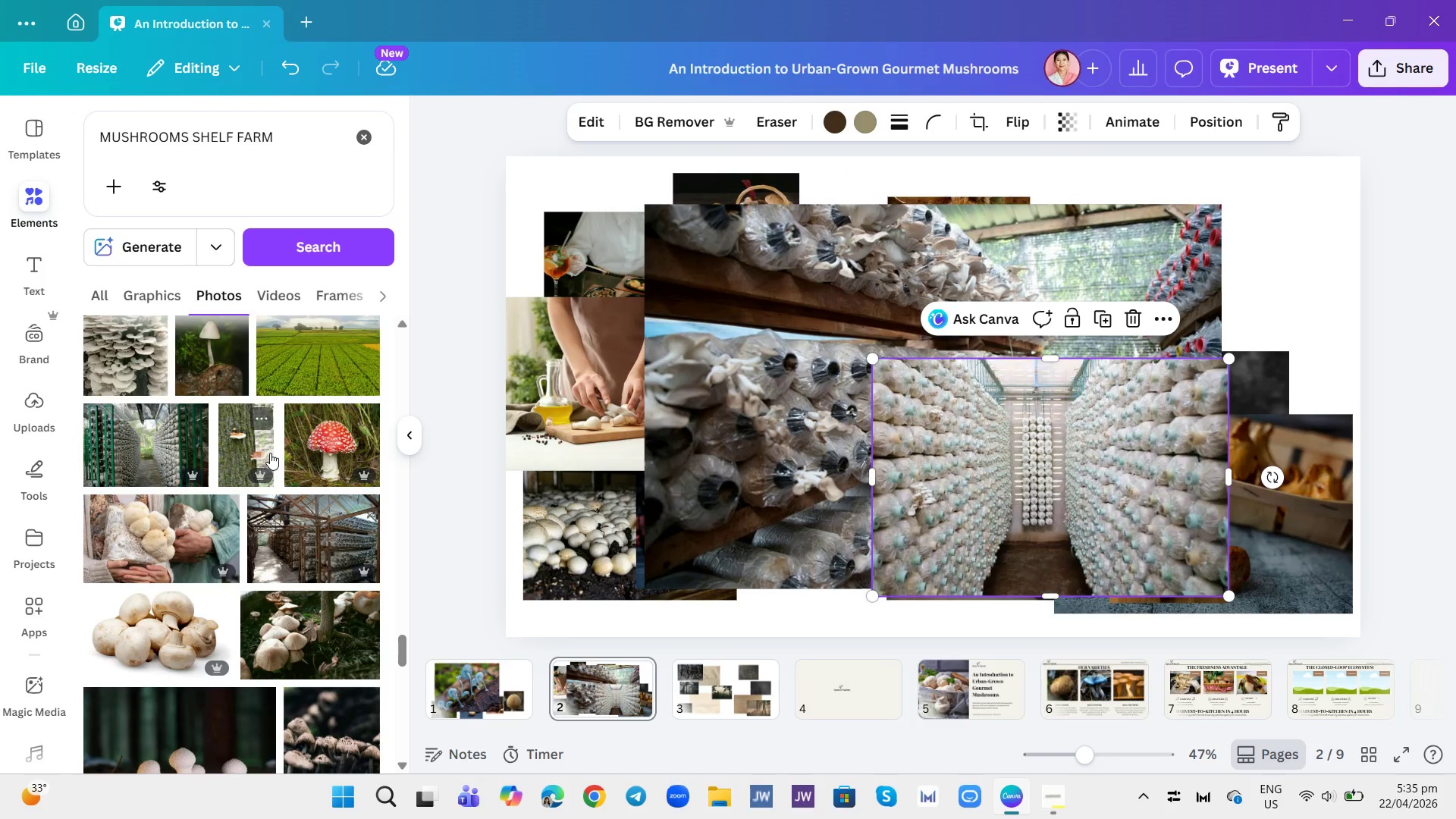 
scroll: coordinate [279, 450], scroll_direction: down, amount: 12.0
 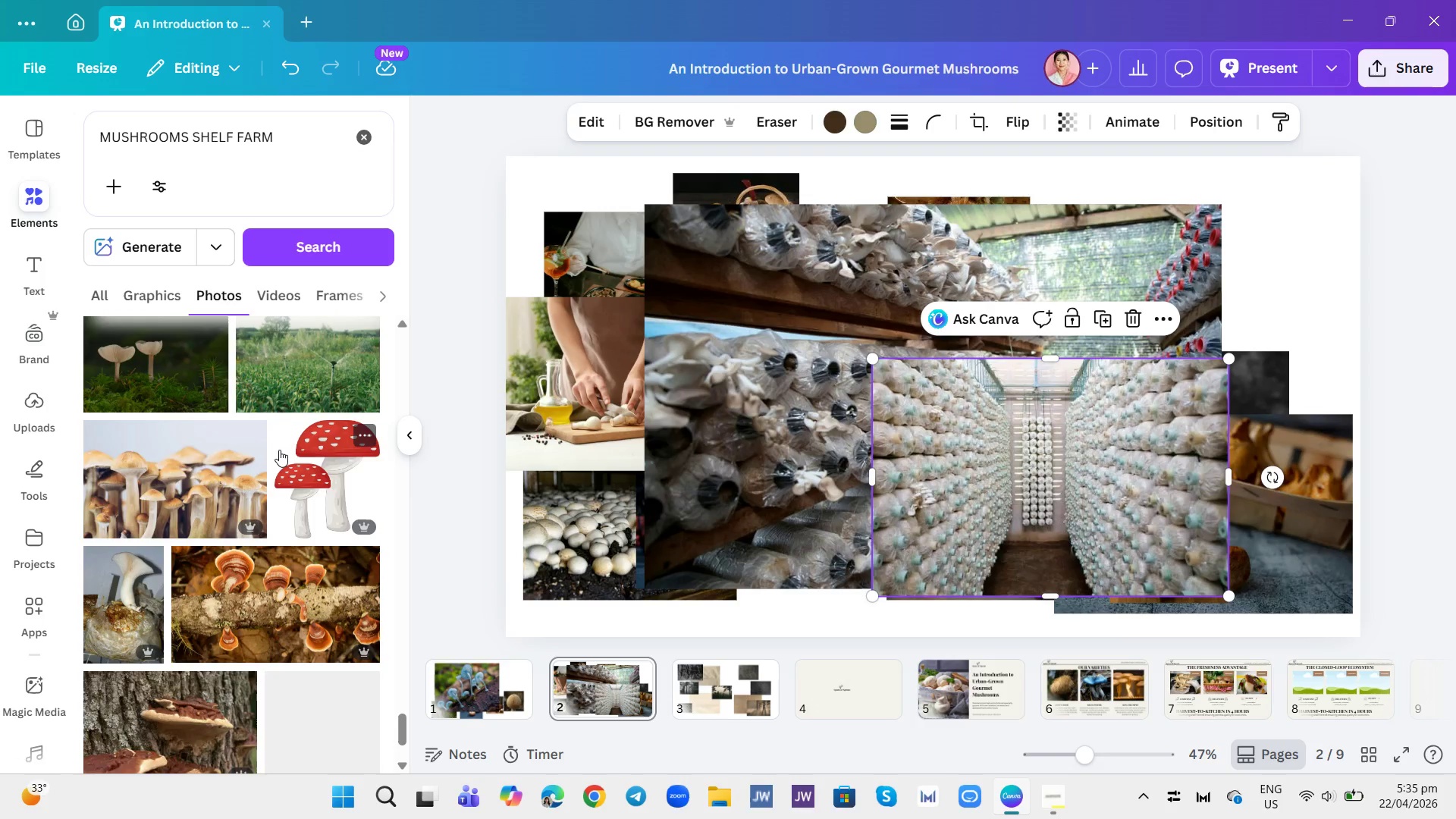 
scroll: coordinate [290, 465], scroll_direction: up, amount: 12.0
 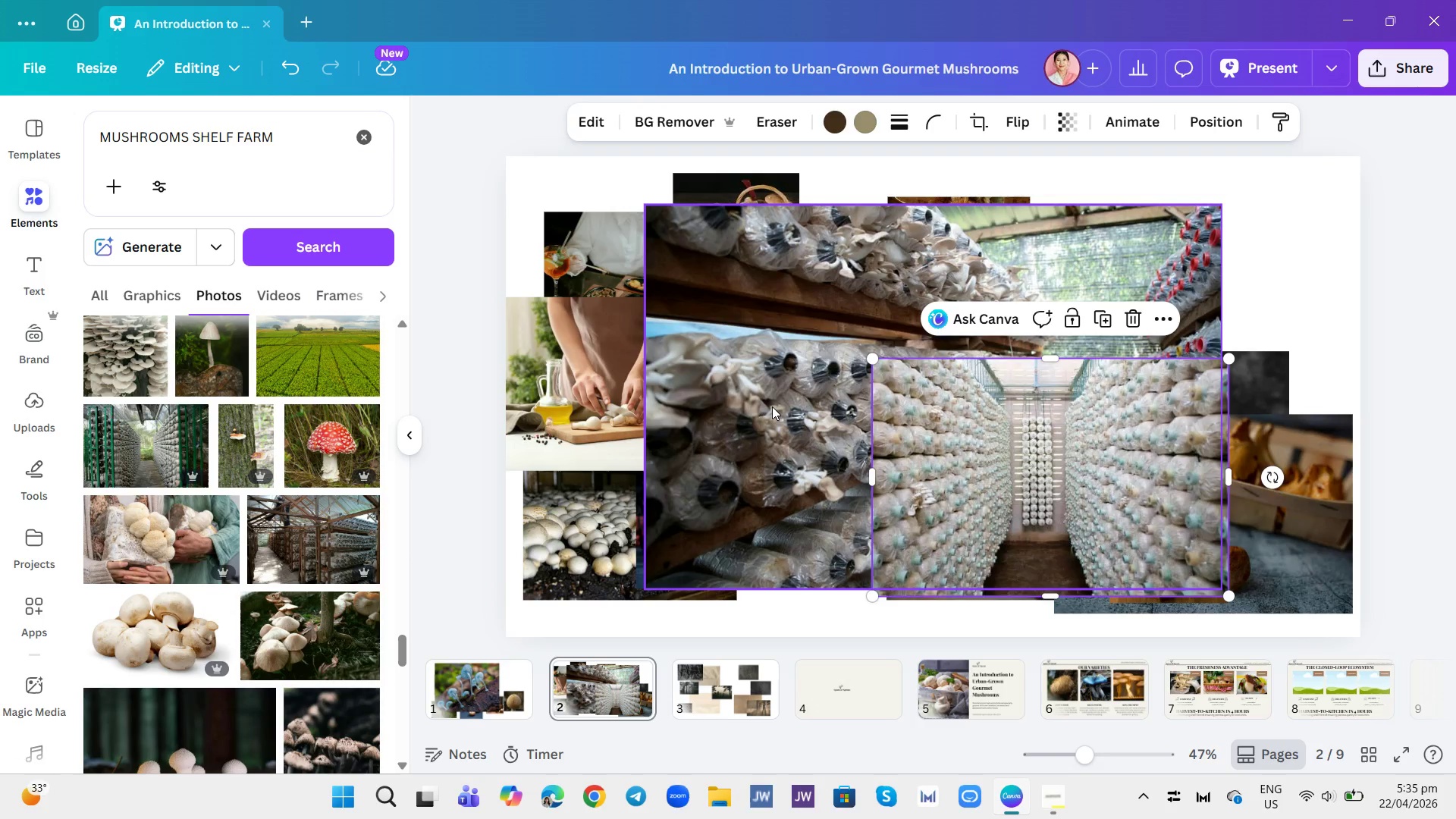 
left_click_drag(start_coordinate=[770, 397], to_coordinate=[1357, 707])
 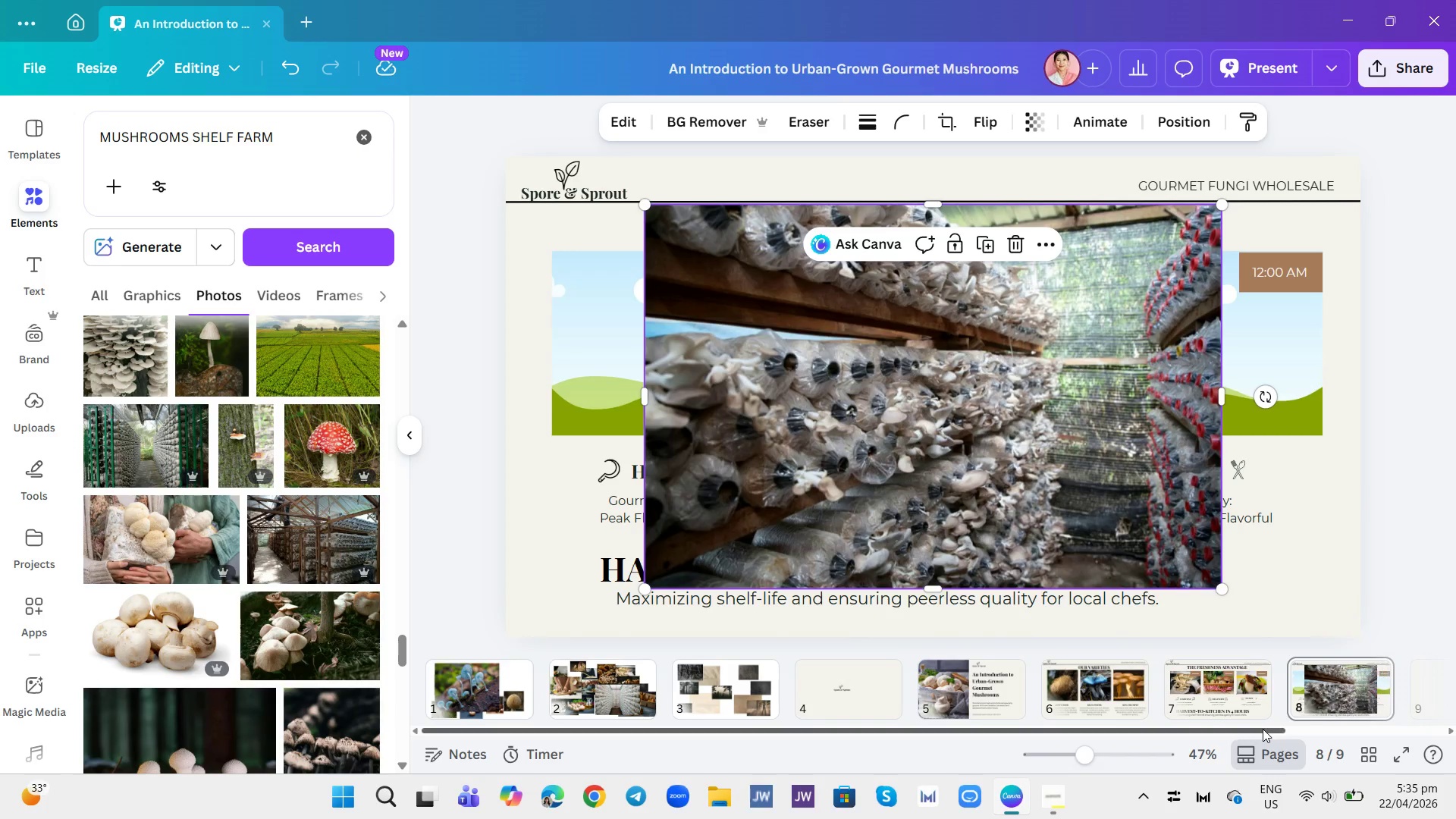 
left_click_drag(start_coordinate=[1263, 729], to_coordinate=[1335, 742])
 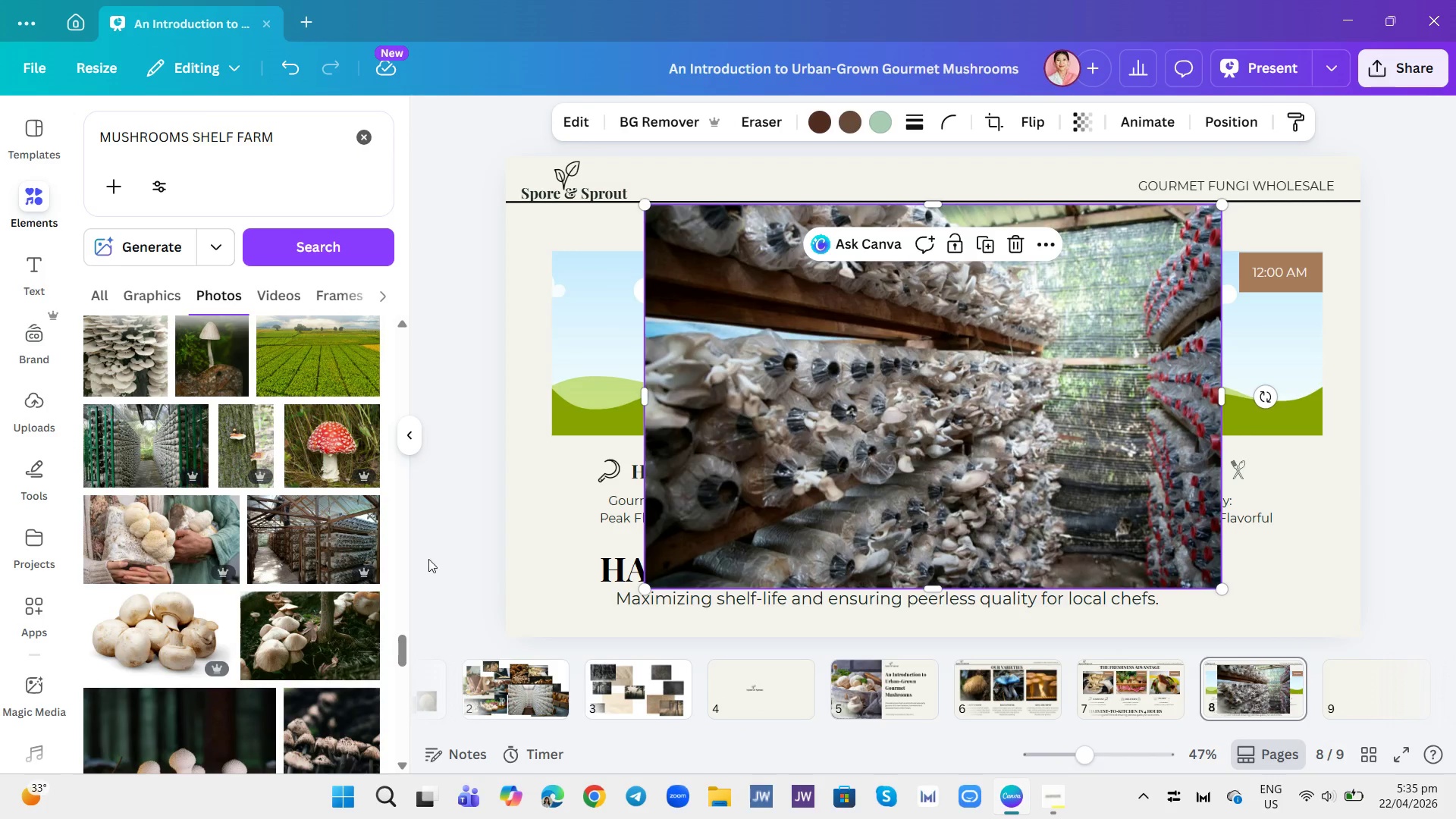 
left_click([317, 552])
 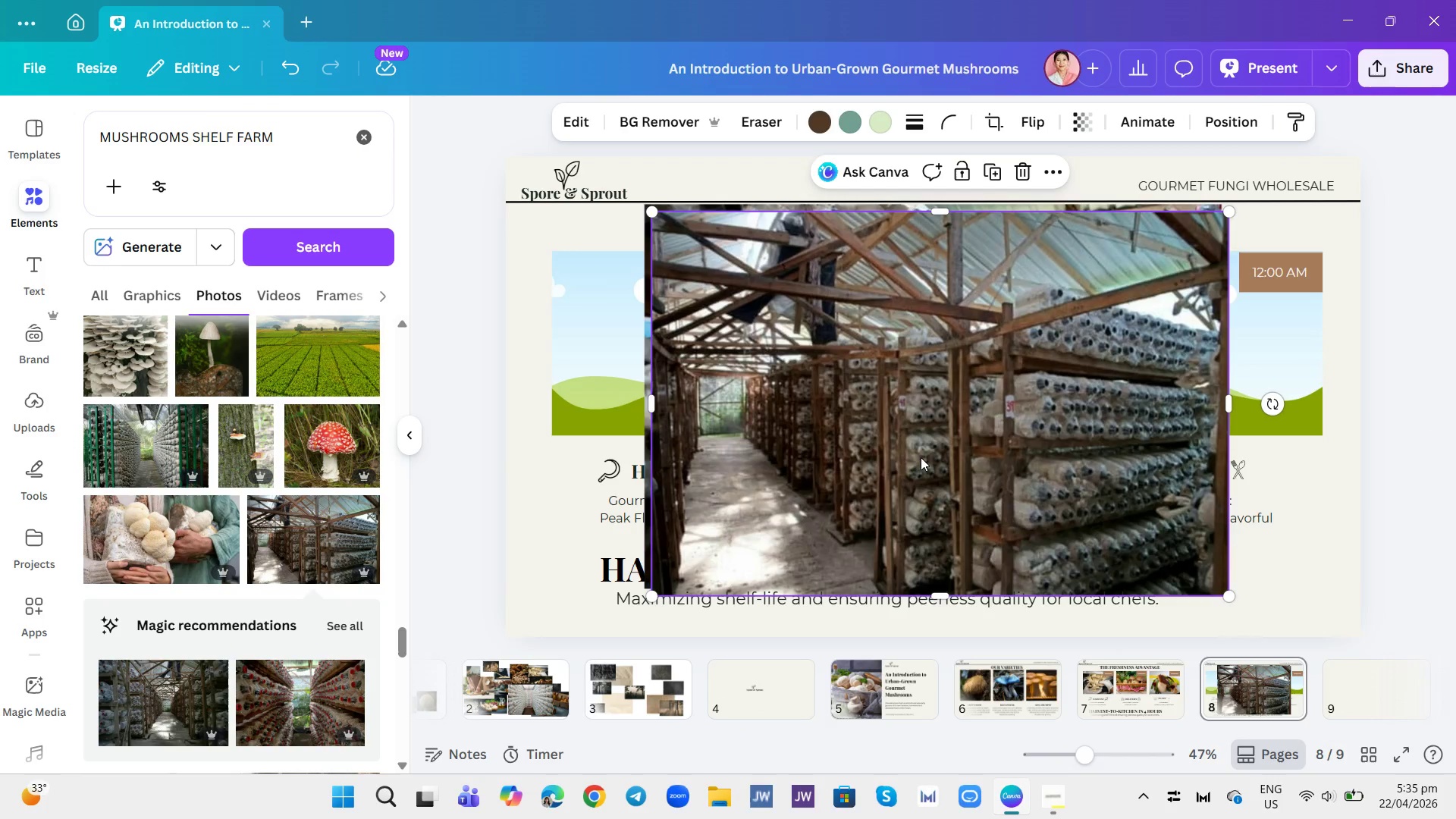 
left_click_drag(start_coordinate=[941, 437], to_coordinate=[638, 413])
 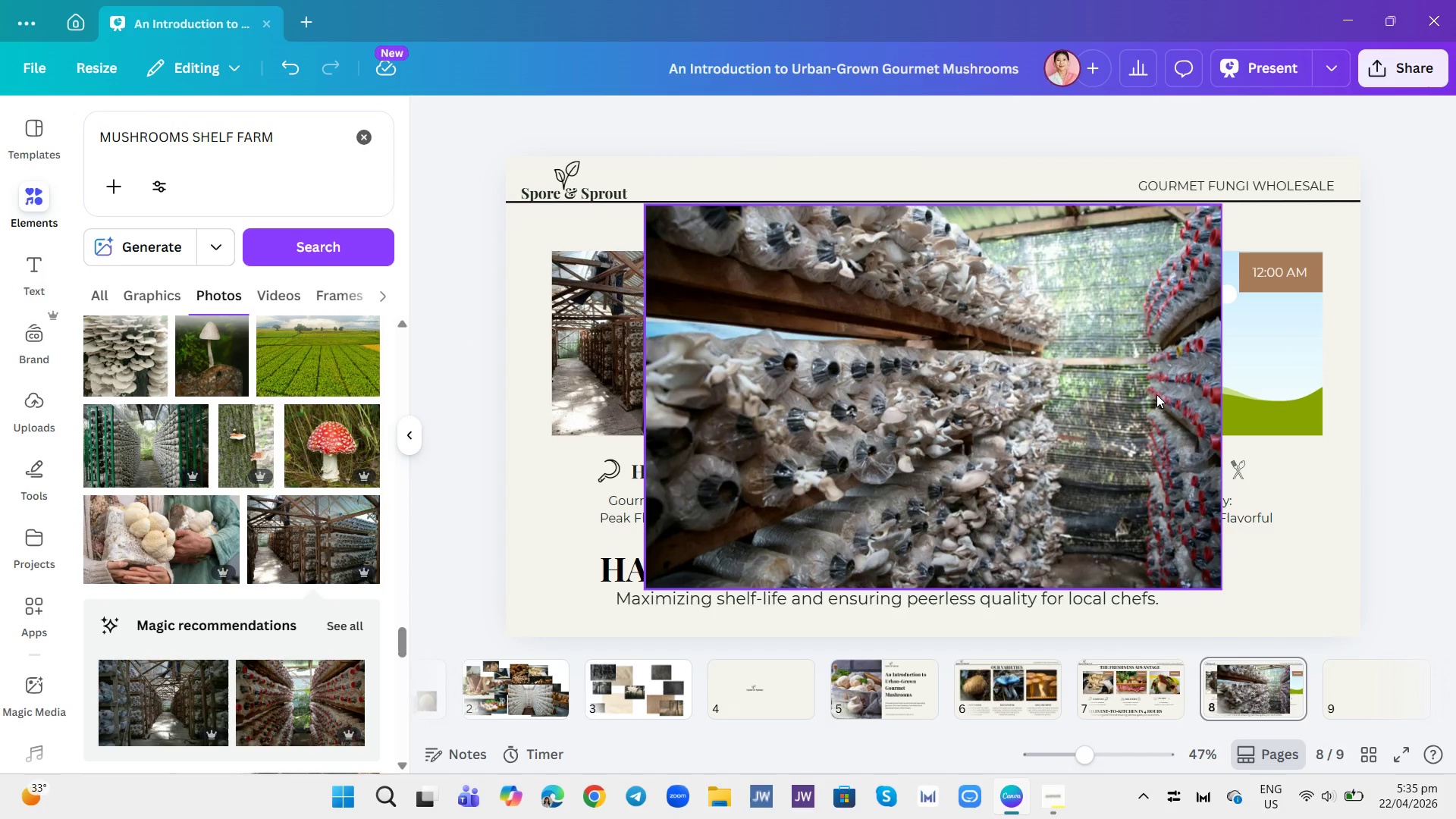 
left_click([1156, 394])
 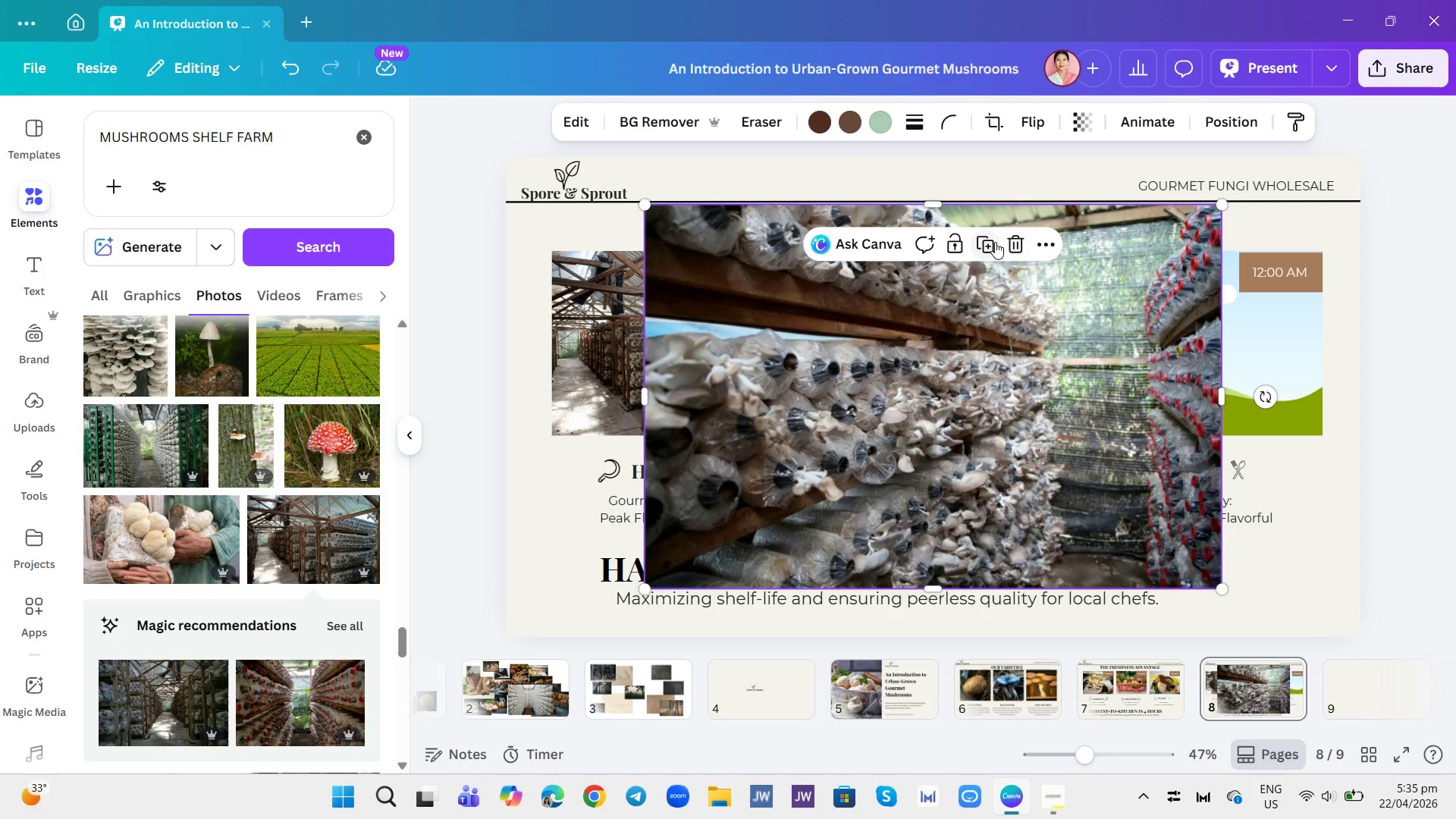 
left_click([1012, 246])
 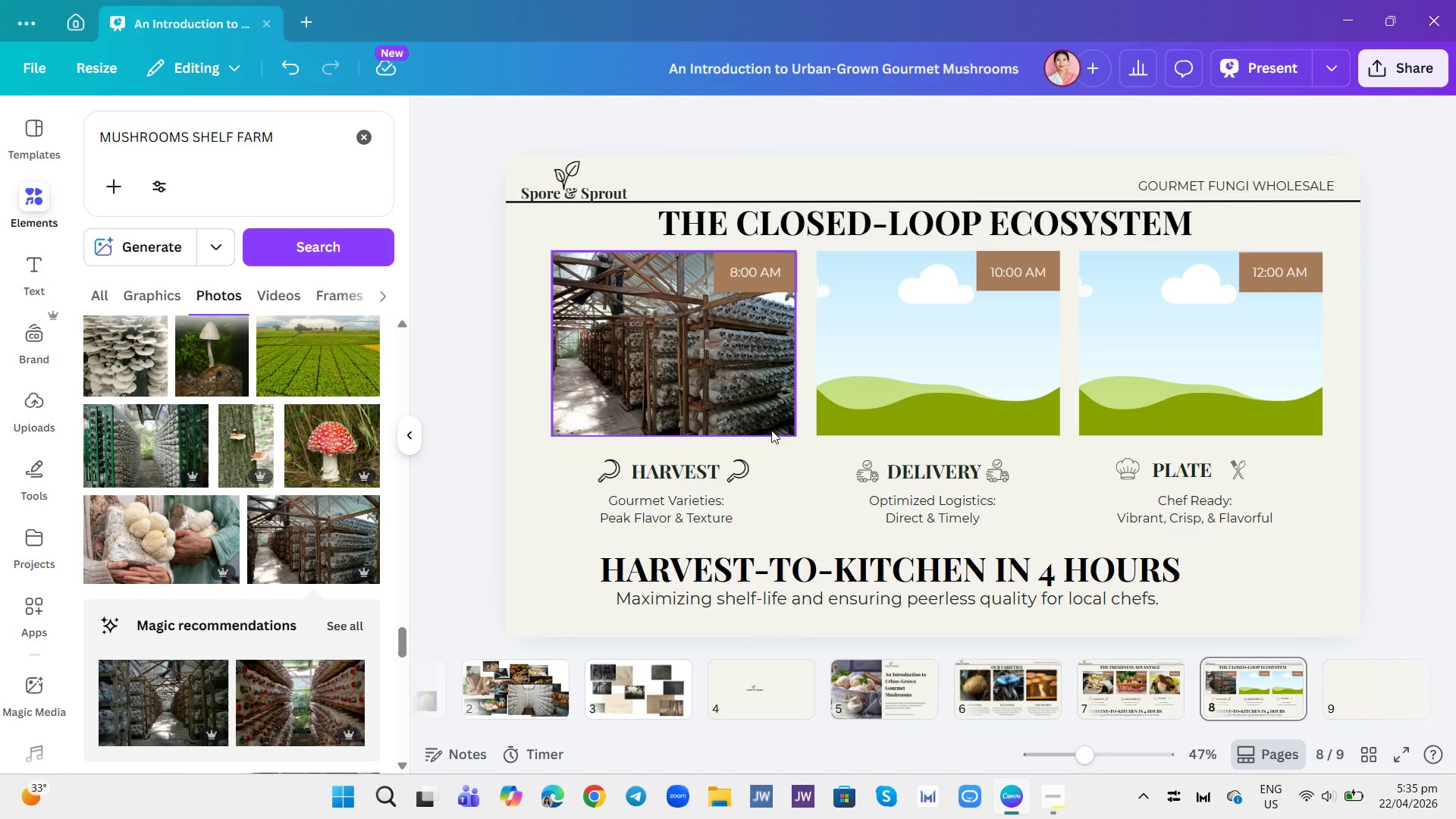 
wait(5.47)
 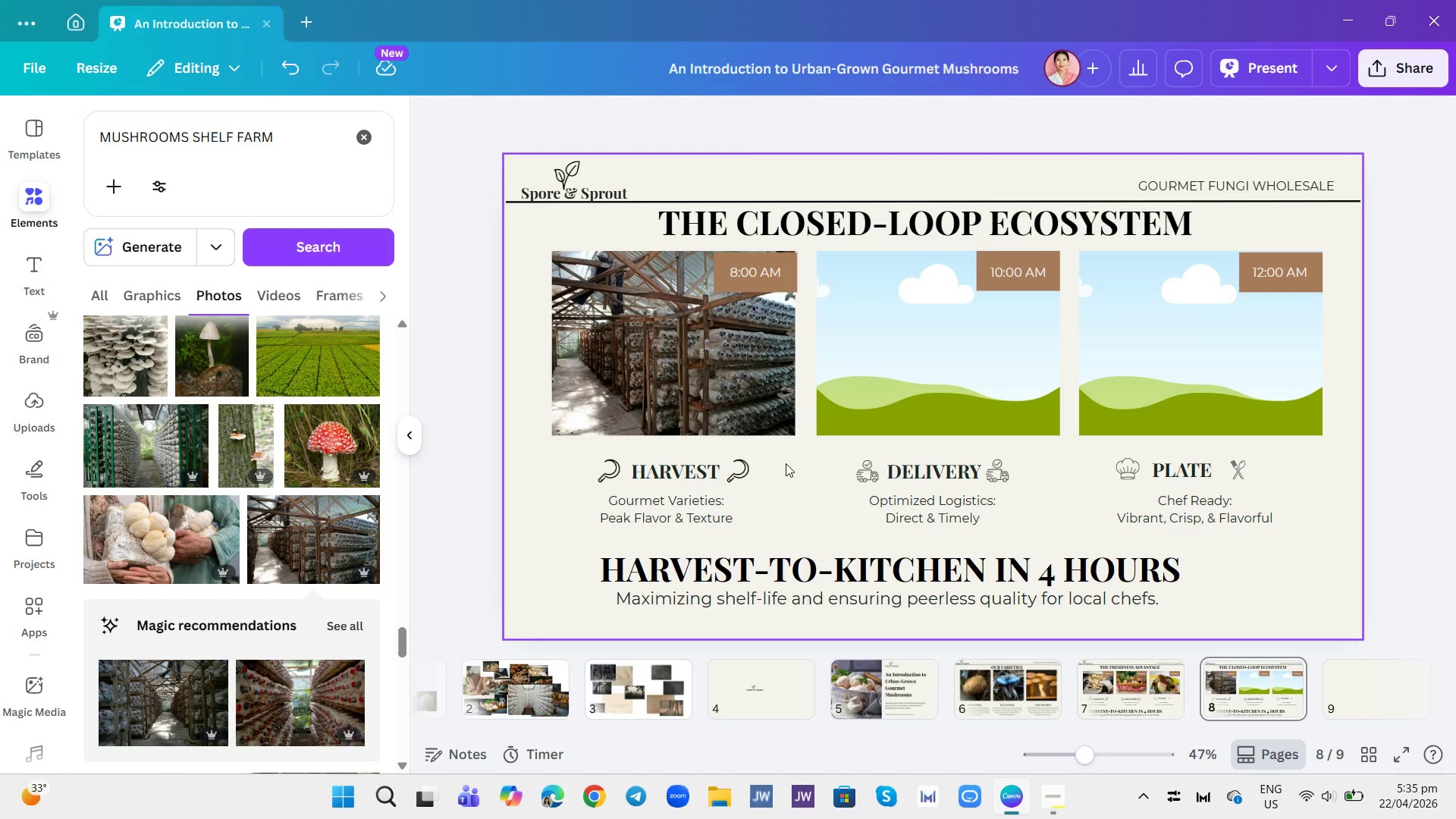 
left_click([755, 273])
 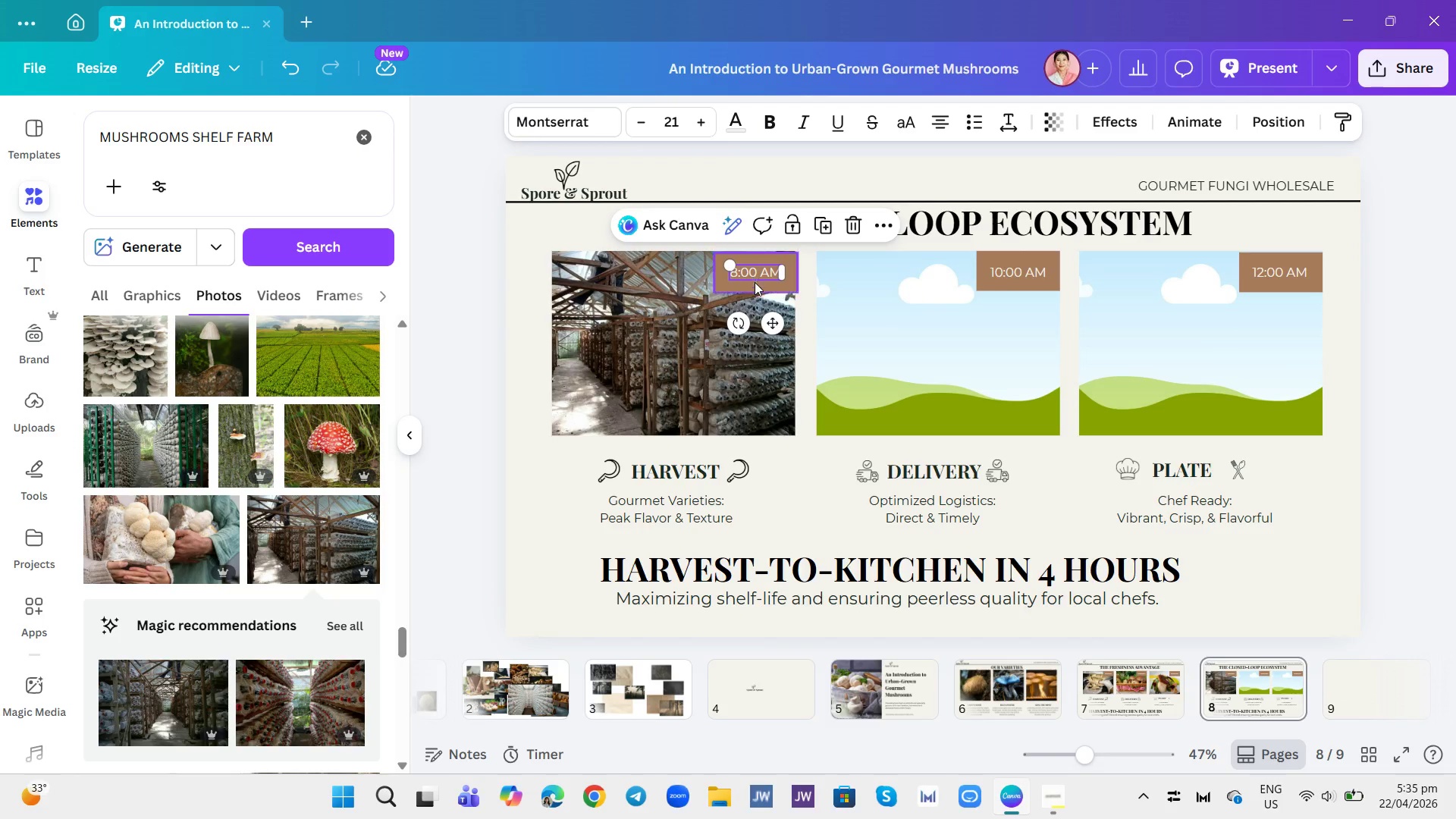 
left_click([777, 287])
 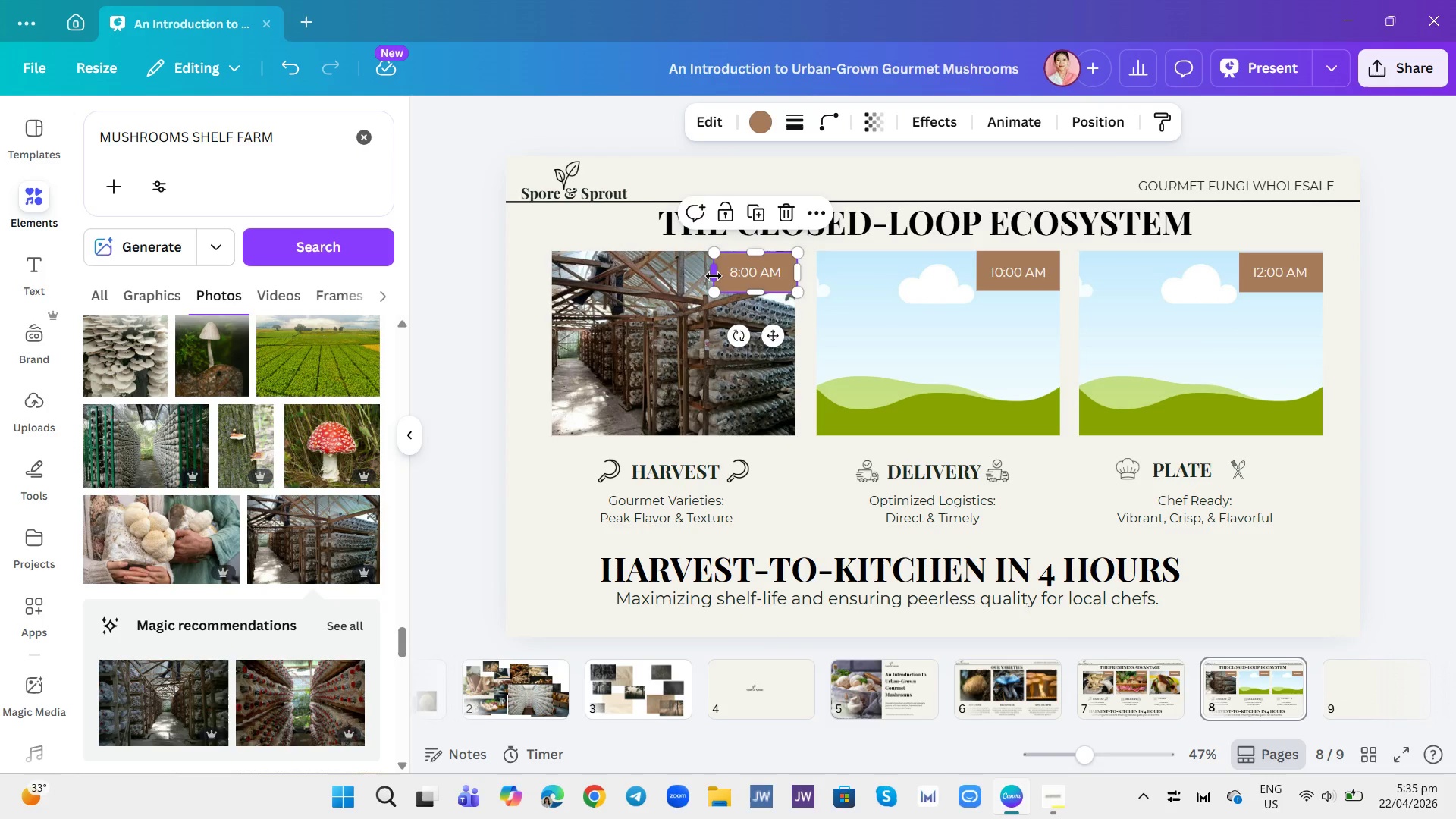 
left_click_drag(start_coordinate=[714, 276], to_coordinate=[586, 283])
 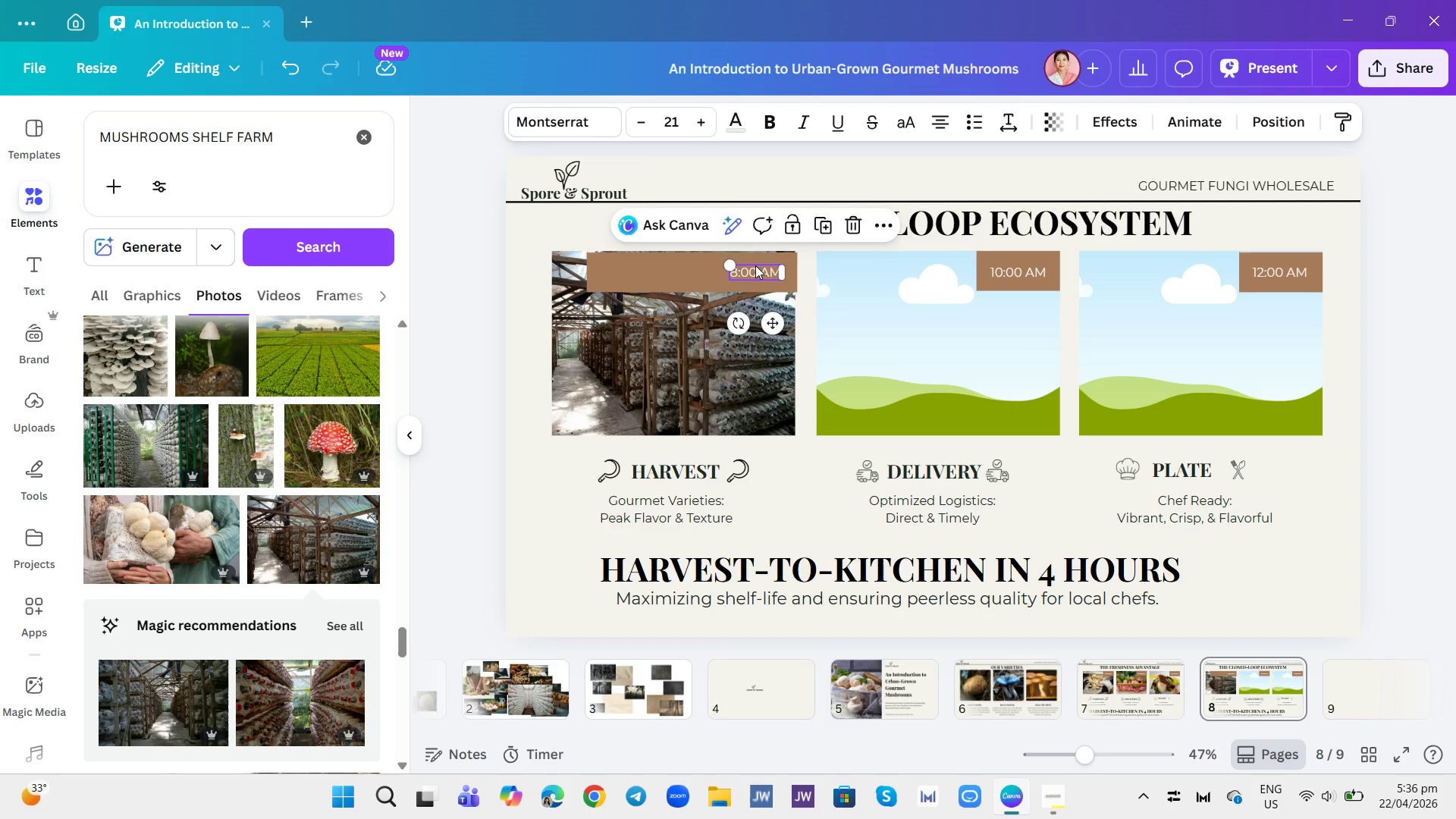 
double_click([755, 265])
 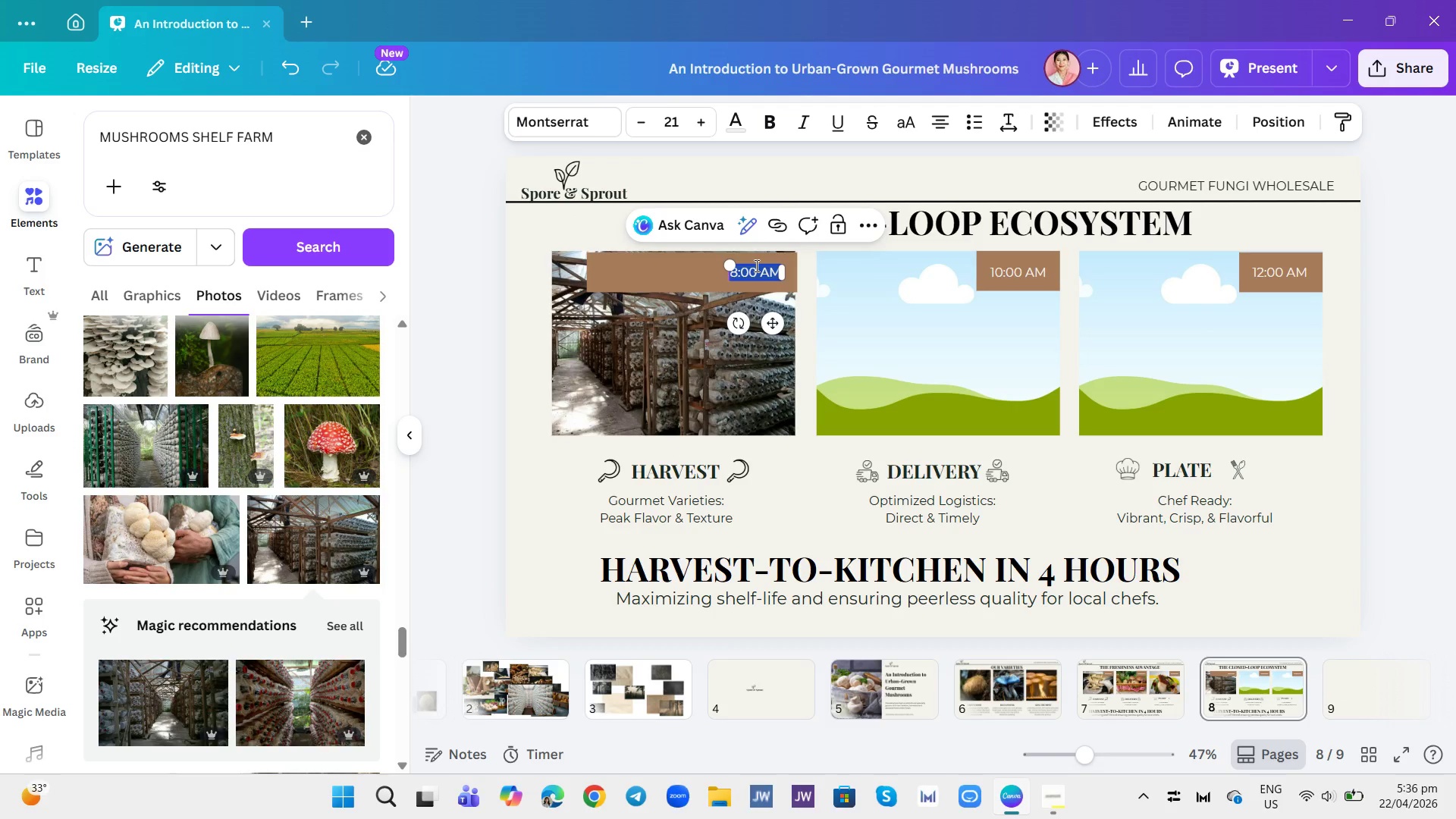 
type(URBAN VERTICAL FARM)
 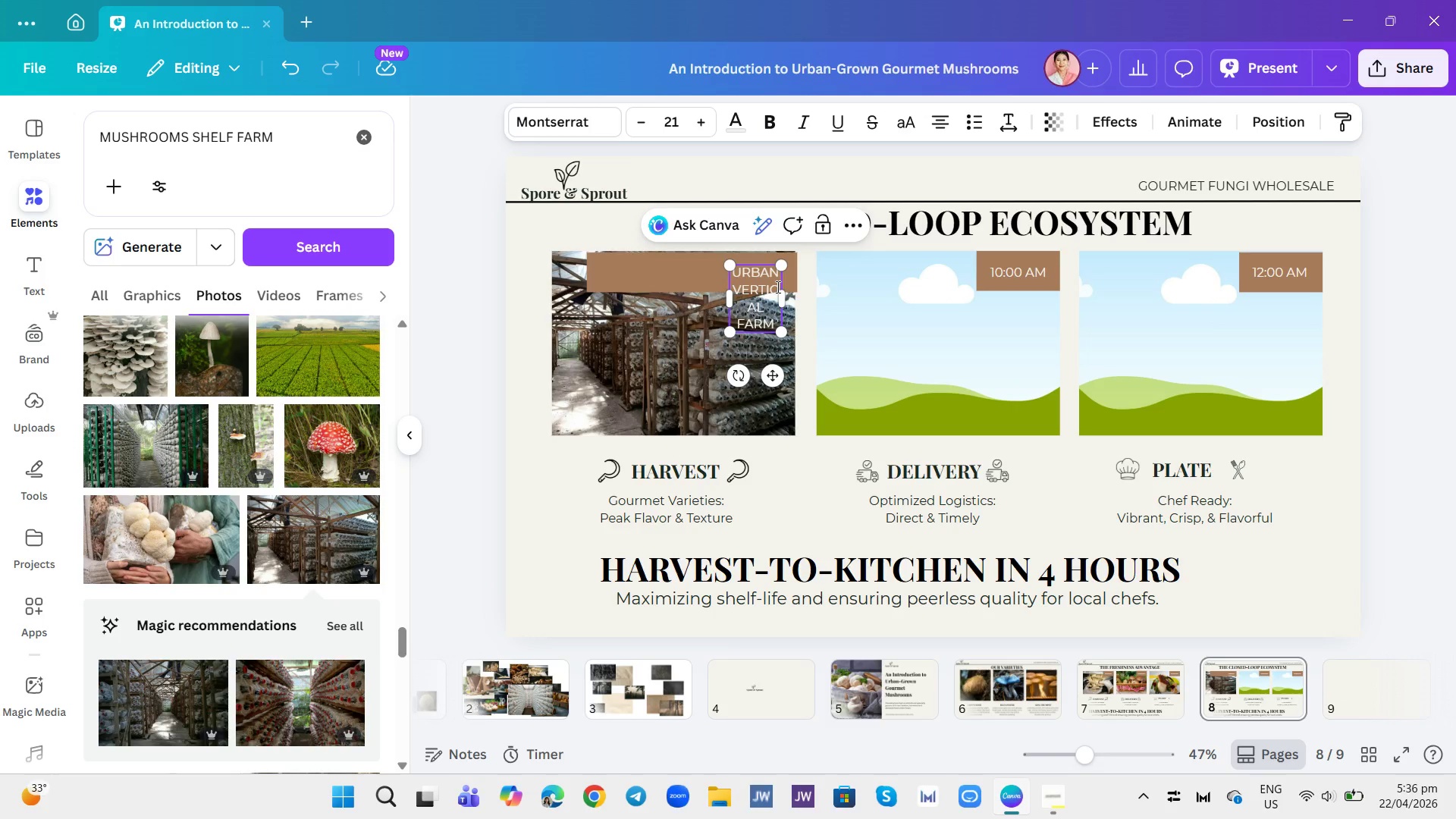 
left_click_drag(start_coordinate=[726, 303], to_coordinate=[616, 284])
 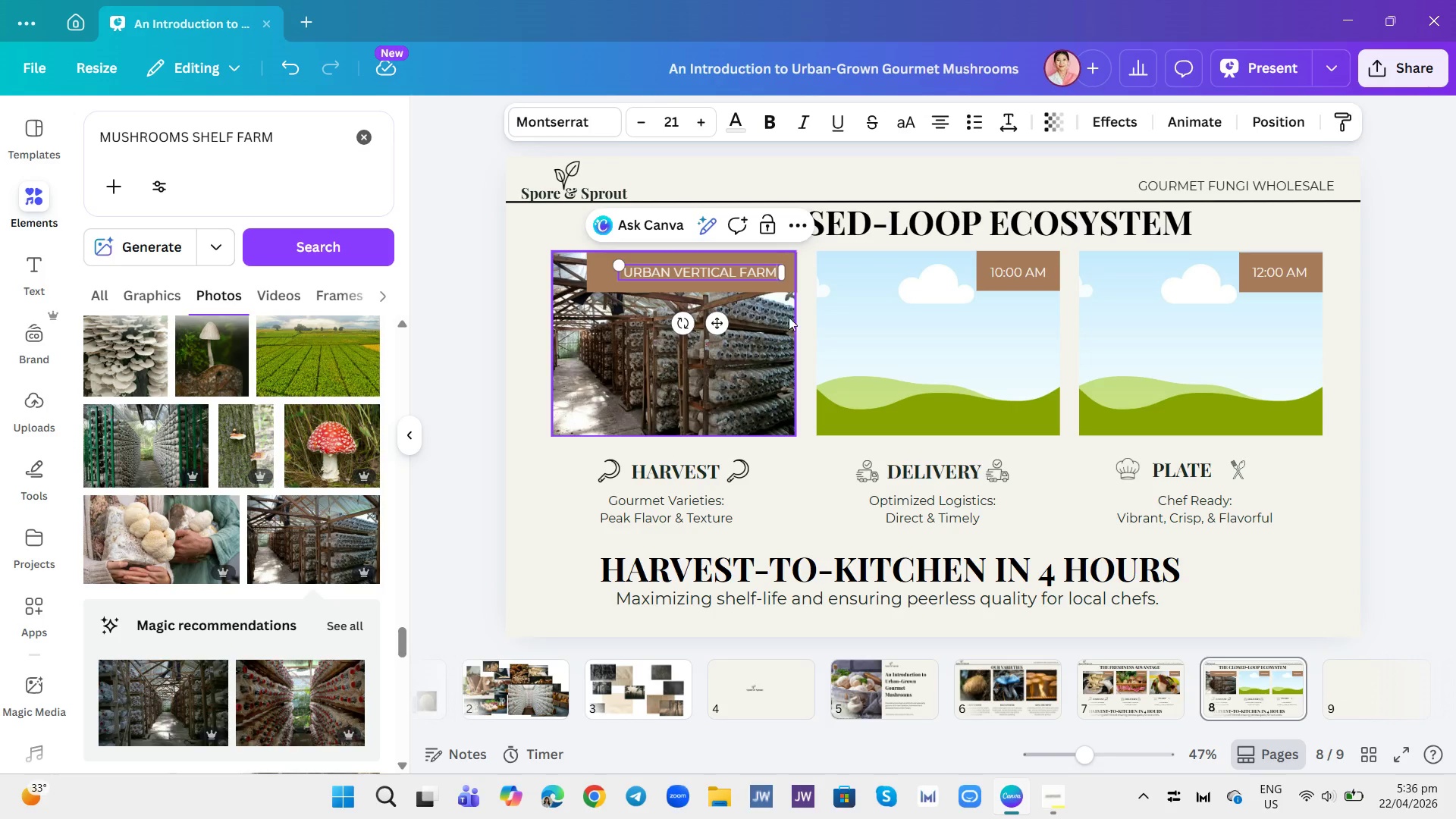 
left_click([807, 317])
 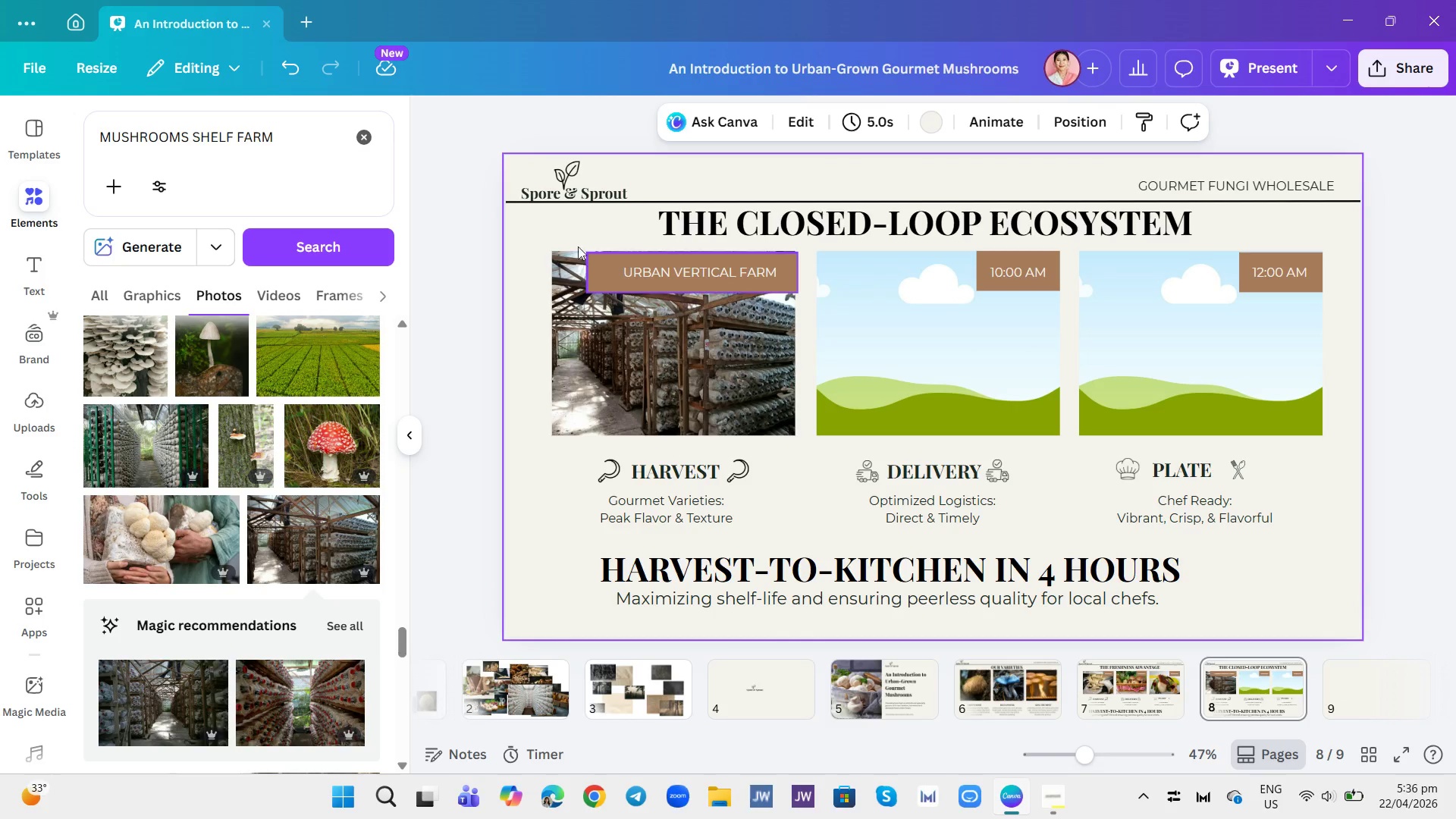 
wait(7.09)
 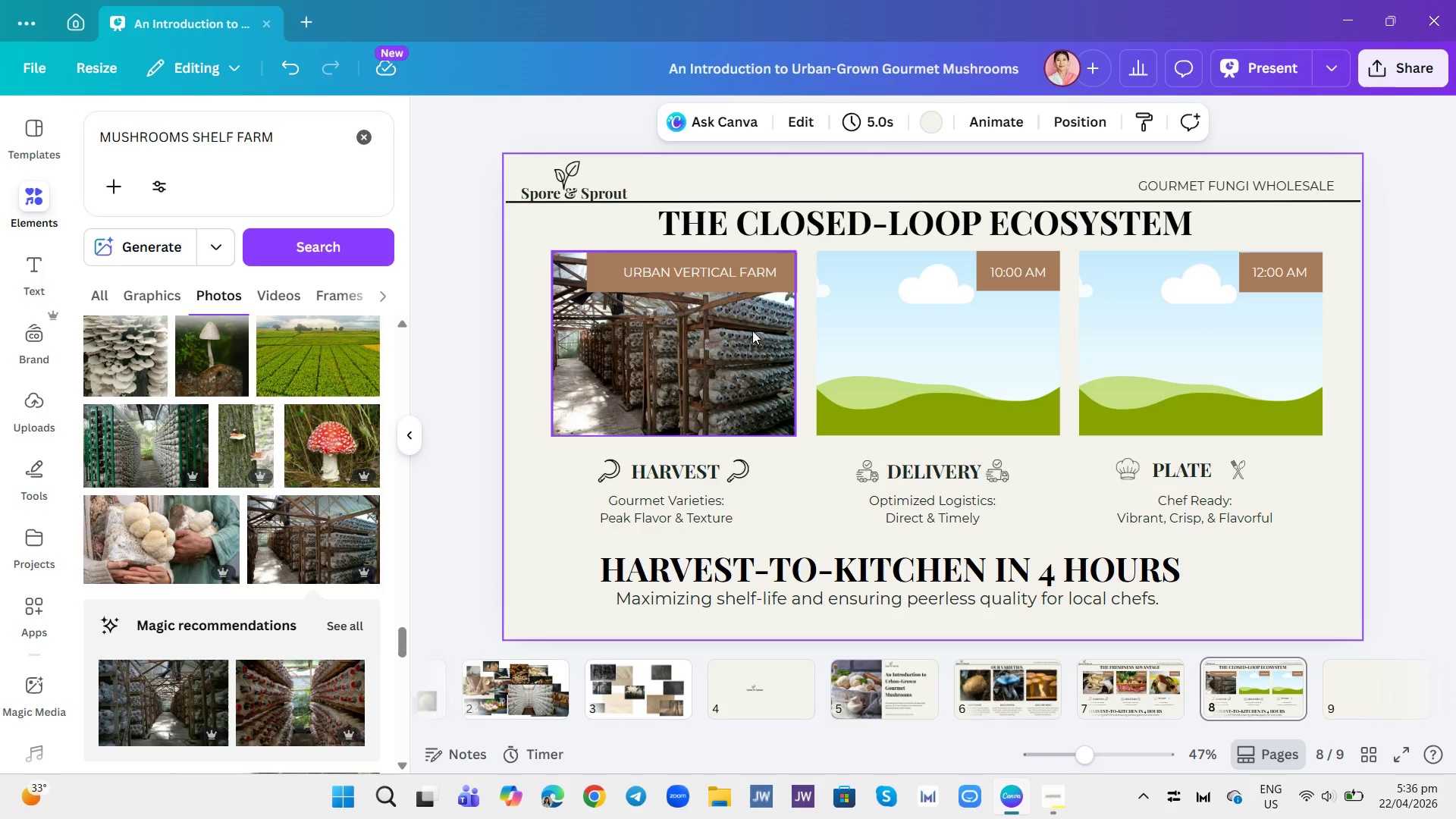 
left_click([532, 690])
 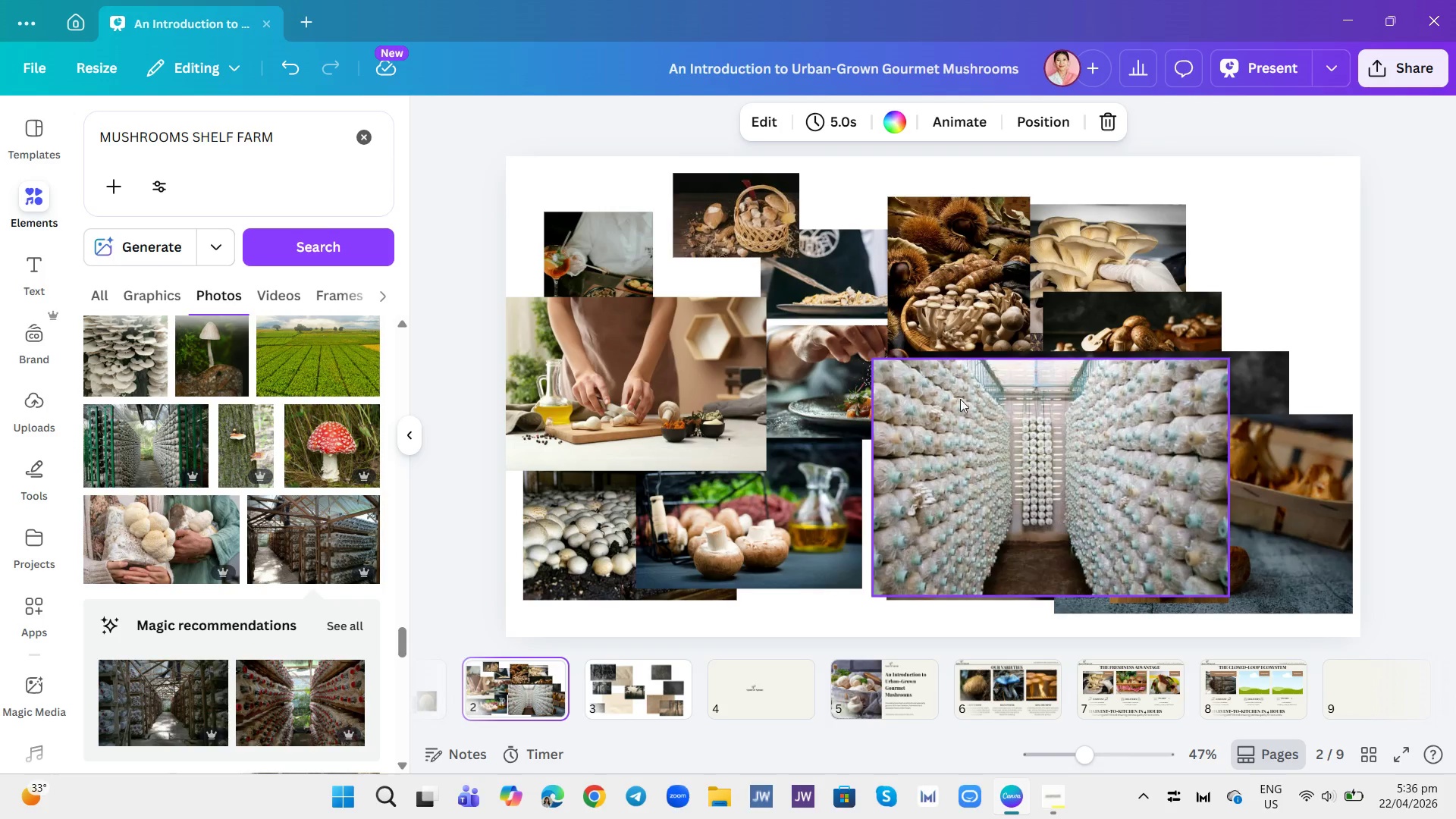 
left_click([1020, 453])
 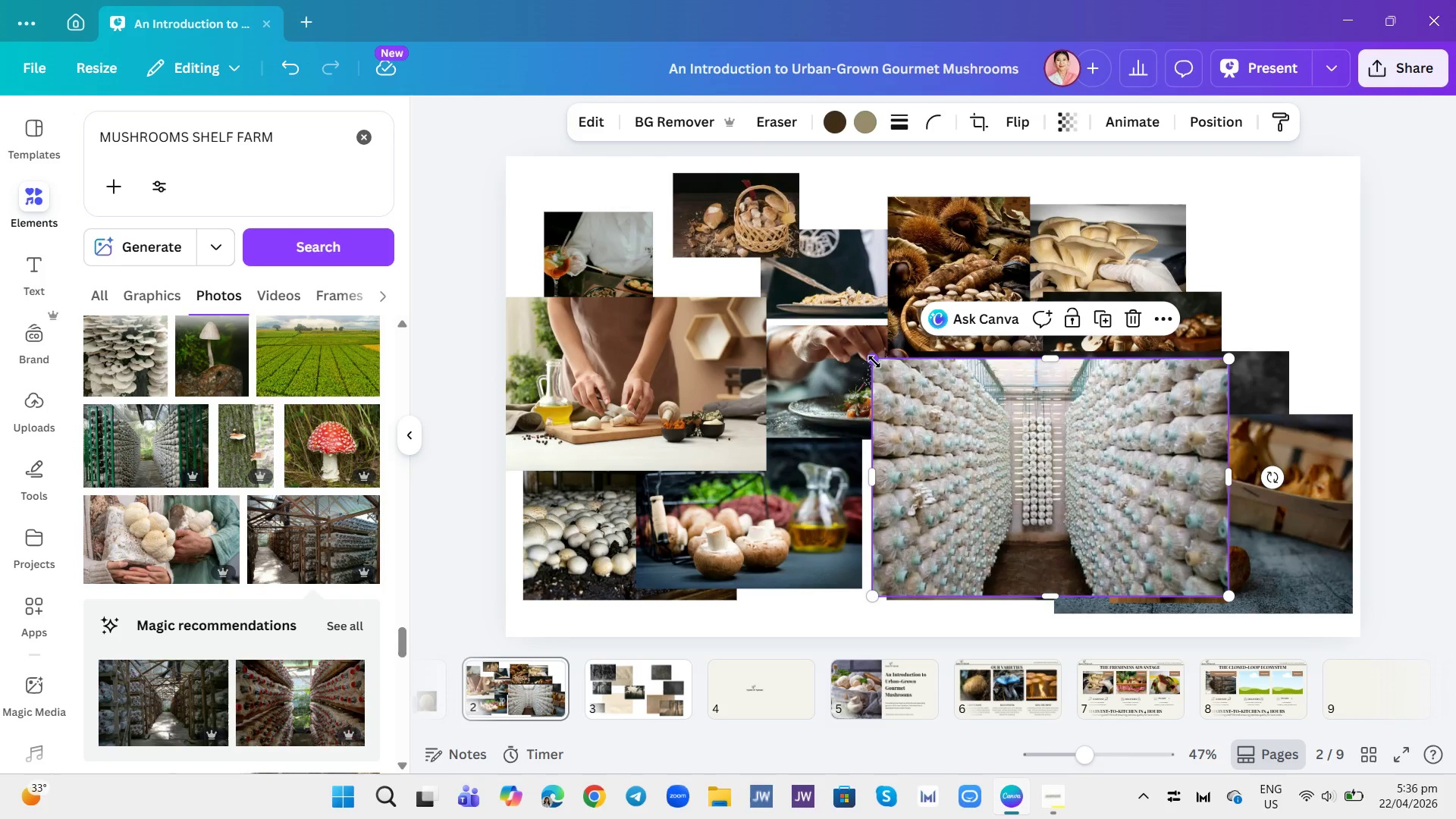 
left_click_drag(start_coordinate=[874, 361], to_coordinate=[1017, 500])
 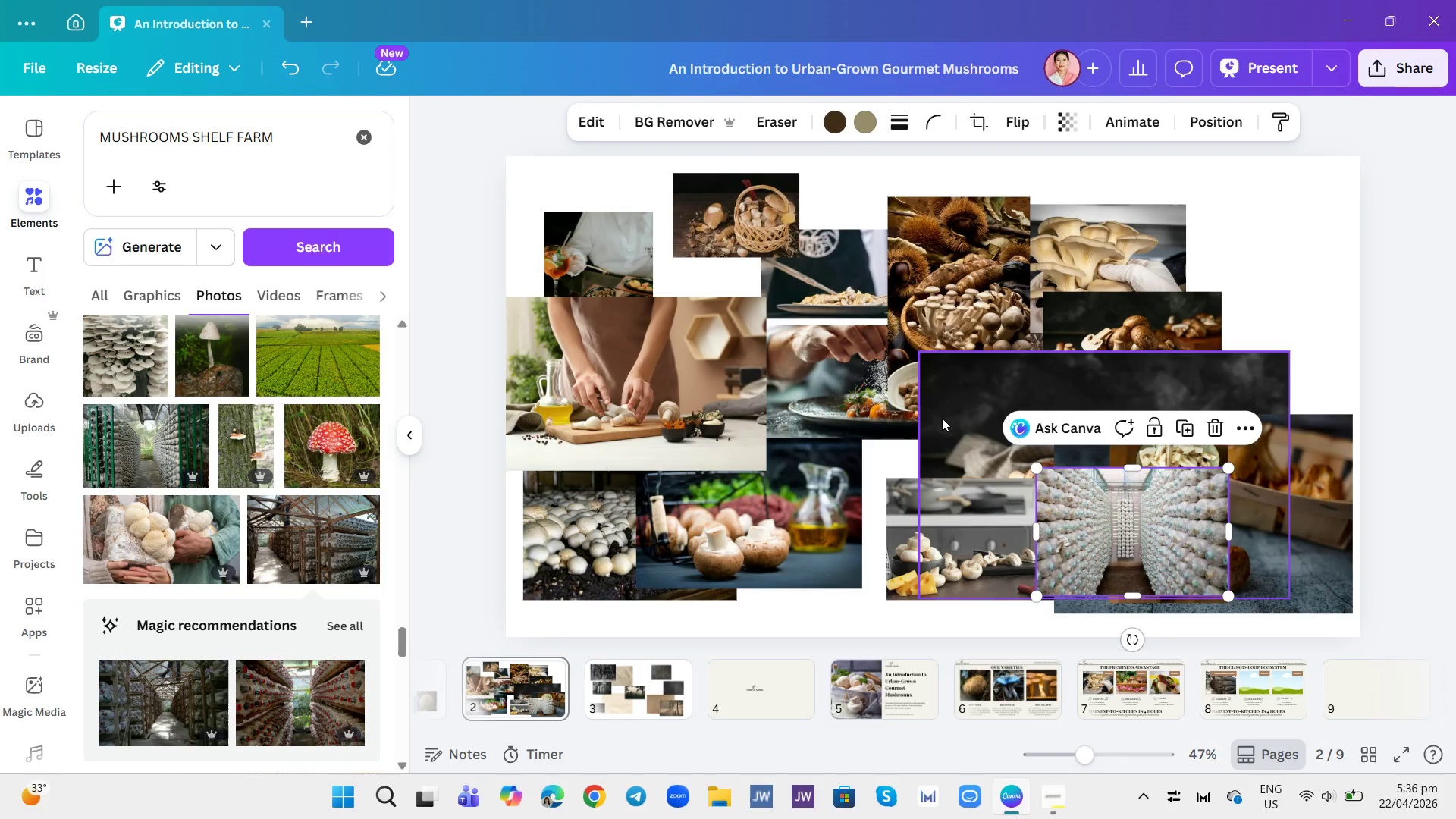 
left_click_drag(start_coordinate=[954, 410], to_coordinate=[817, 361])
 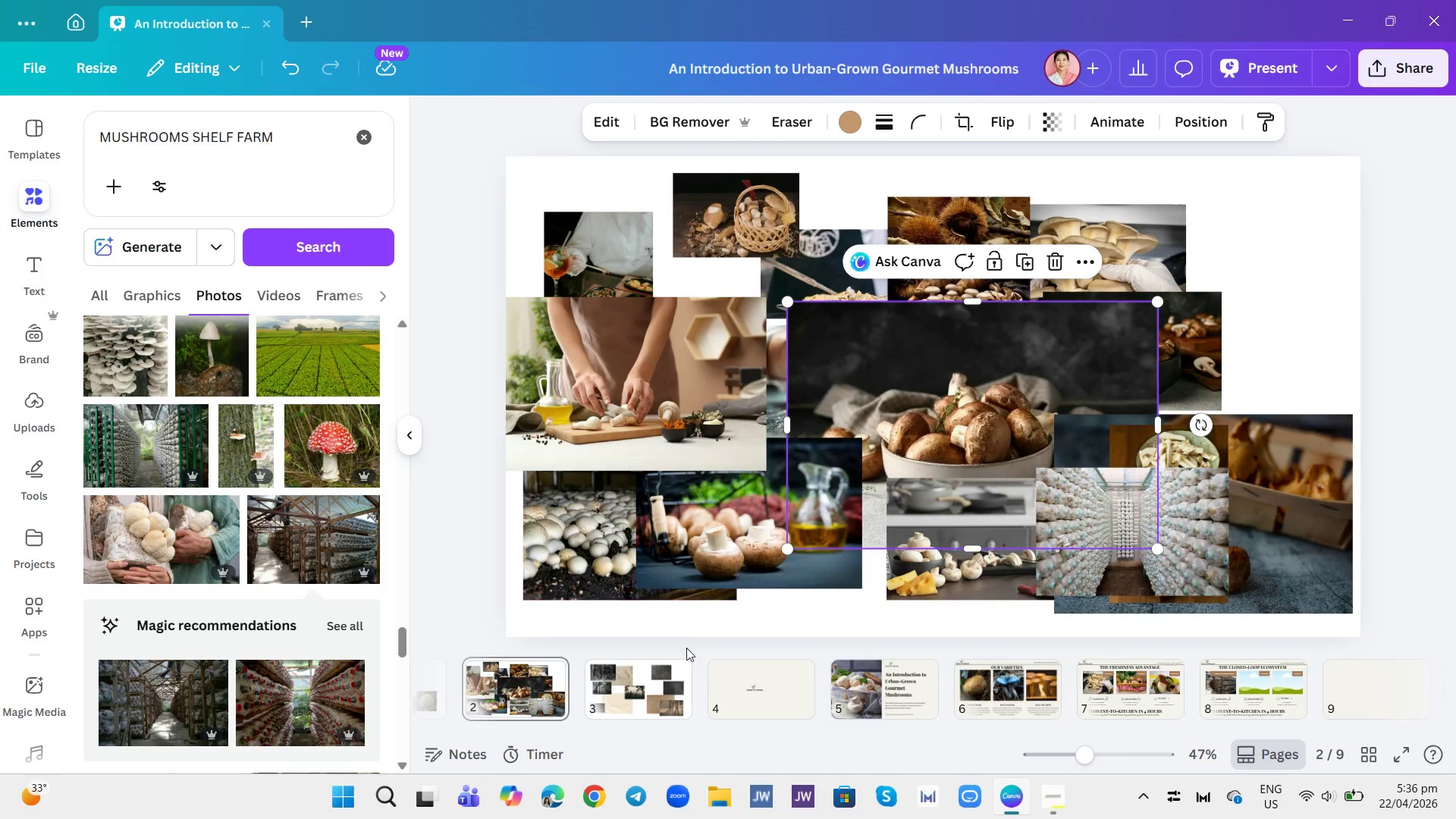 
mouse_move([652, 686])
 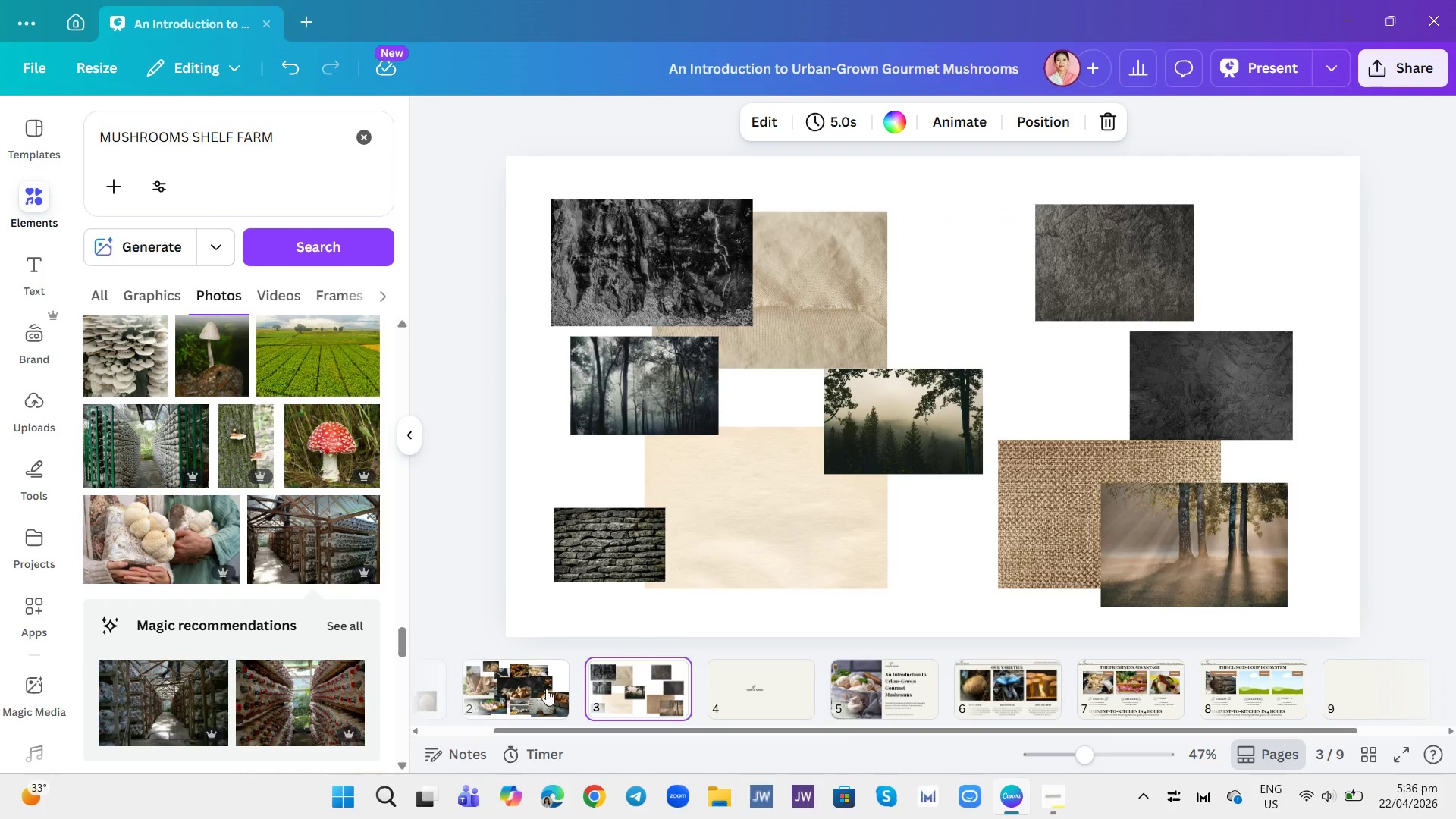 
mouse_move([578, 670])
 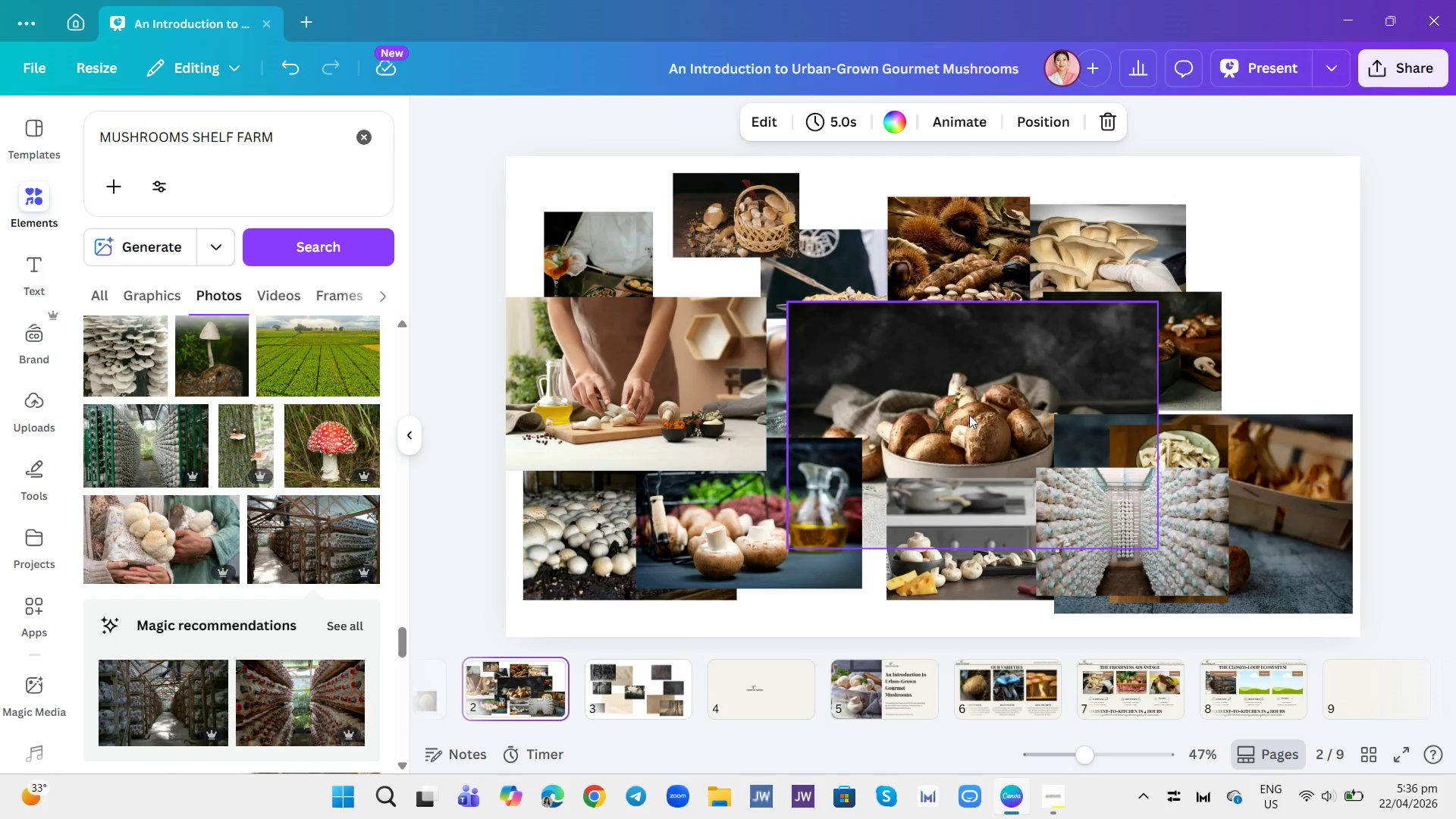 
left_click([971, 415])
 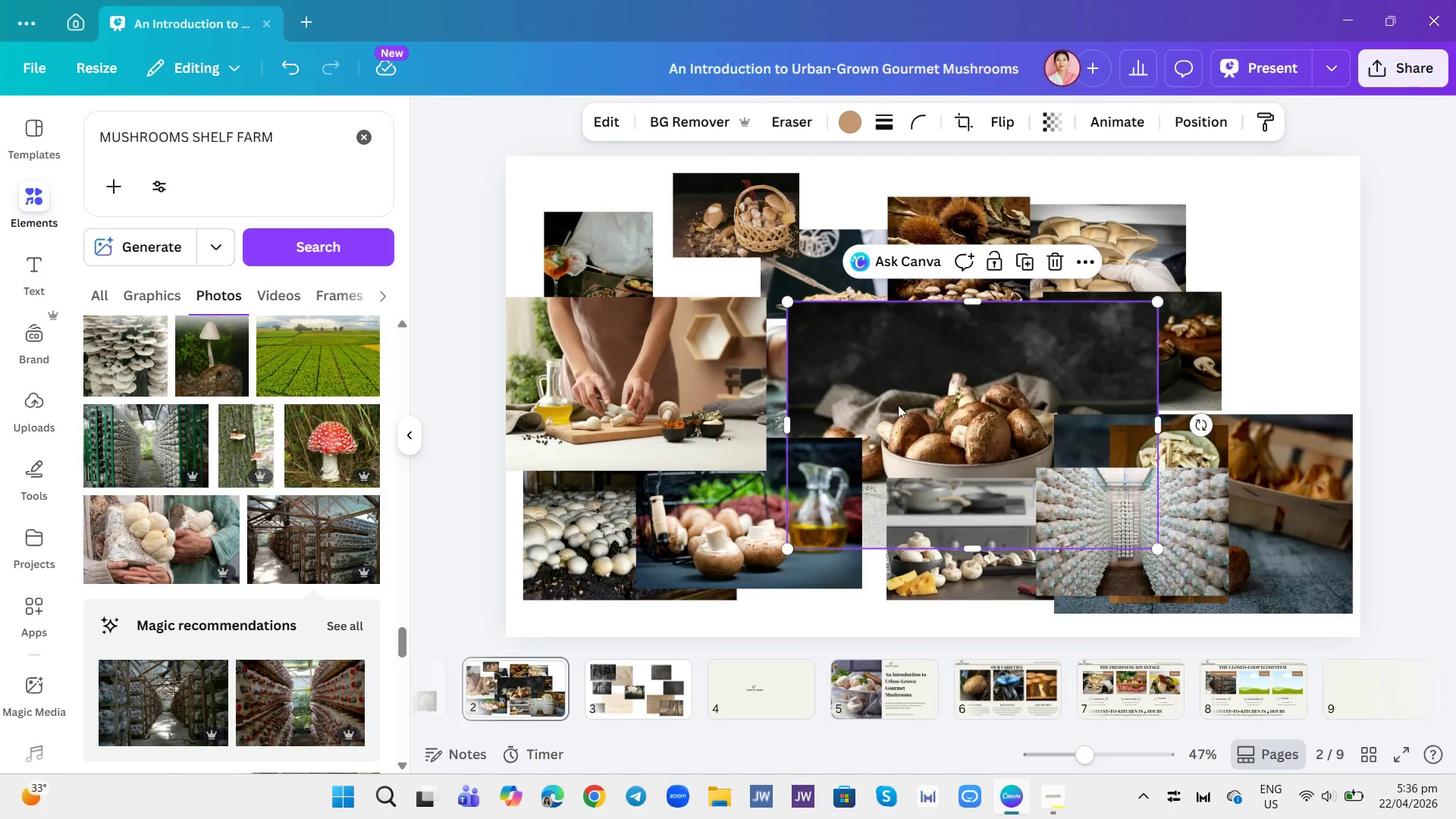 
left_click_drag(start_coordinate=[948, 396], to_coordinate=[716, 376])
 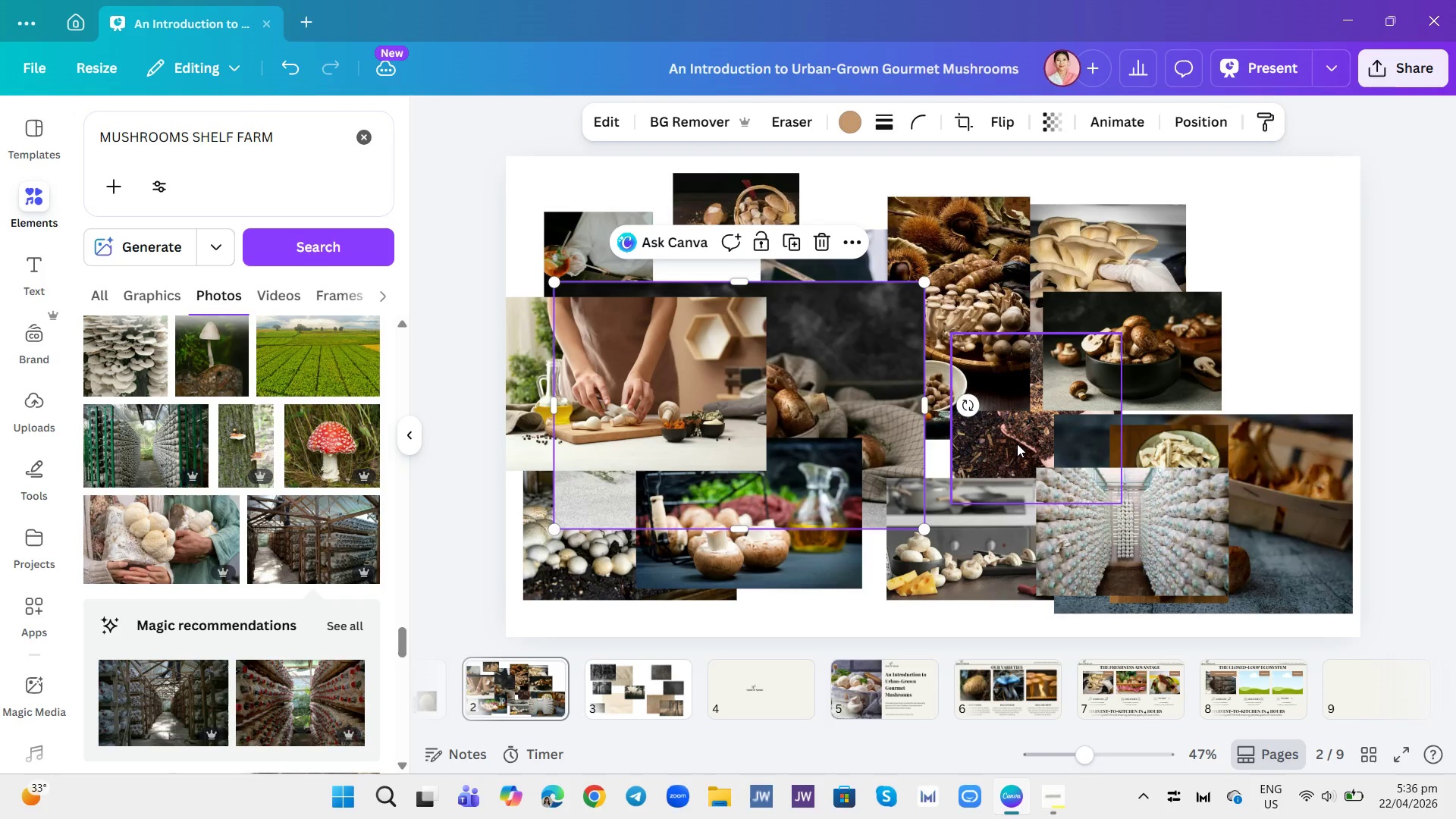 
left_click([1017, 443])
 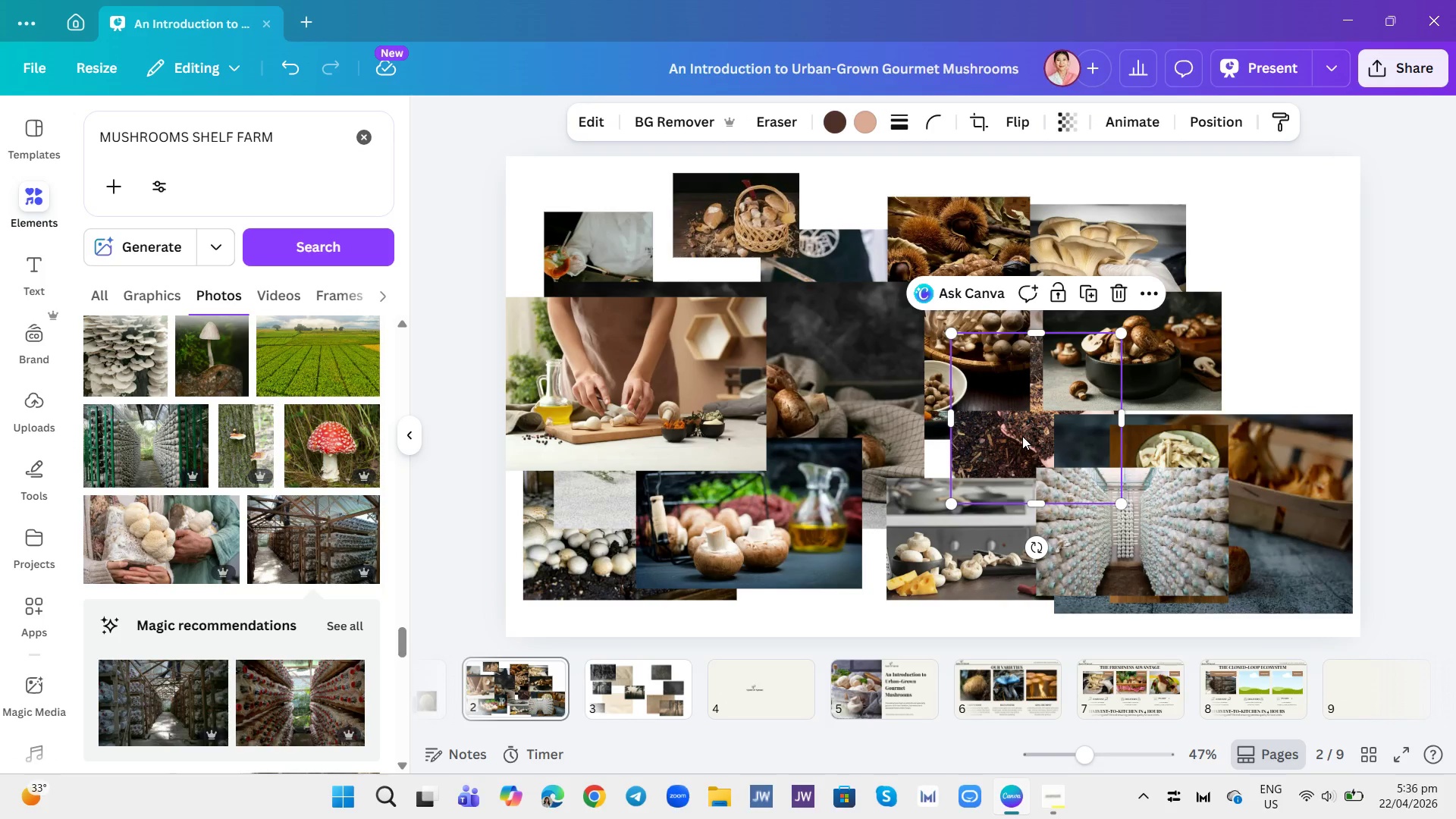 
left_click_drag(start_coordinate=[1022, 435], to_coordinate=[1229, 677])
 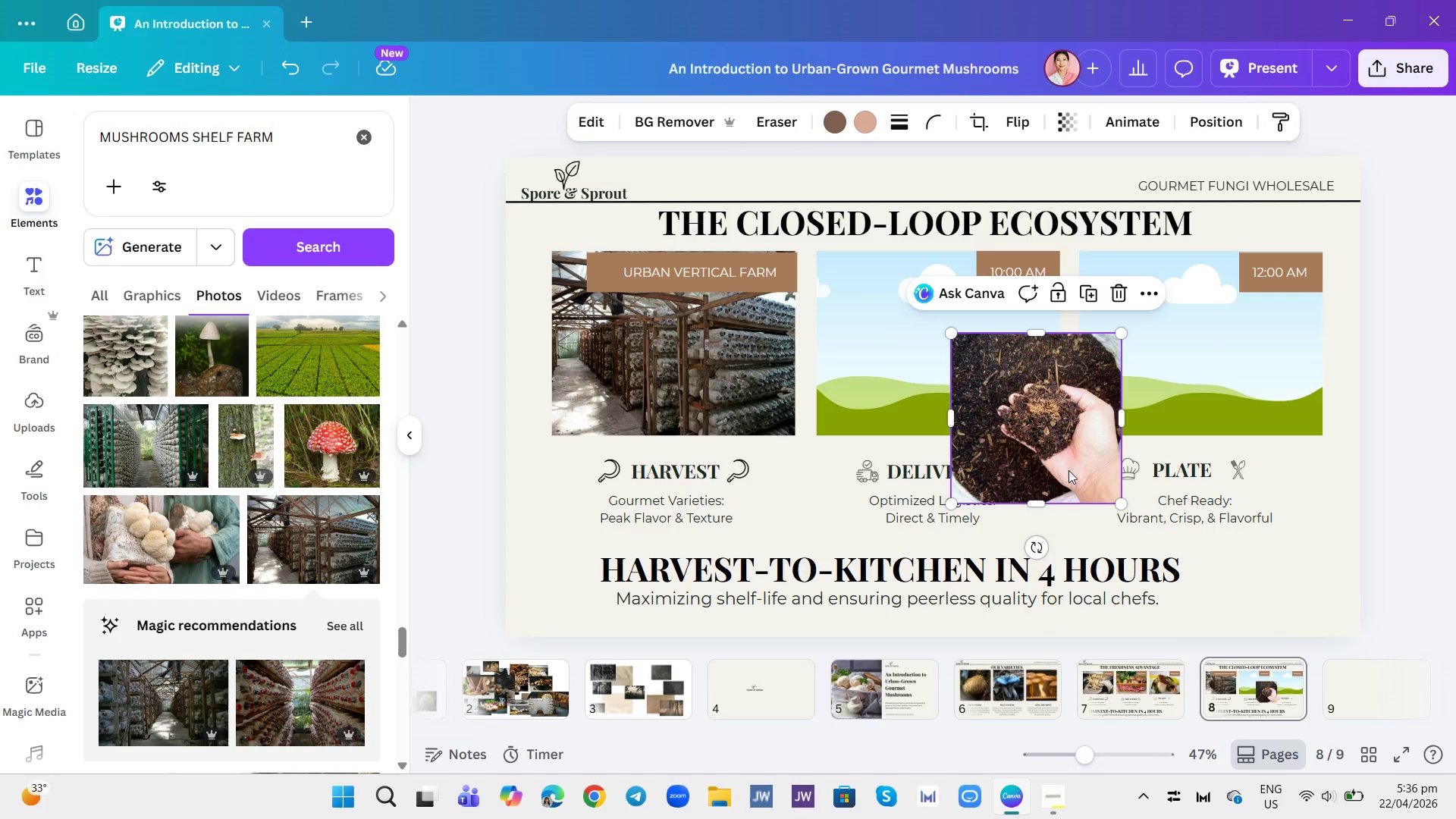 
left_click_drag(start_coordinate=[1063, 462], to_coordinate=[967, 424])
 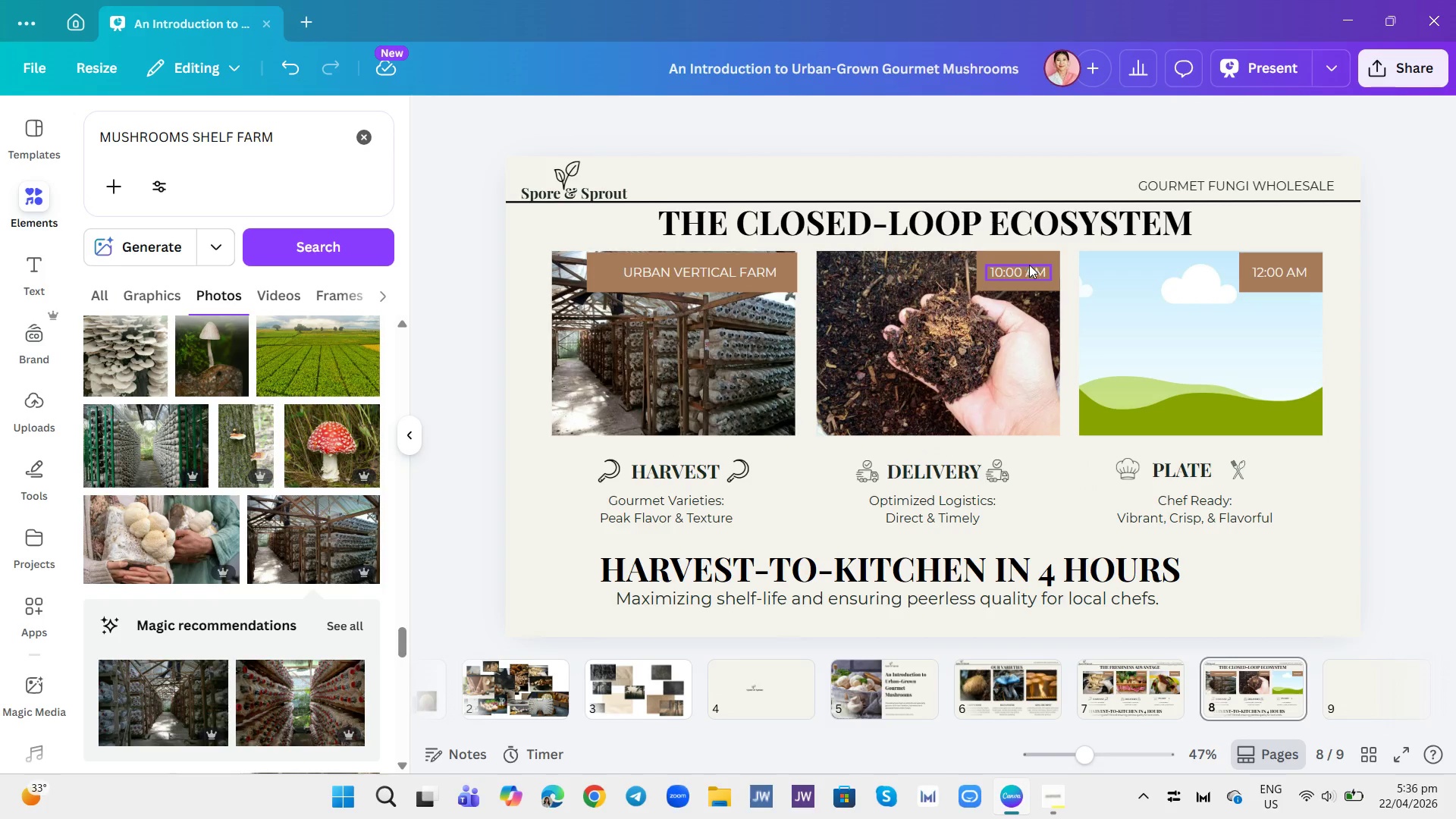 
left_click([1046, 290])
 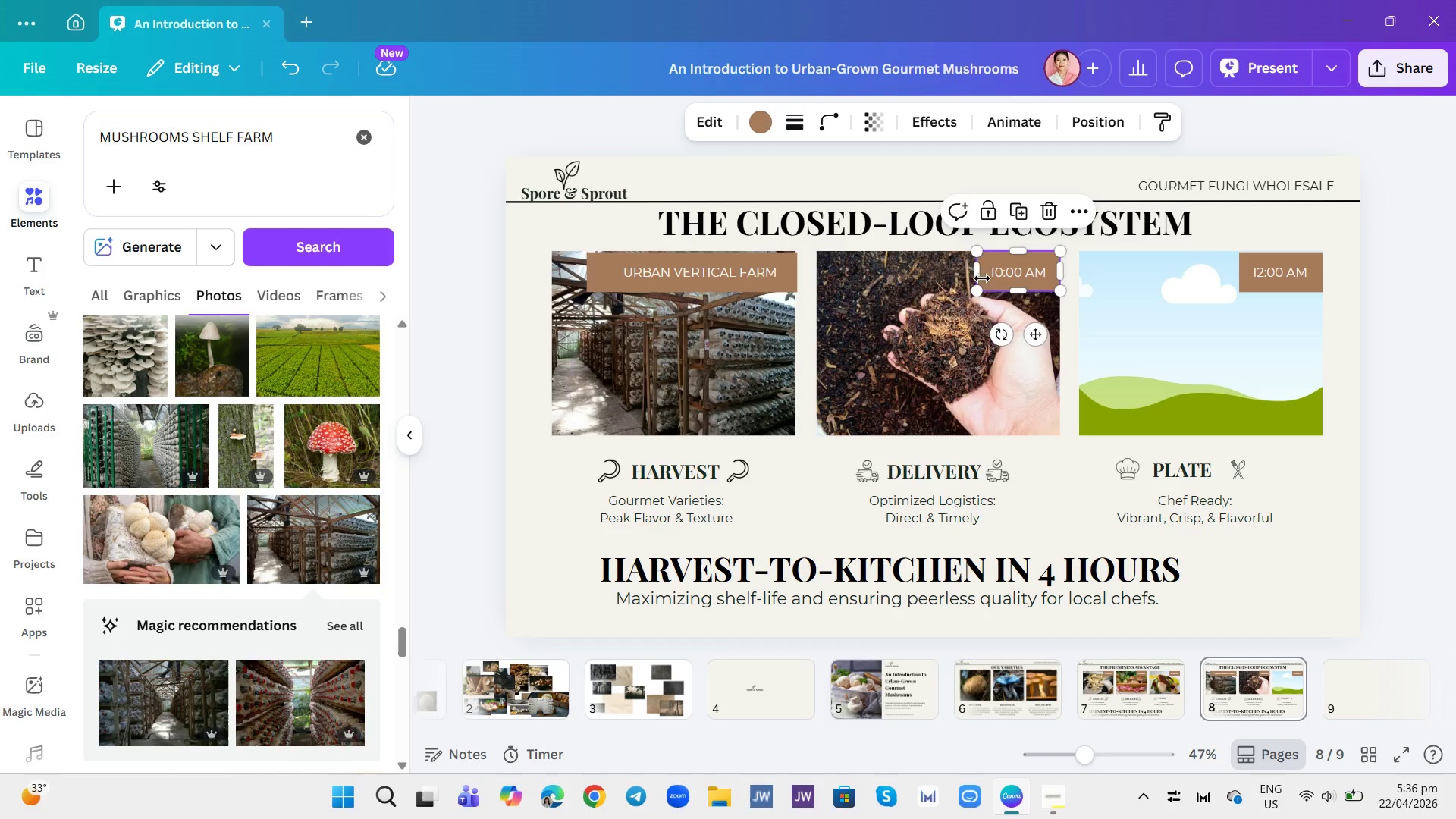 
left_click_drag(start_coordinate=[978, 275], to_coordinate=[861, 271])
 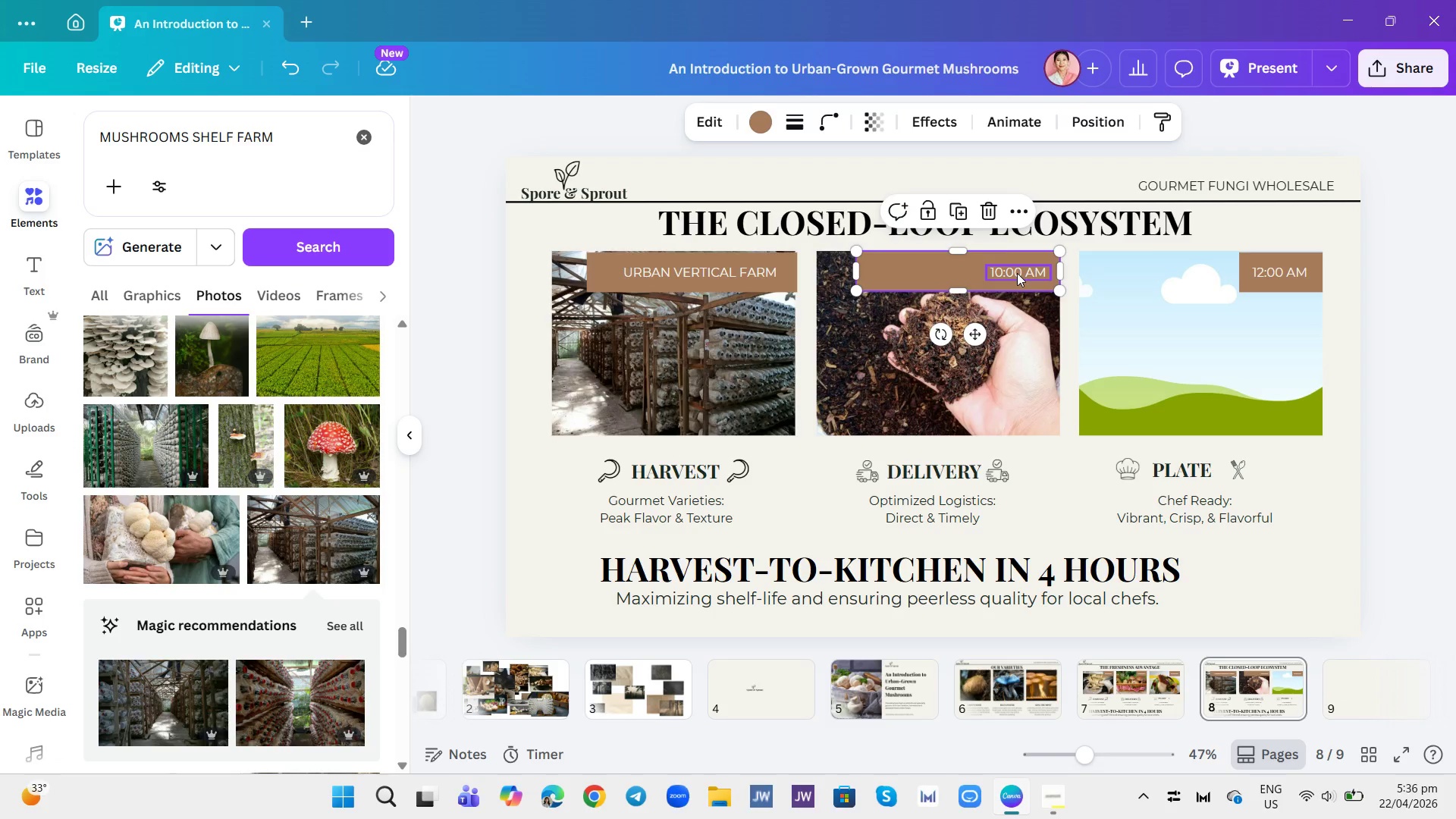 
double_click([1017, 273])
 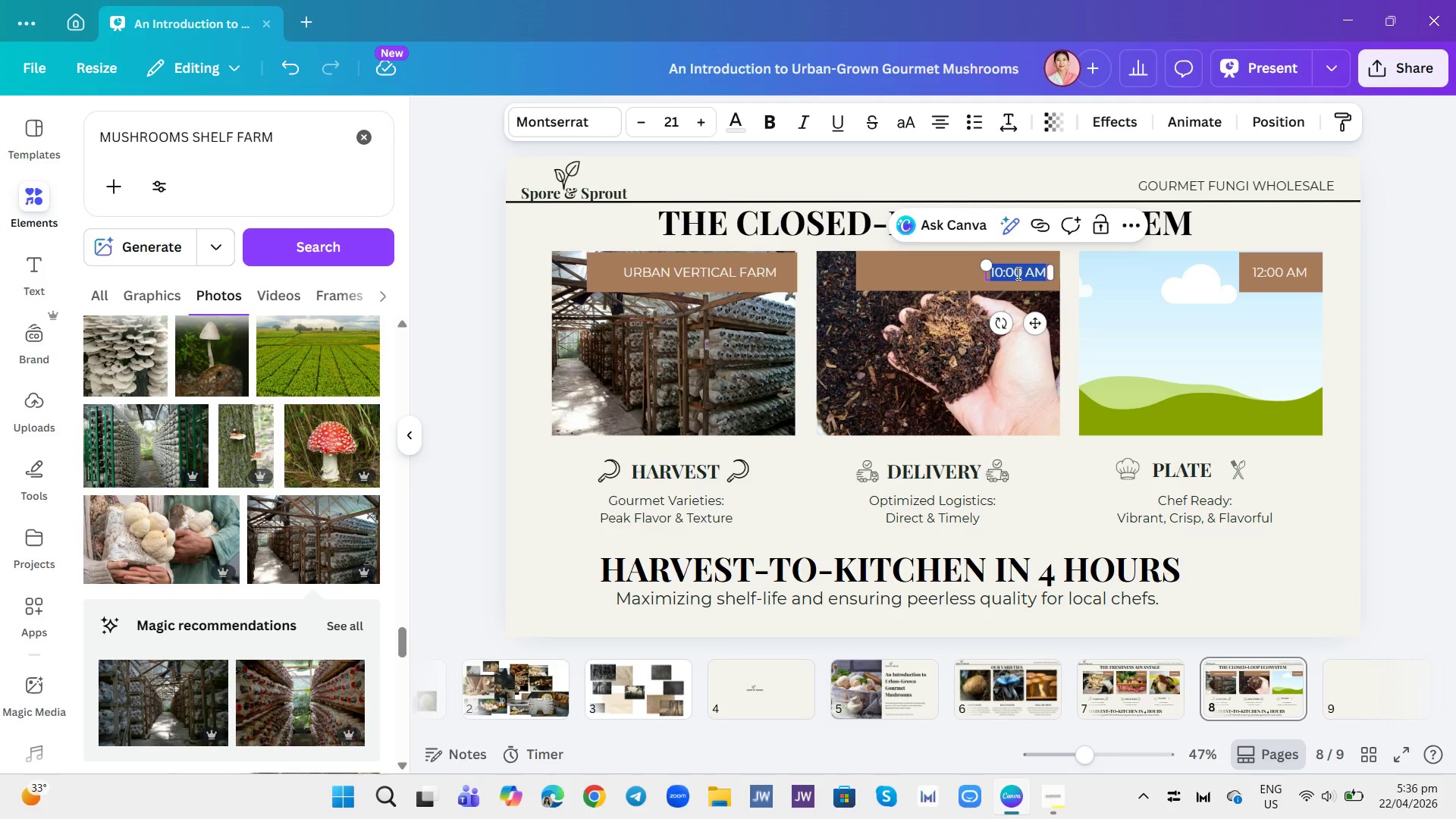 
type(ORGANIC SUBSTRATE)
 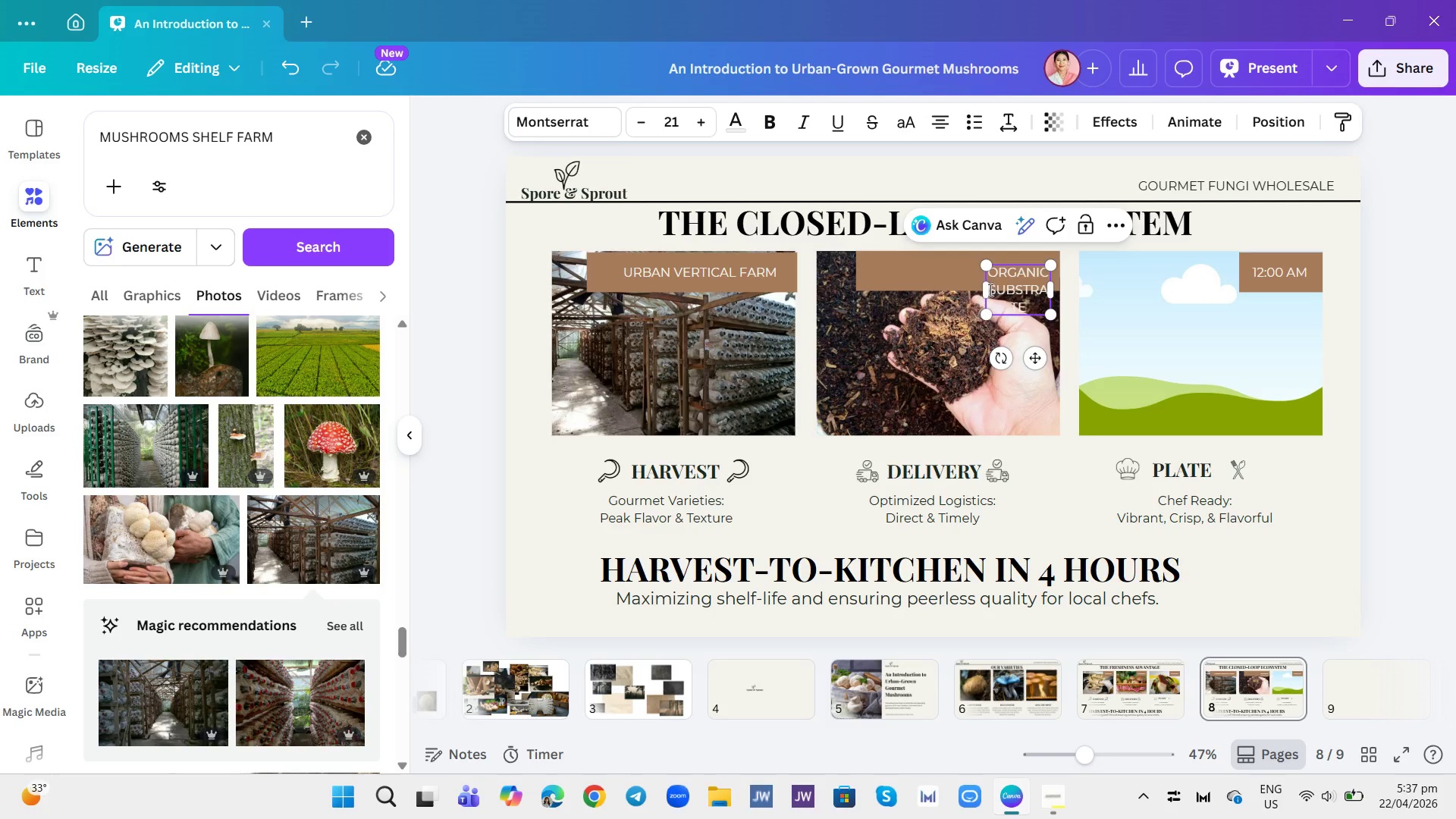 
left_click_drag(start_coordinate=[984, 290], to_coordinate=[884, 277])
 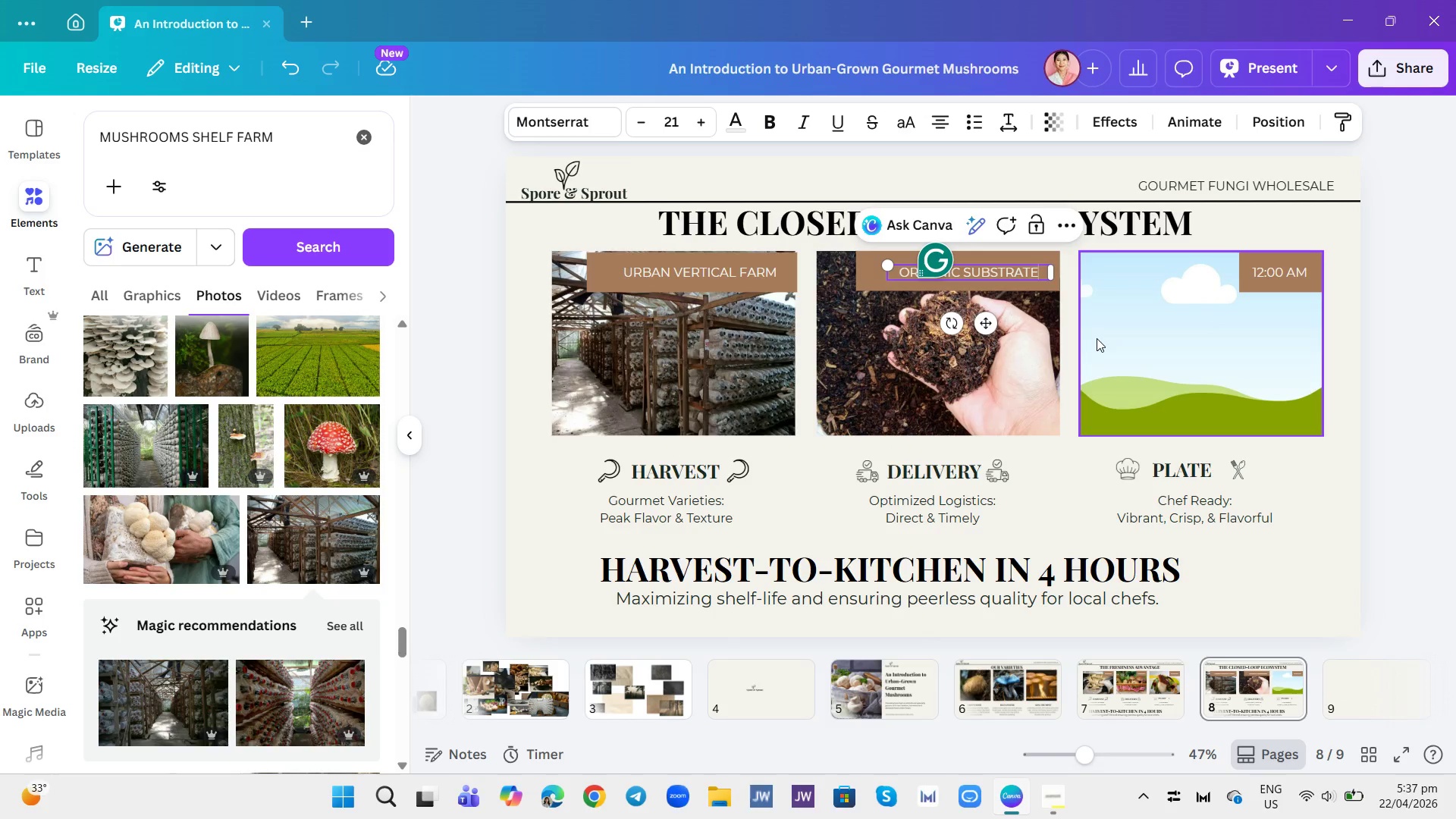 
left_click([1203, 362])
 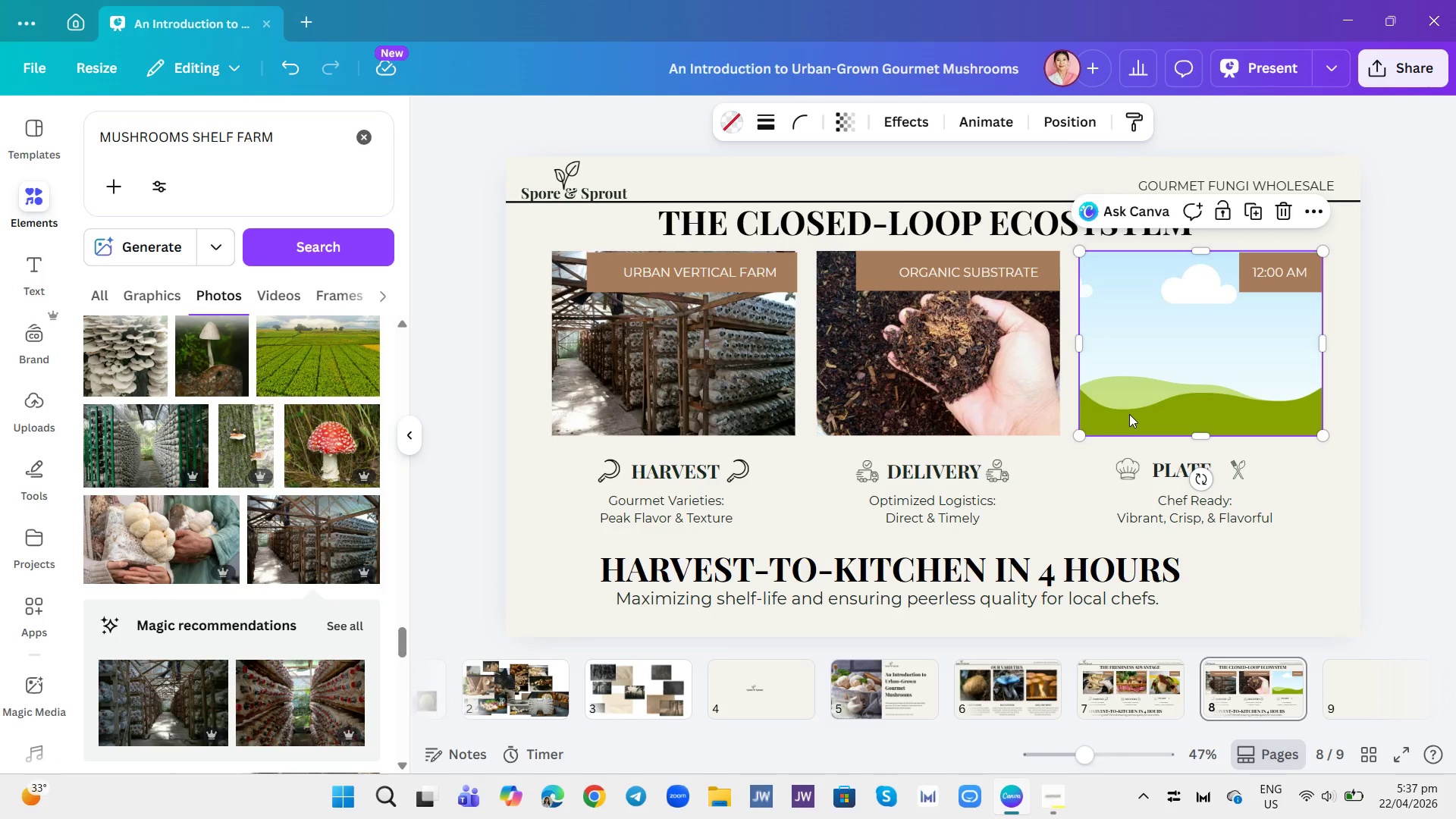 
wait(11.88)
 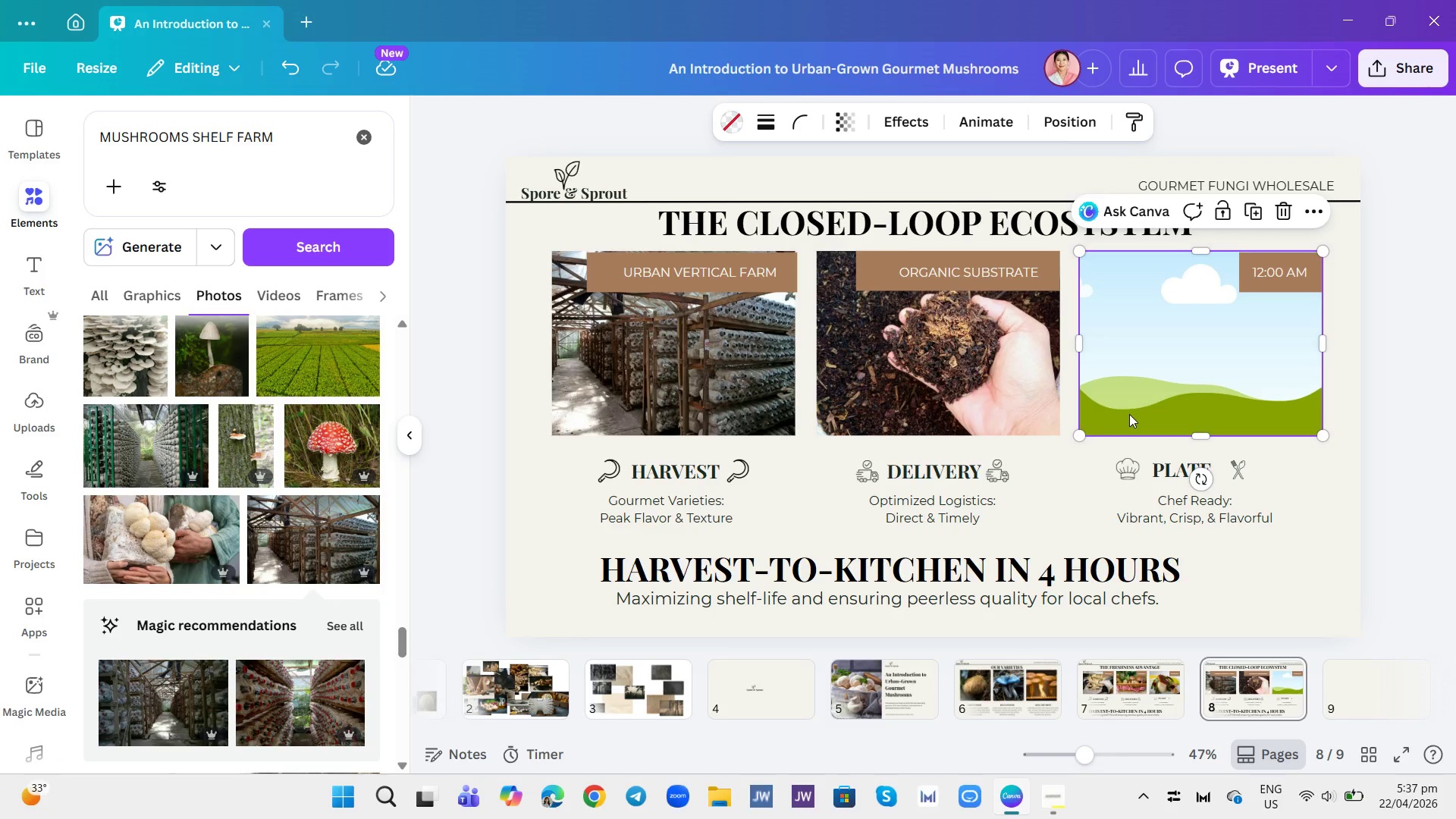 
left_click([362, 133])
 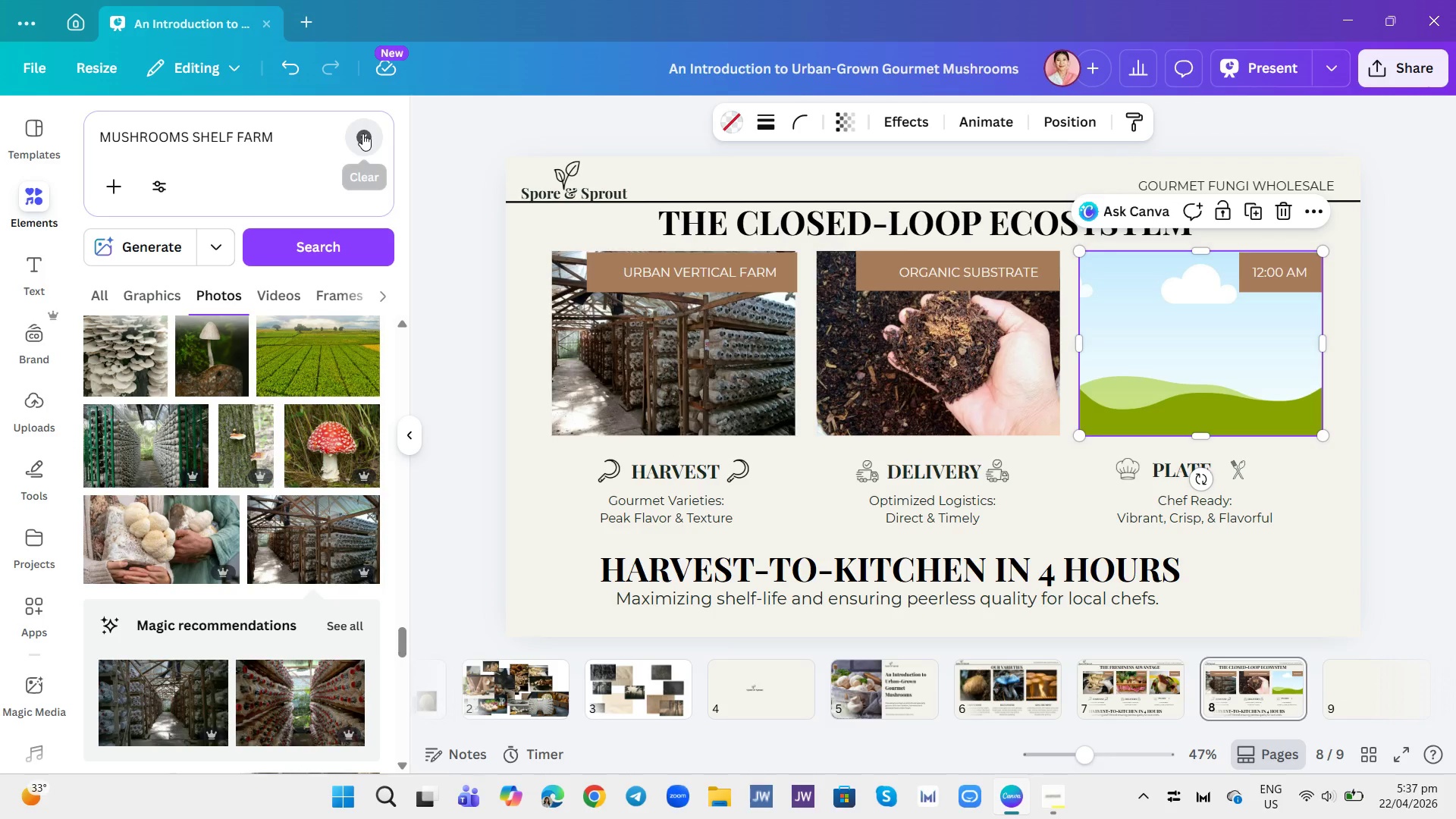 
left_click([297, 136])
 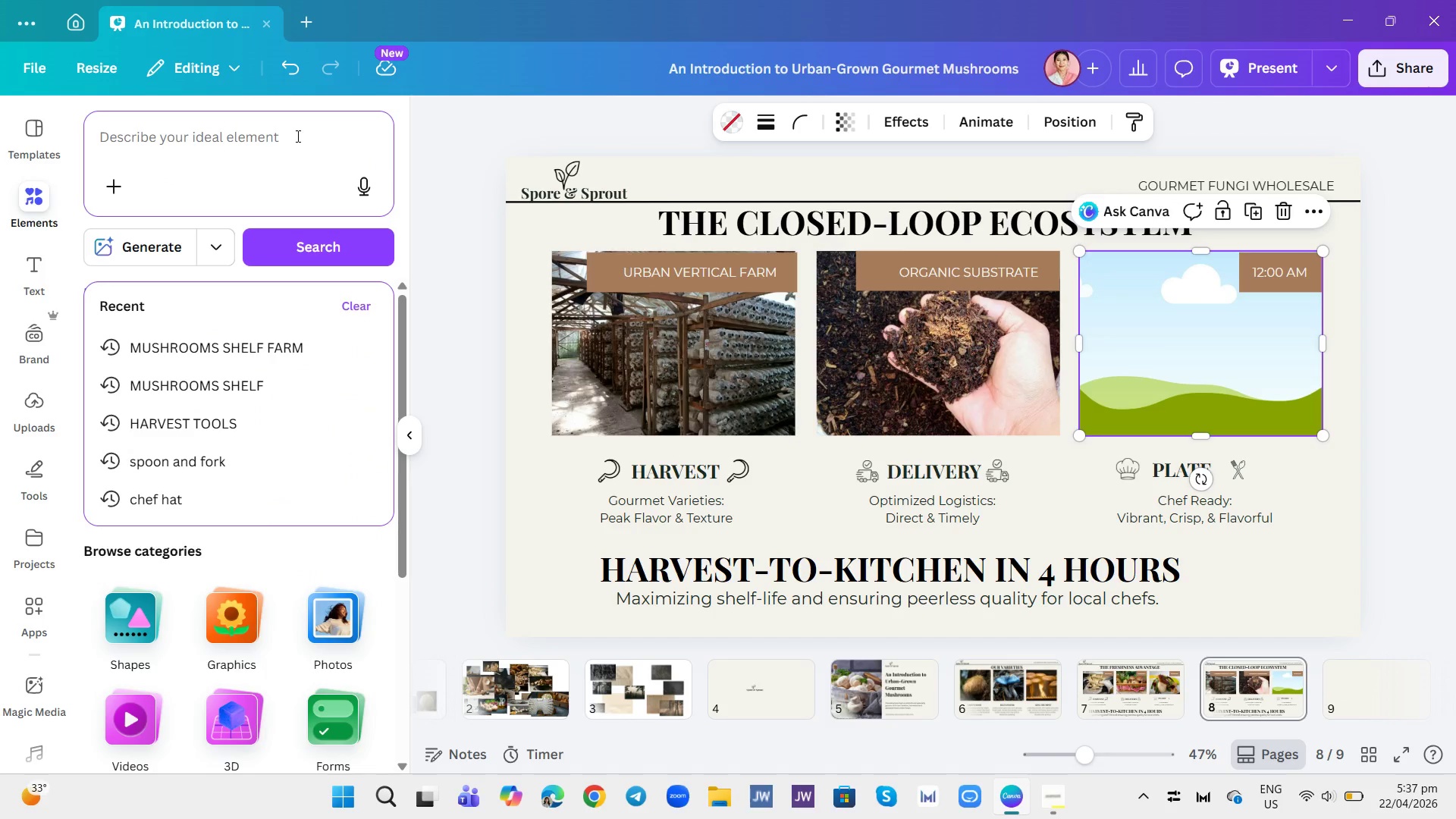 
type(ORGANIC SUBSTA)
key(Backspace)
type(RATE)
 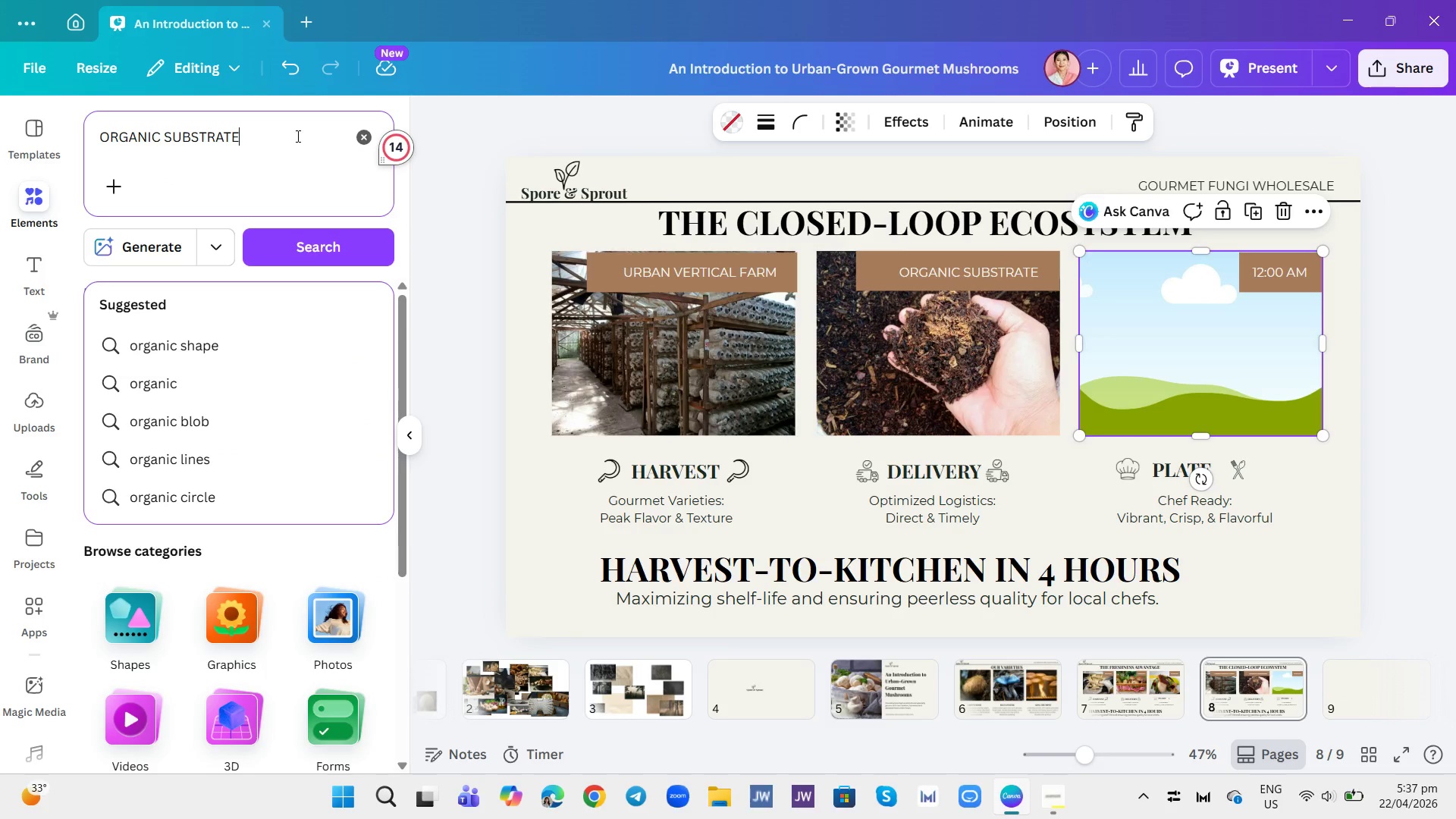 
key(Enter)
 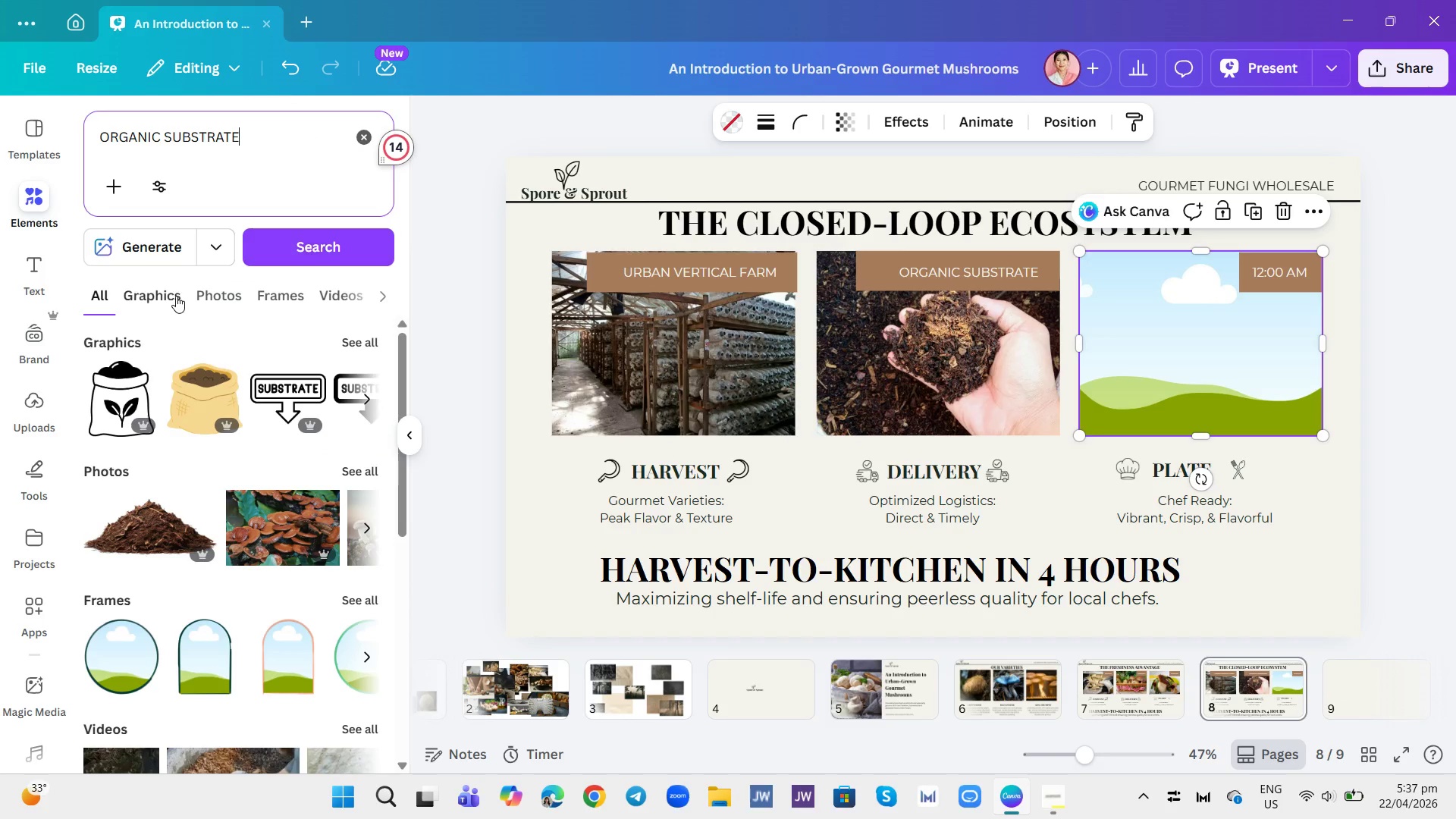 
left_click([198, 292])
 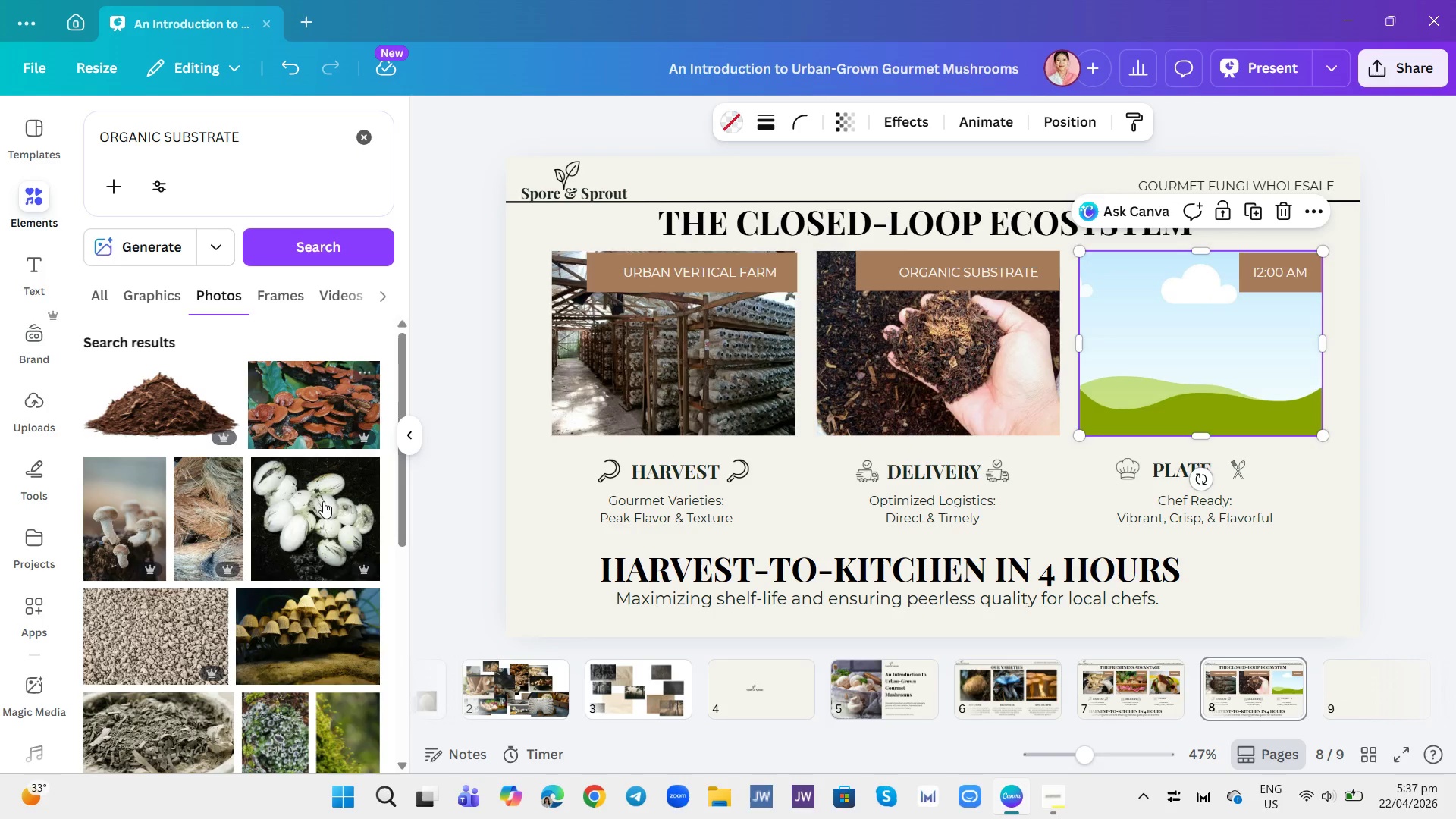 
scroll: coordinate [311, 529], scroll_direction: down, amount: 14.0
 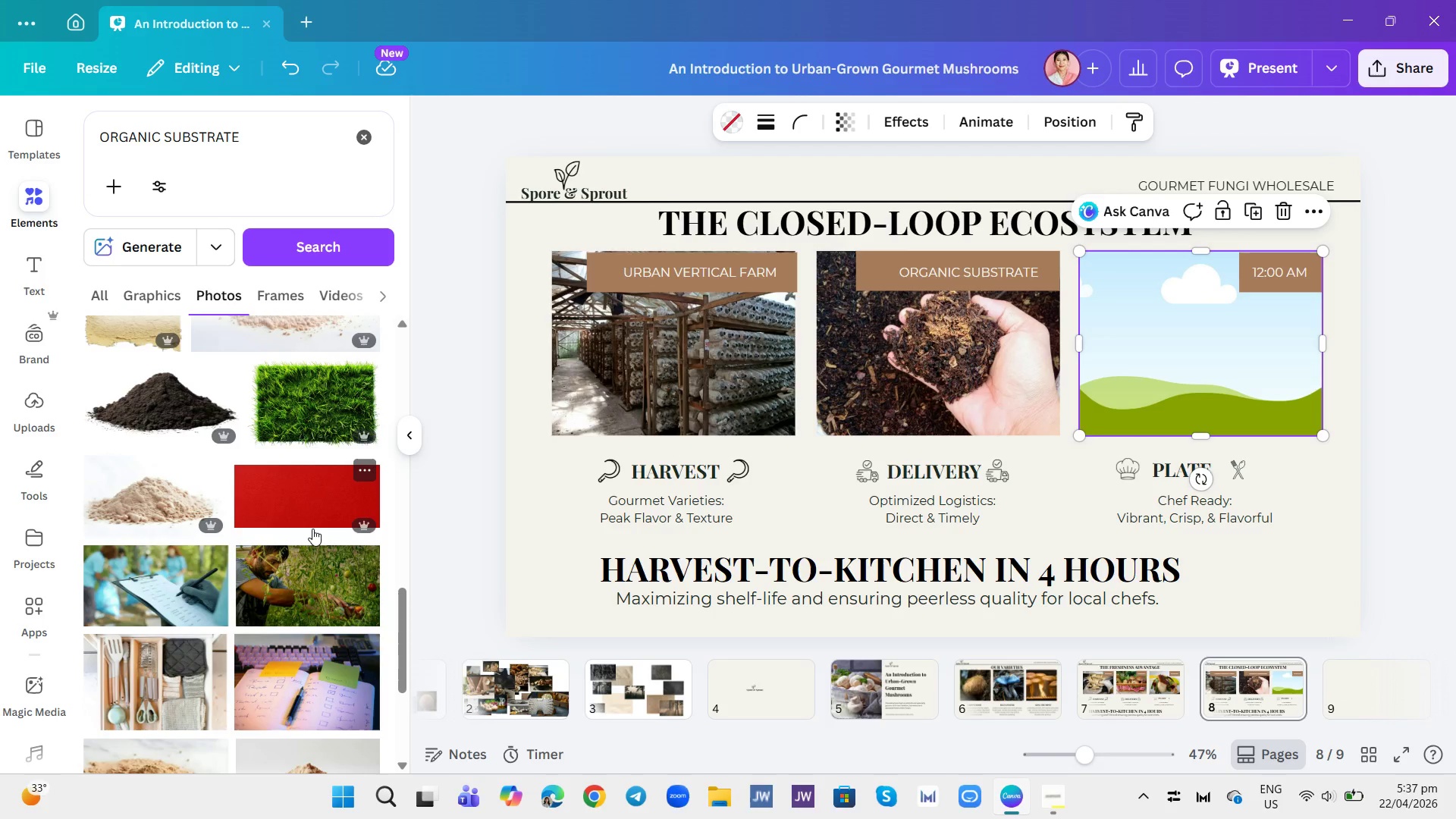 
scroll: coordinate [308, 548], scroll_direction: up, amount: 8.0
 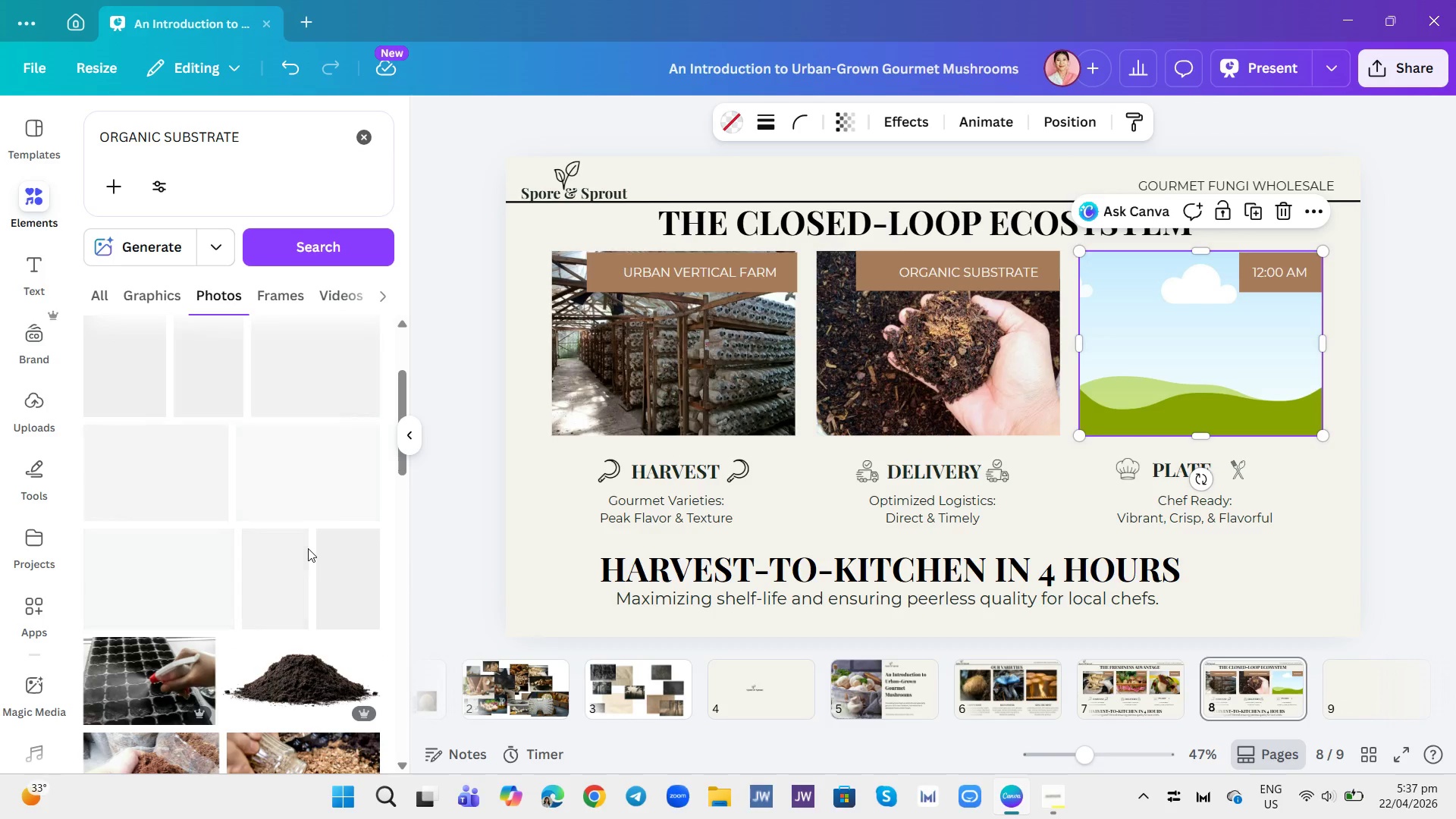 
scroll: coordinate [317, 505], scroll_direction: down, amount: 16.0
 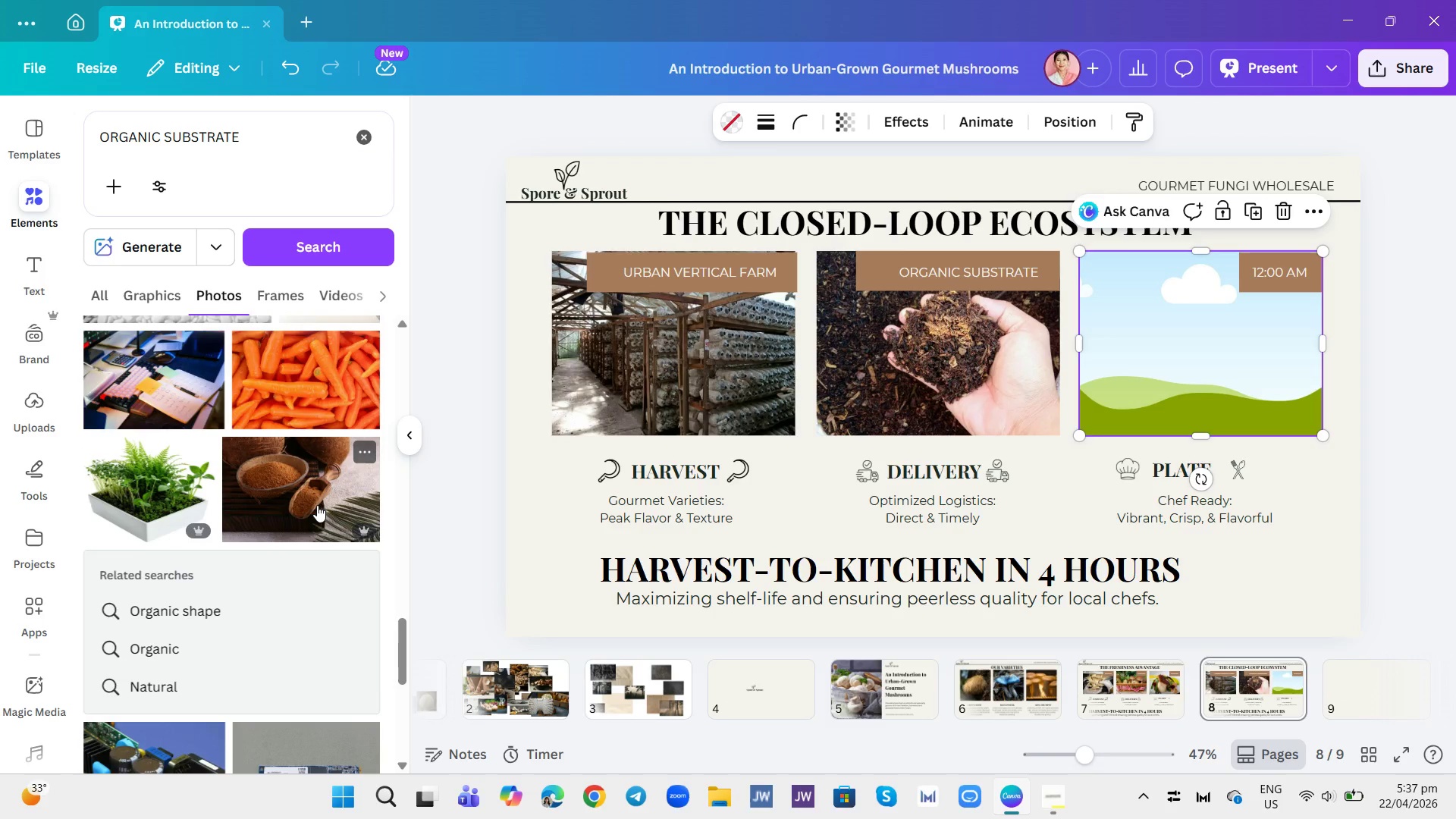 
scroll: coordinate [317, 505], scroll_direction: down, amount: 2.0
 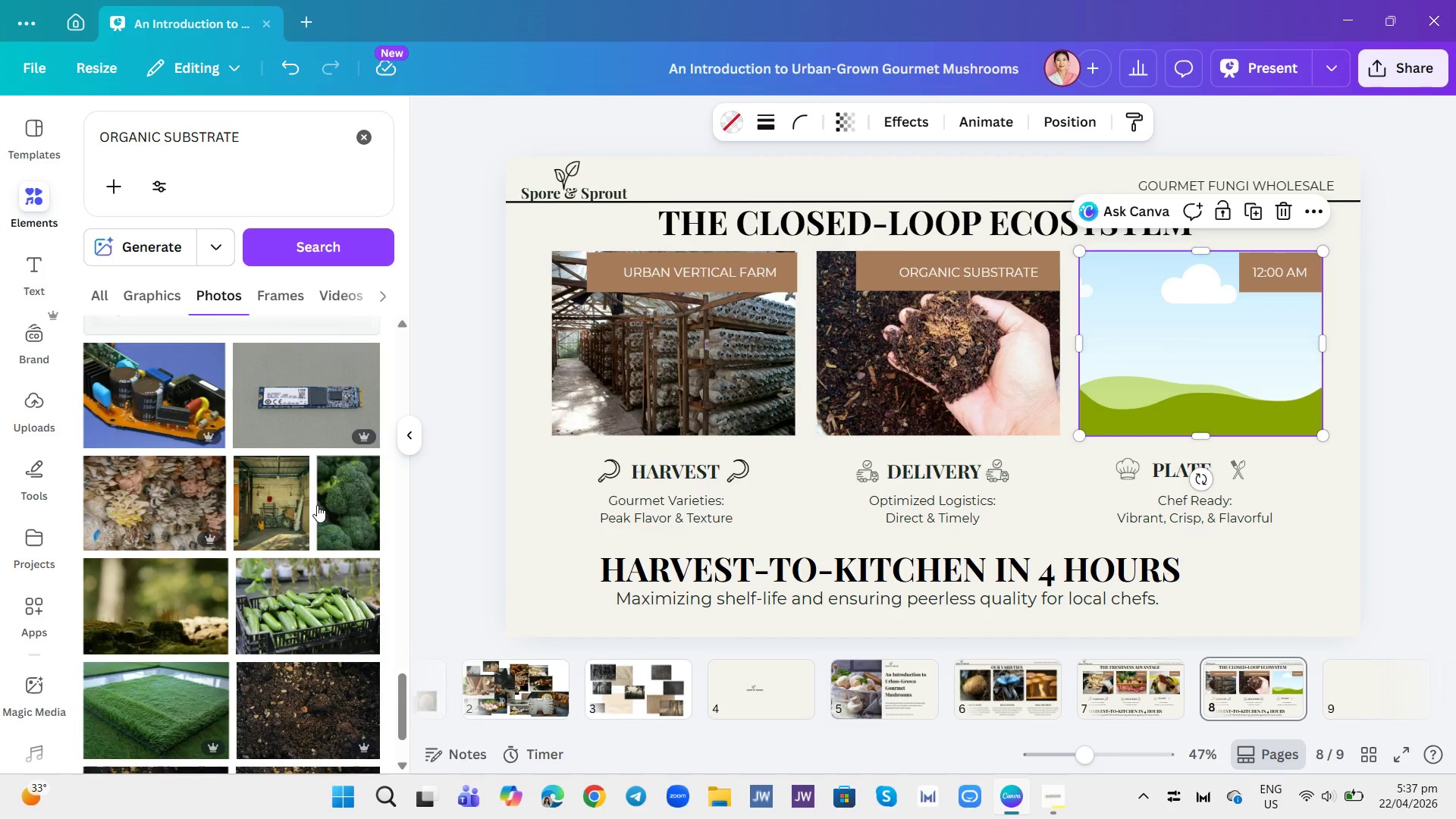 
scroll: coordinate [338, 480], scroll_direction: up, amount: 15.0
 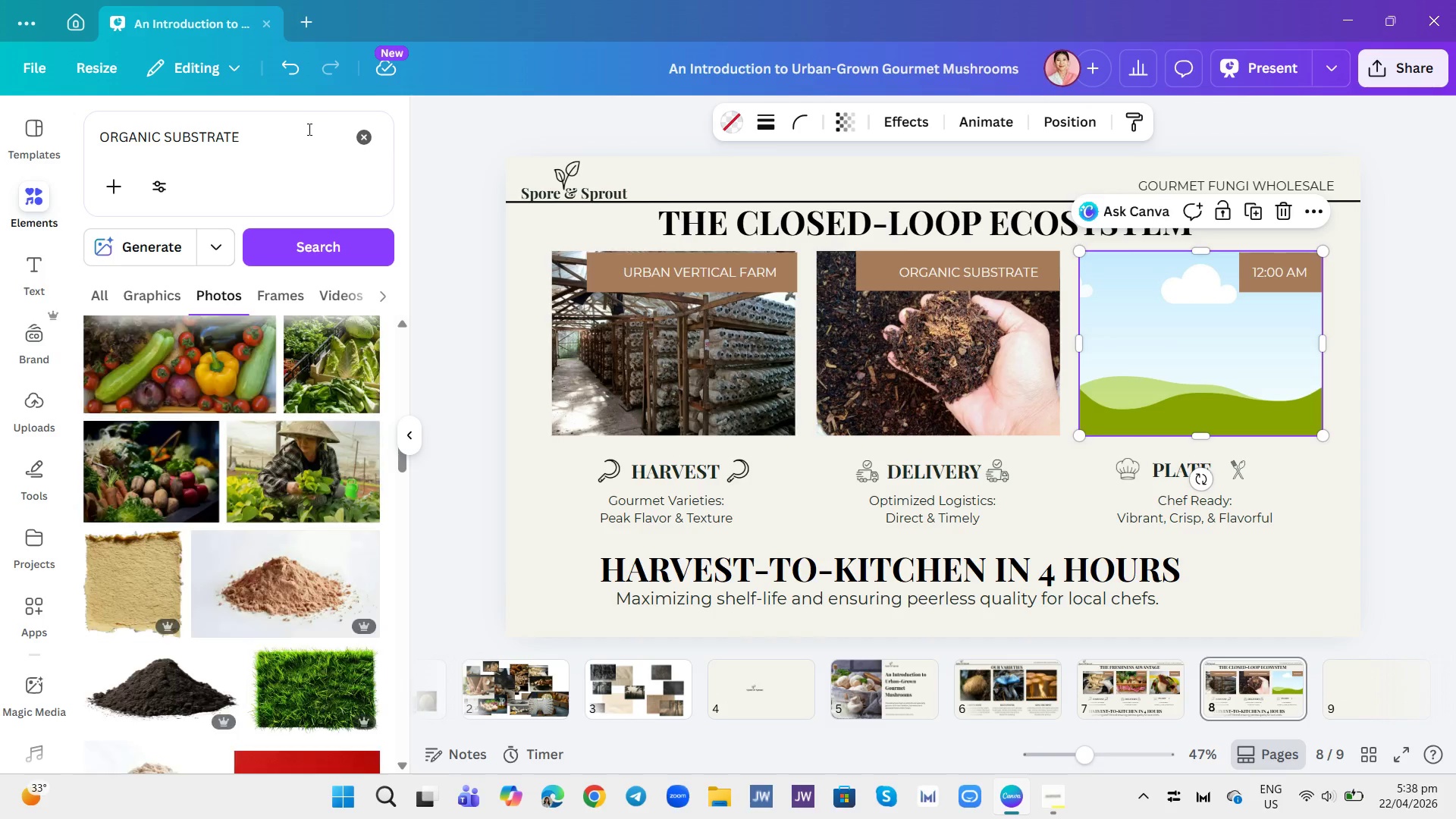 
left_click([306, 134])
 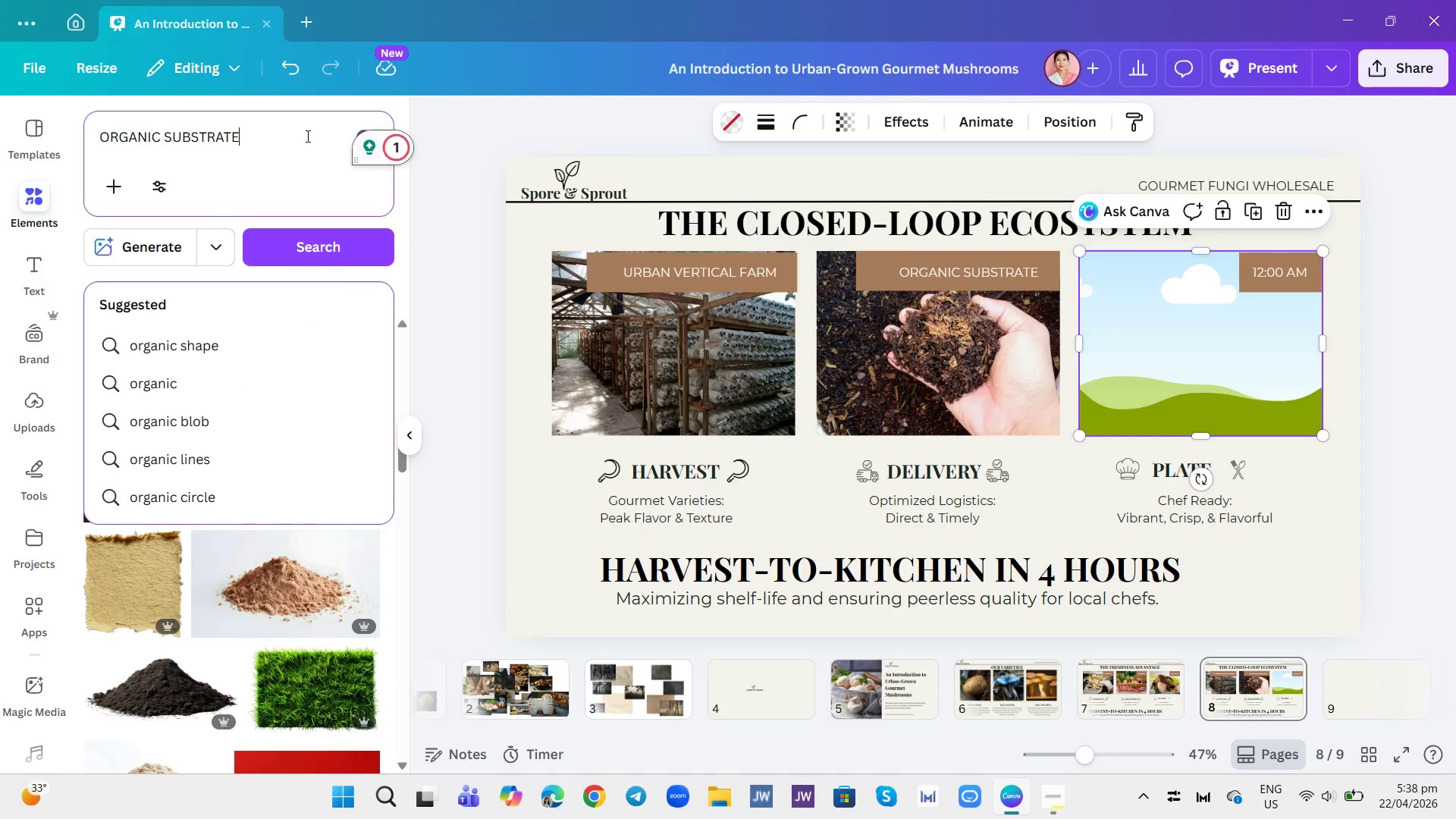 
type( RECYCLING)
 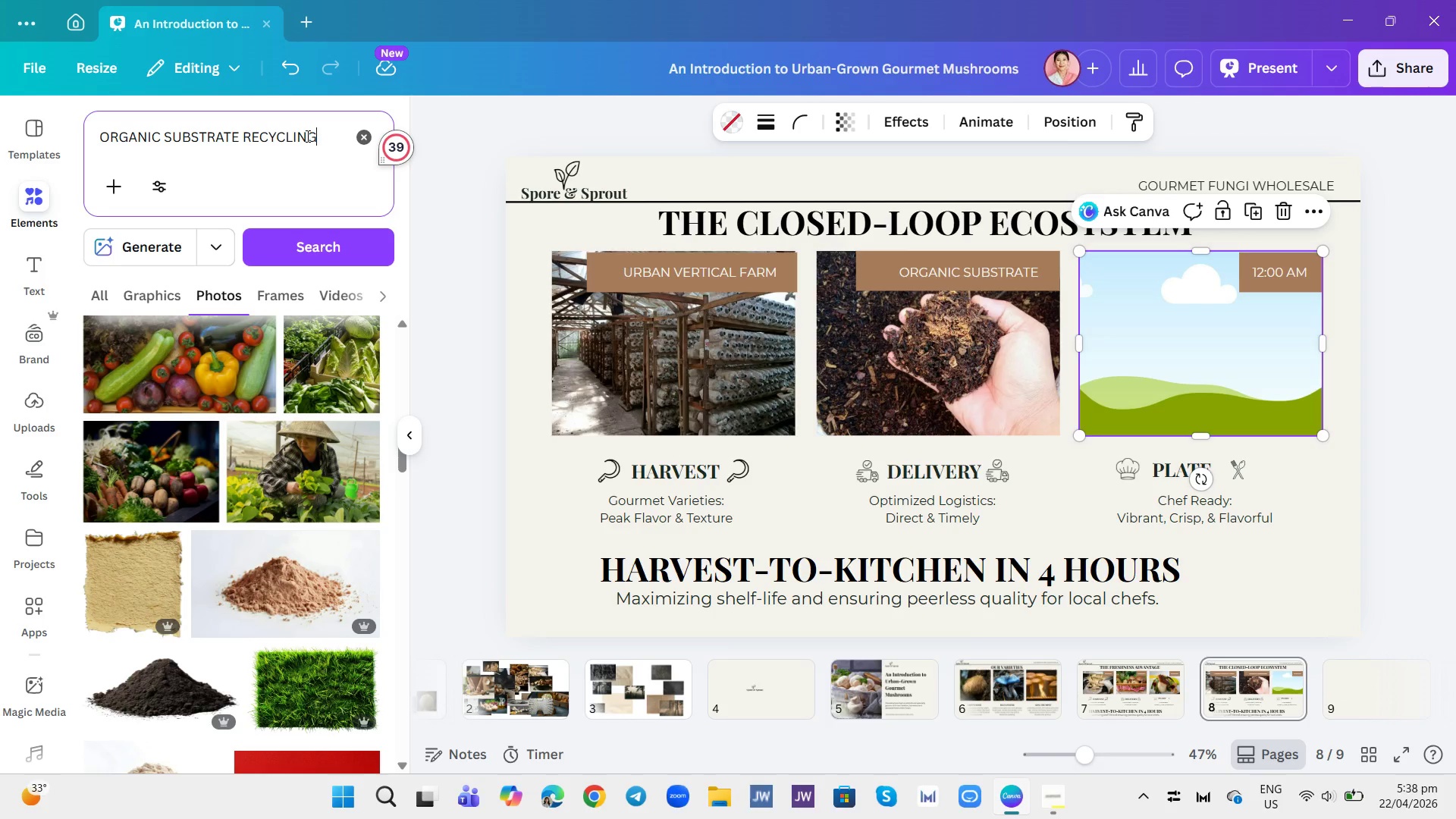 
key(Enter)
 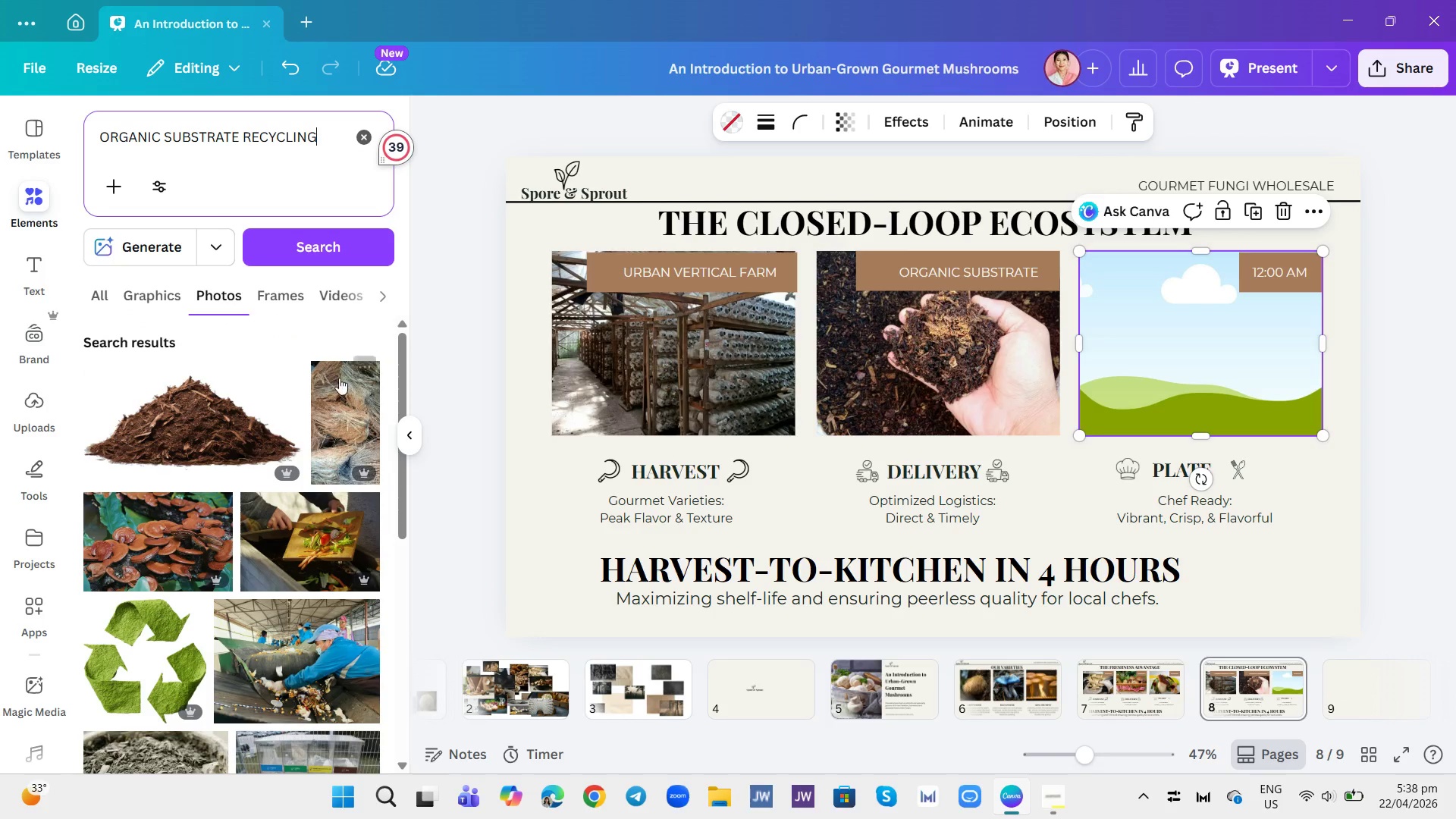 
scroll: coordinate [264, 457], scroll_direction: down, amount: 8.0
 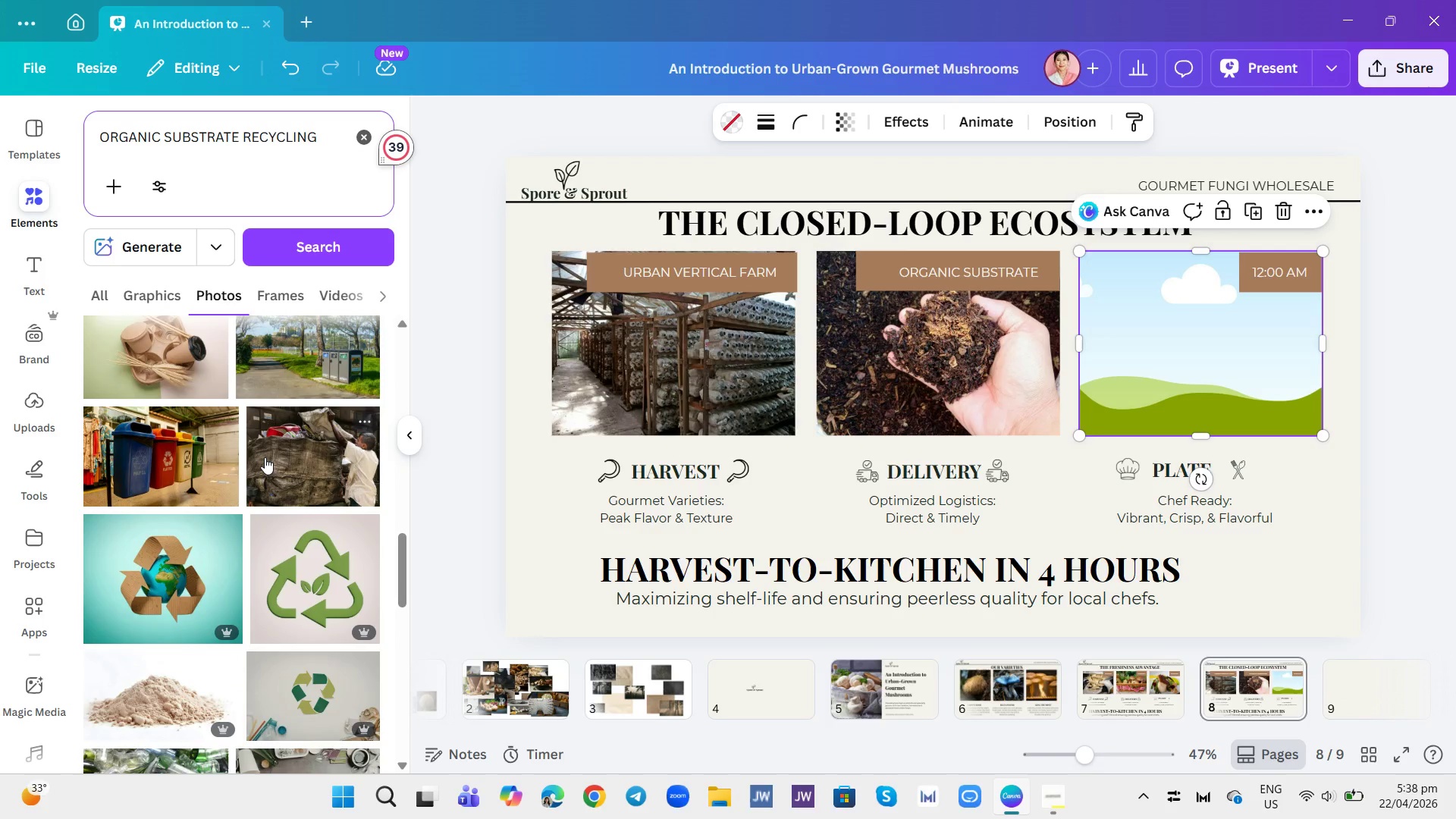 
scroll: coordinate [278, 468], scroll_direction: down, amount: 21.0
 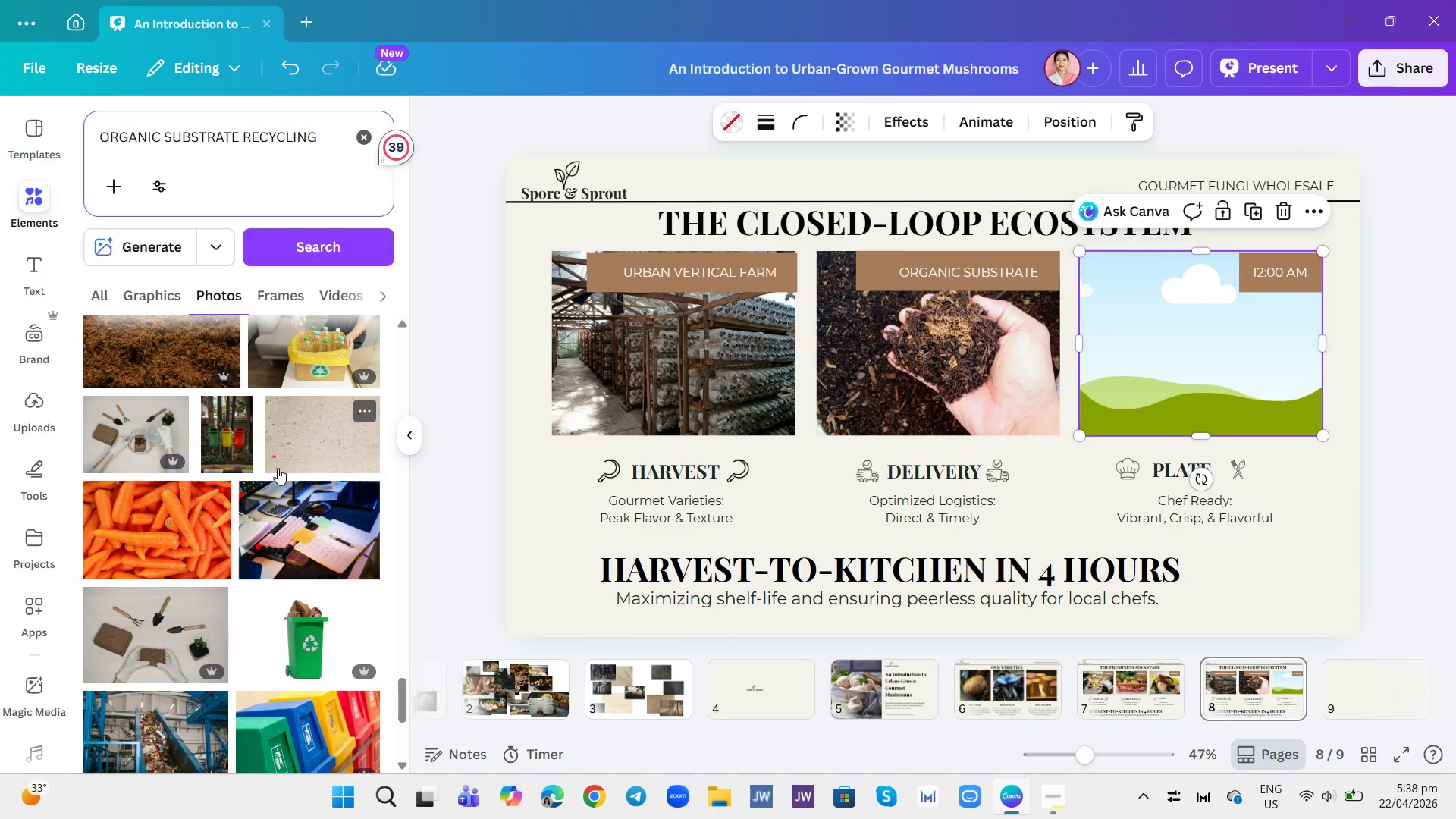 
scroll: coordinate [289, 501], scroll_direction: down, amount: 17.0
 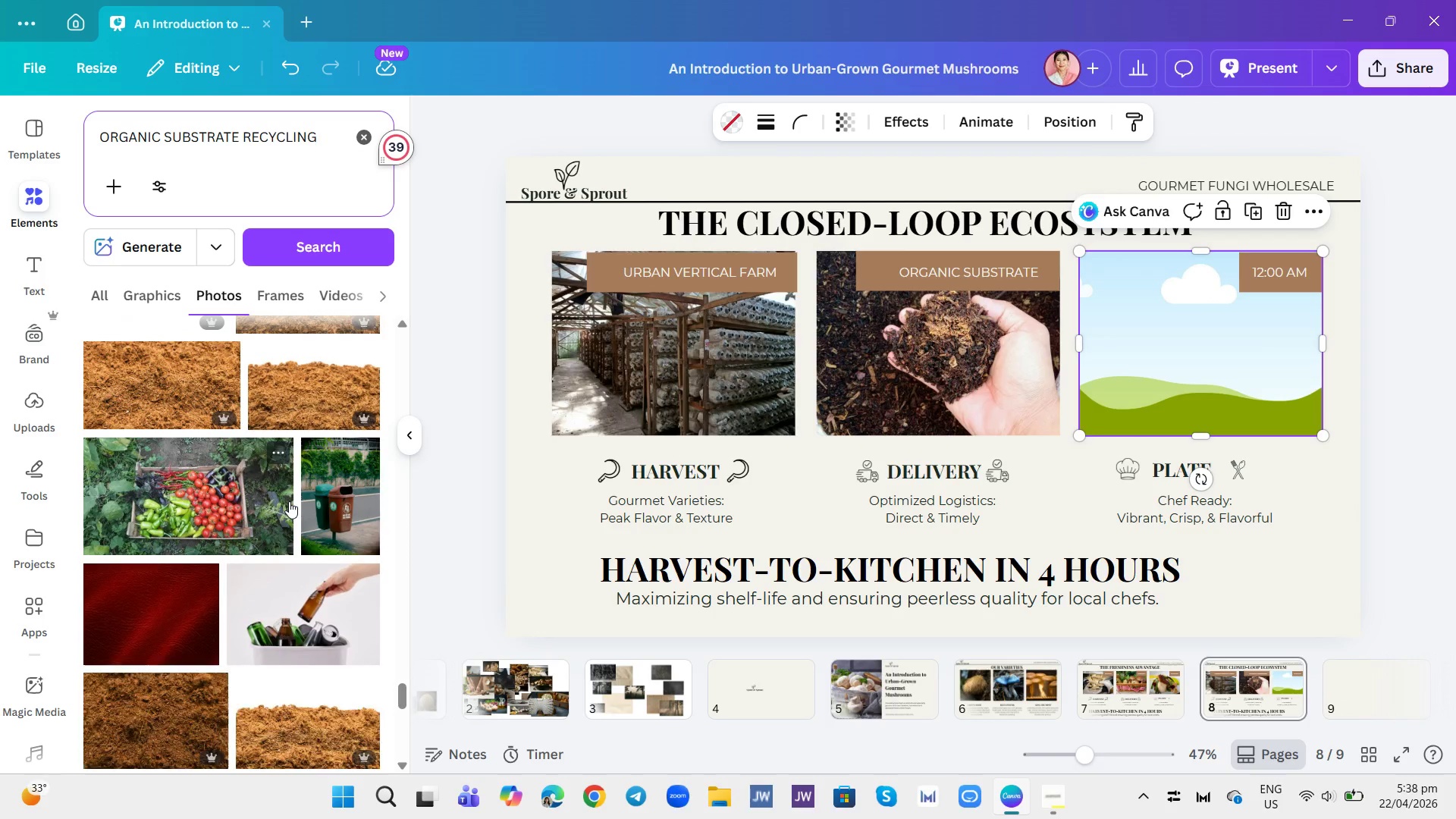 
scroll: coordinate [289, 501], scroll_direction: up, amount: 6.0
 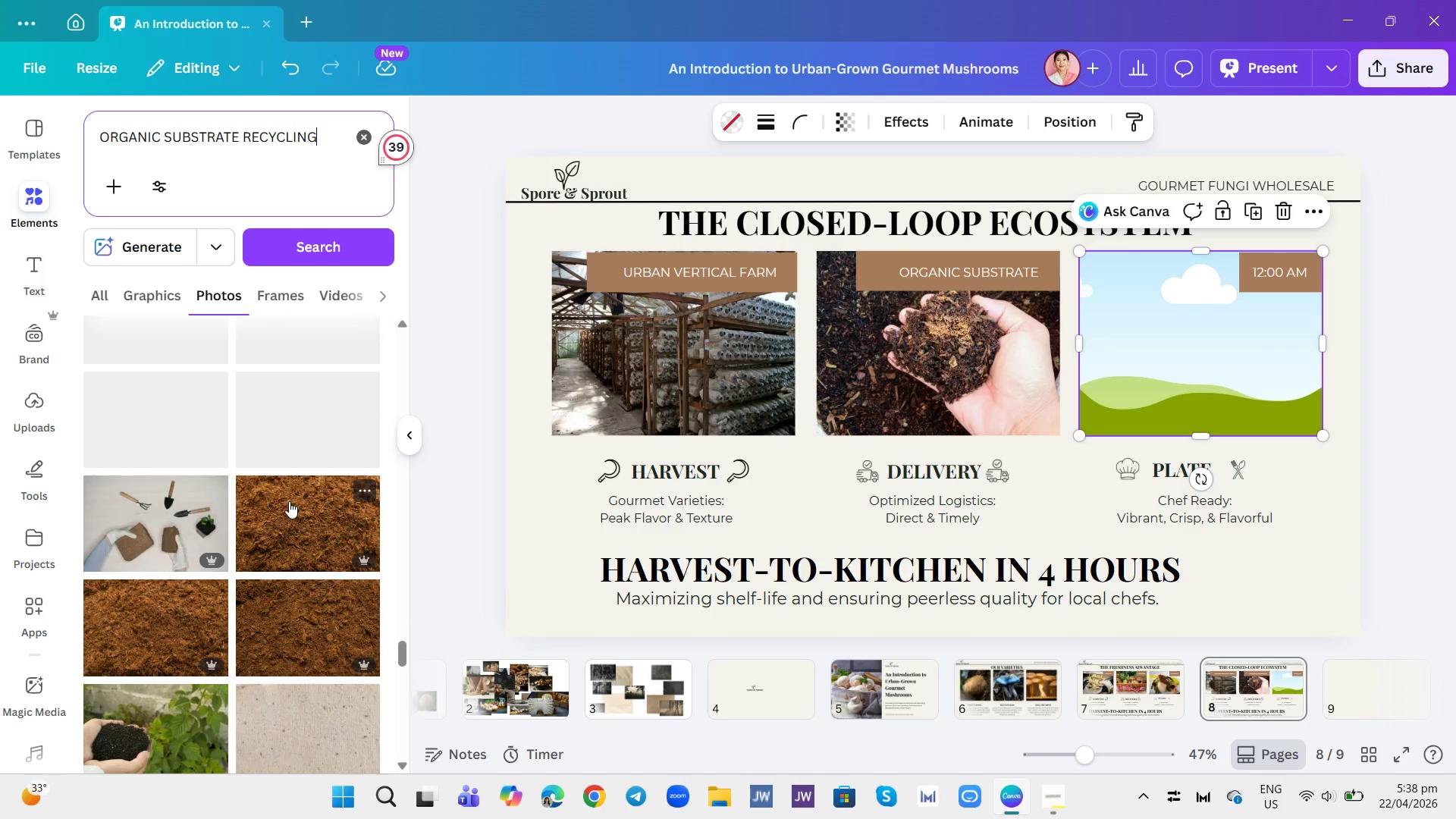 
scroll: coordinate [290, 501], scroll_direction: down, amount: 7.0
 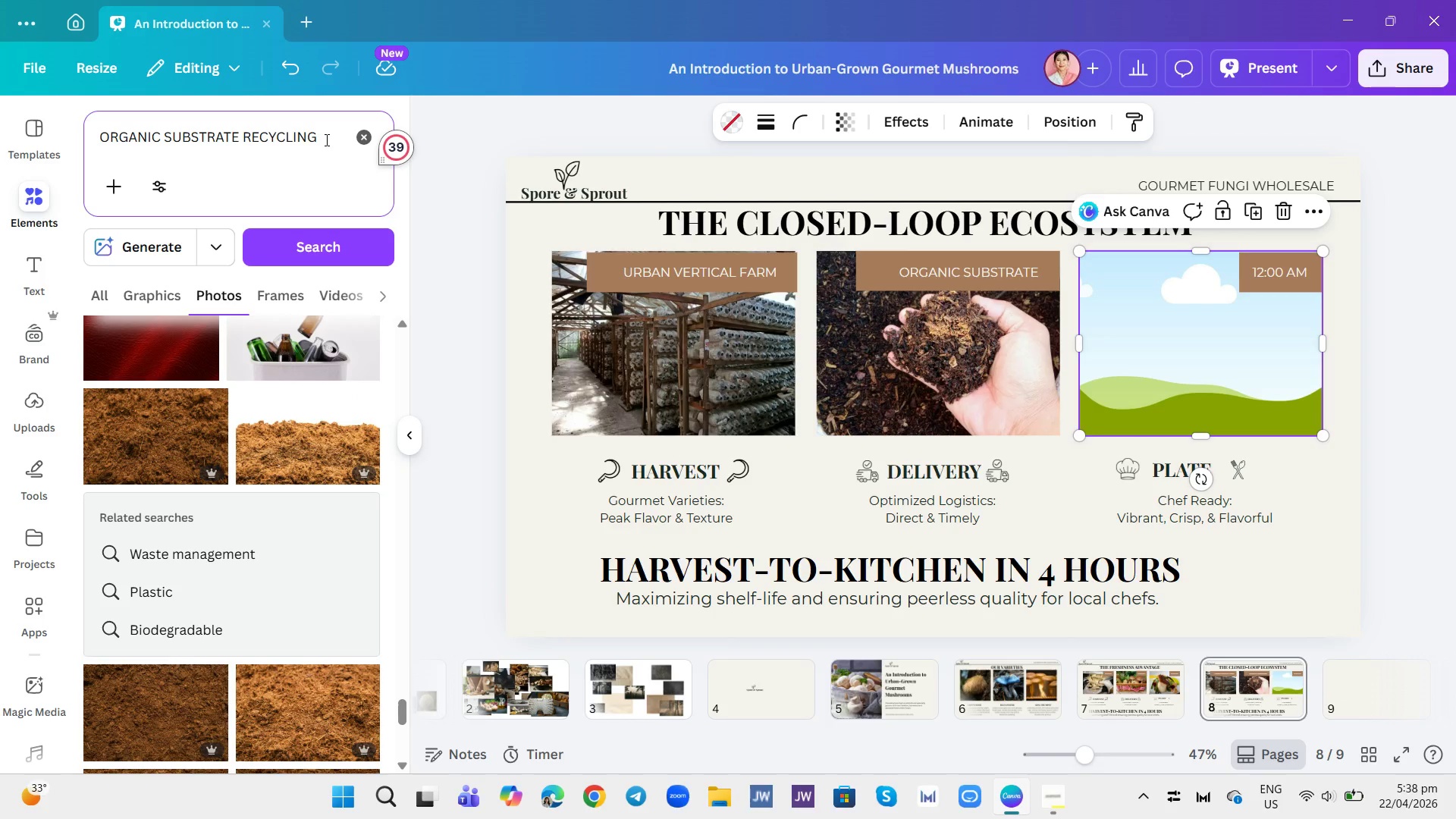 
wait(6.48)
 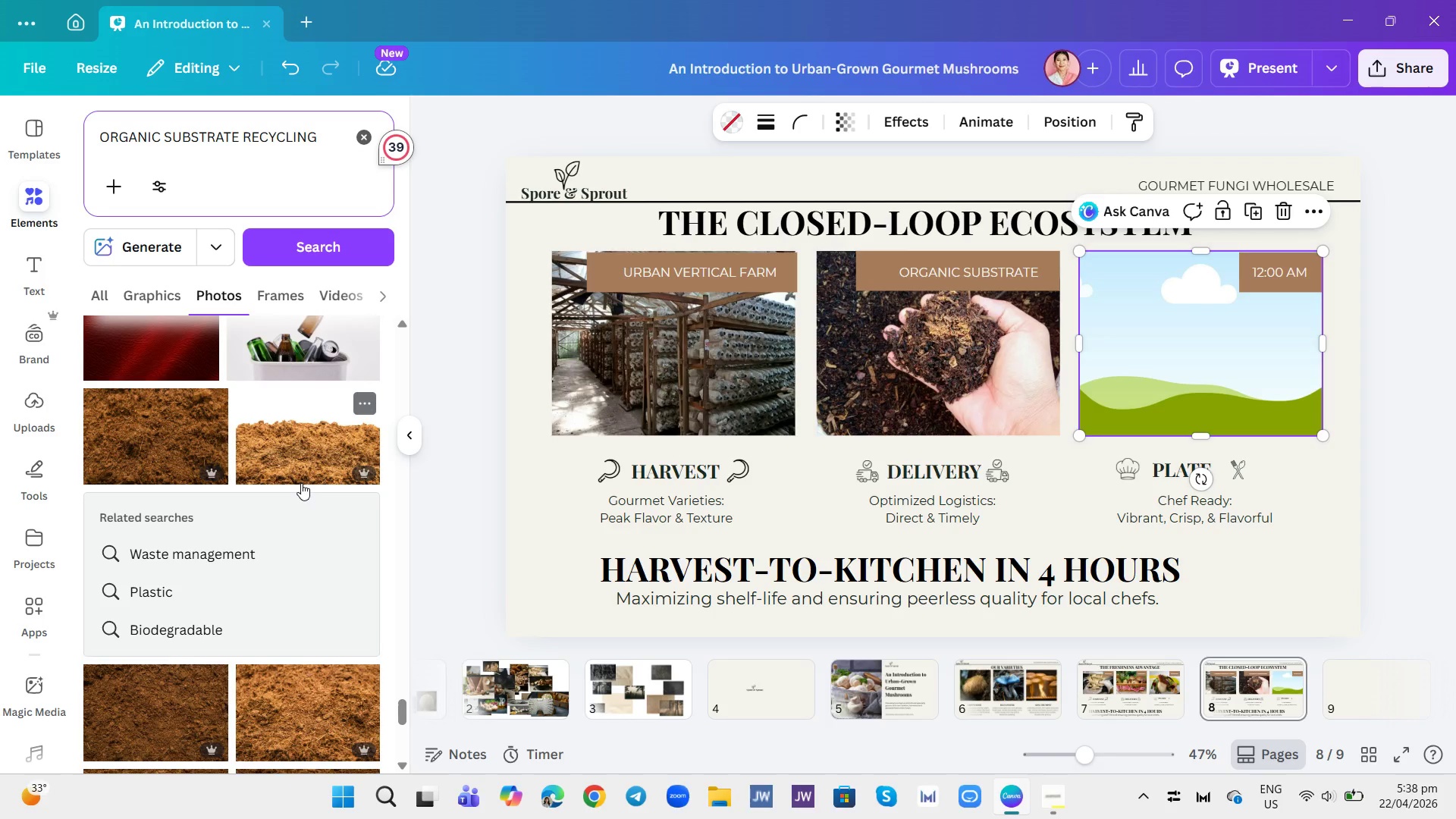 
left_click([240, 137])
 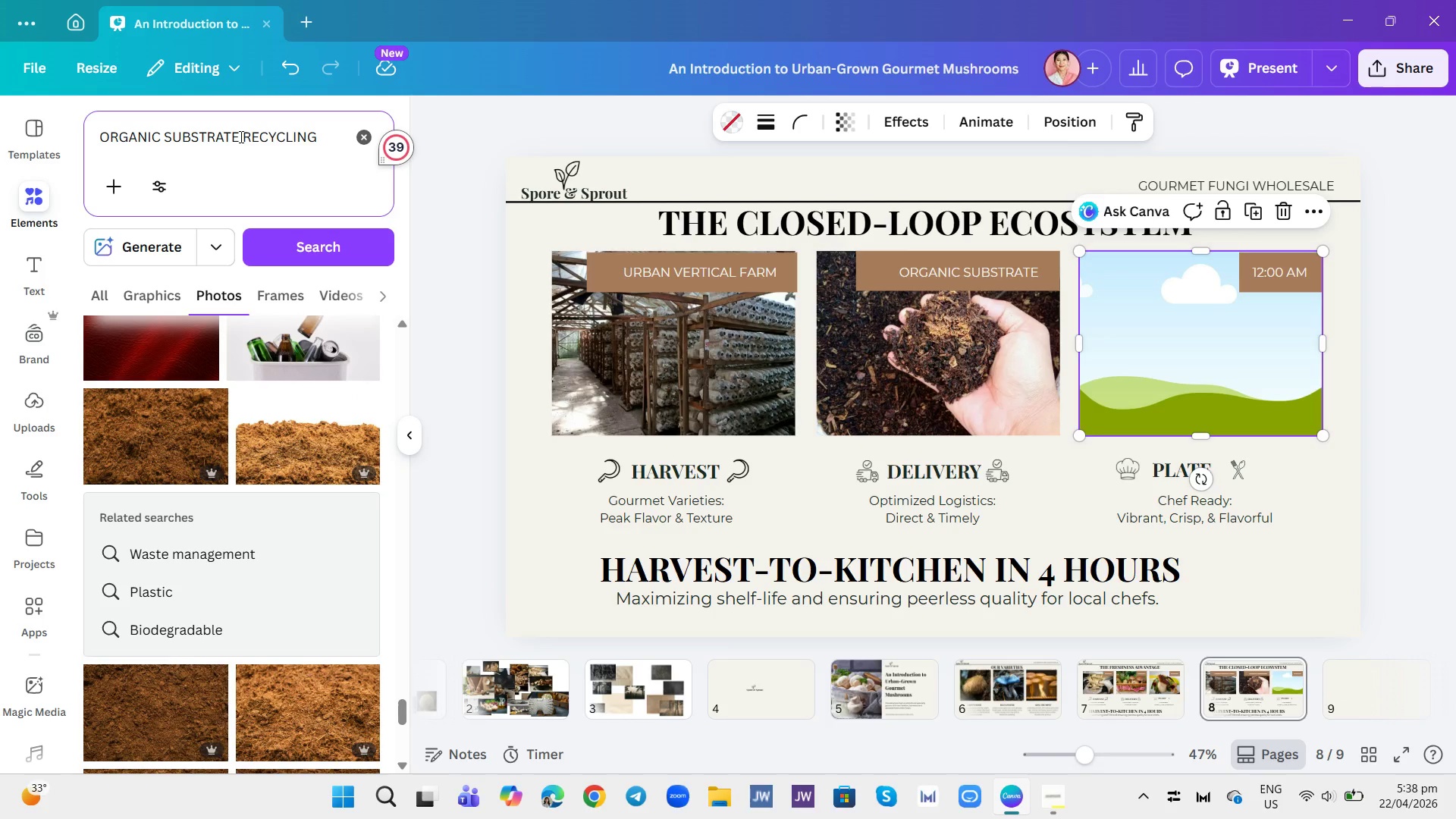 
type( FI)
key(Backspace)
type(PILE)
 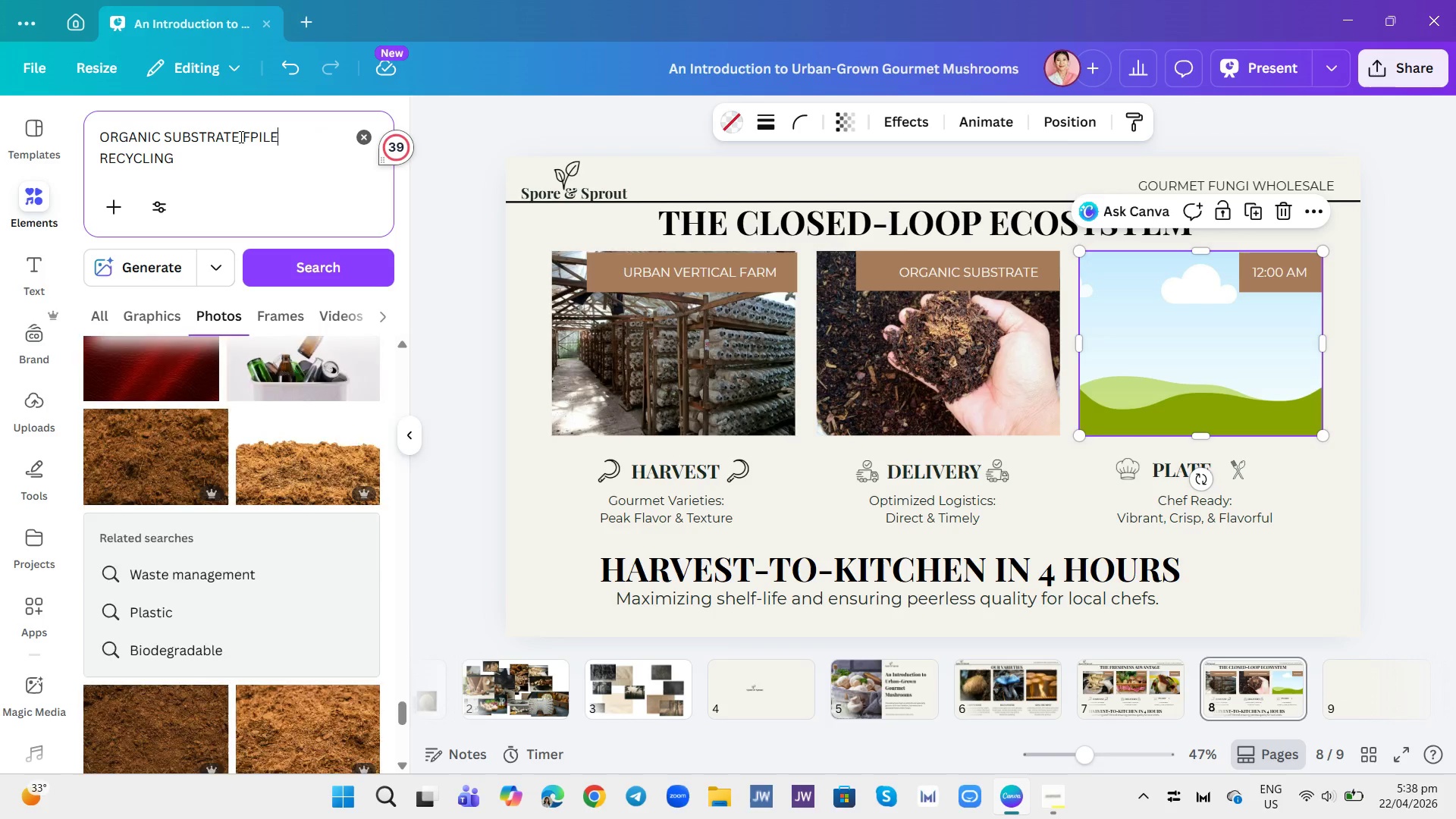 
key(Enter)
 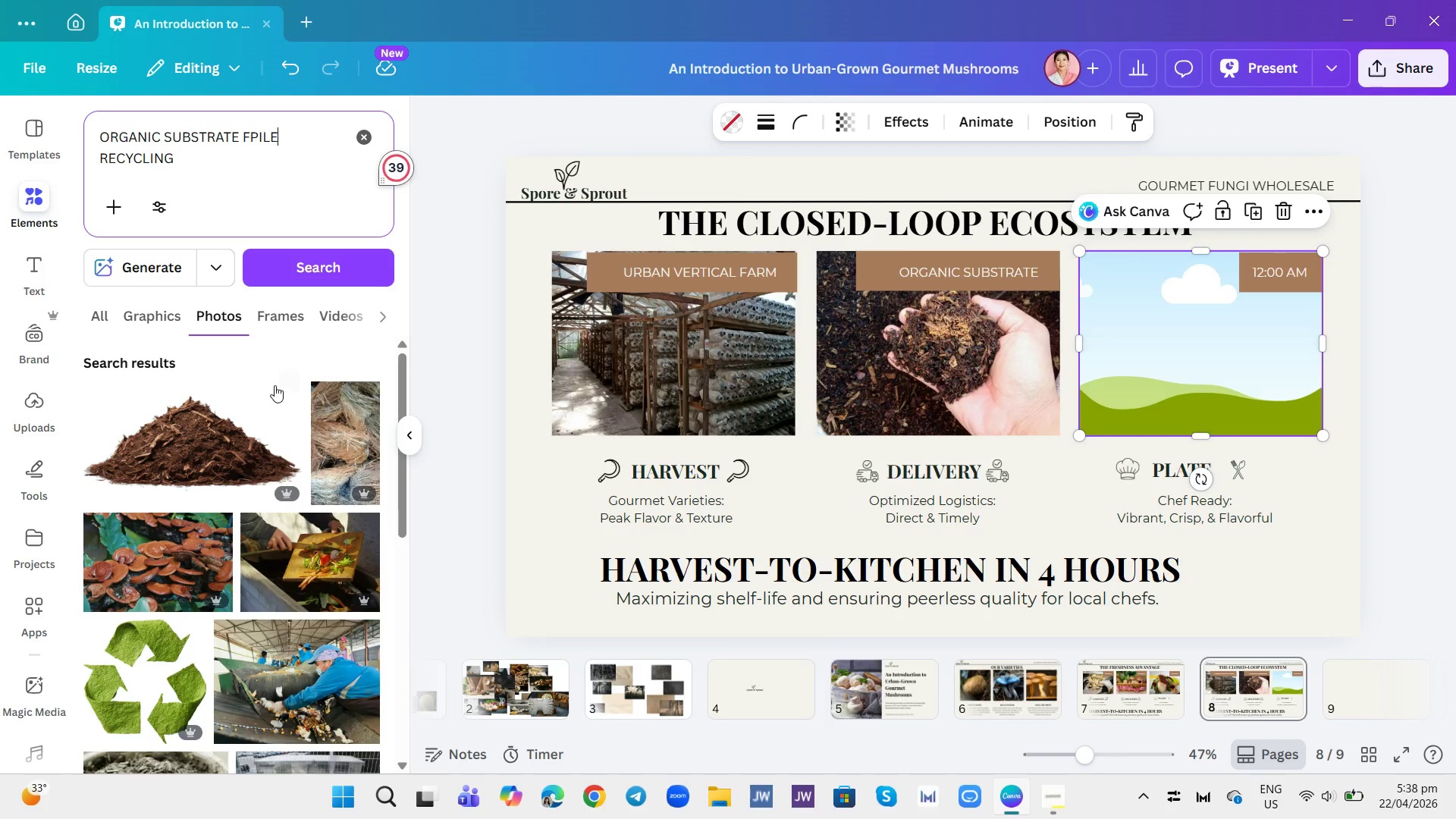 
scroll: coordinate [241, 428], scroll_direction: down, amount: 12.0
 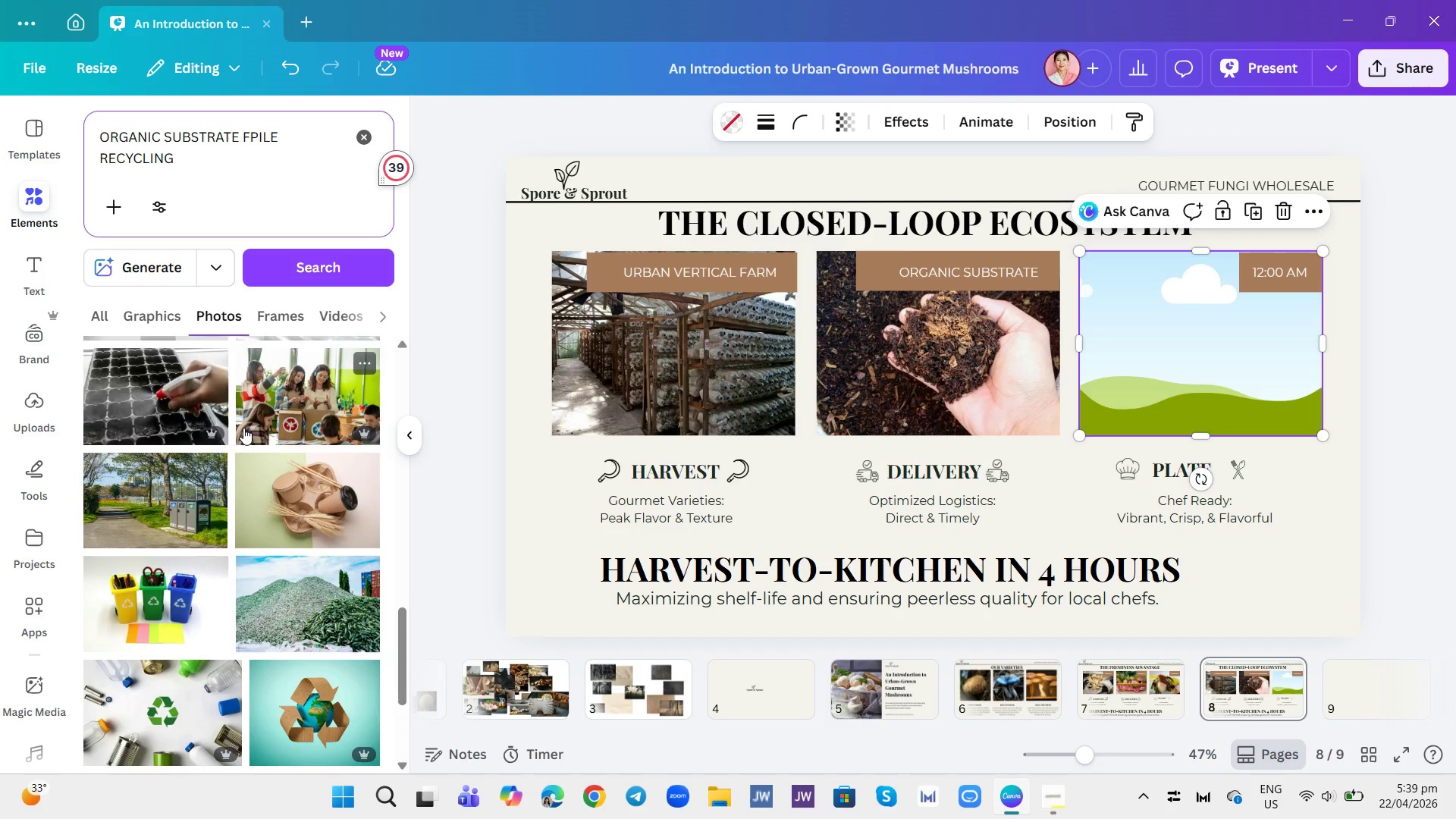 
scroll: coordinate [249, 427], scroll_direction: down, amount: 9.0
 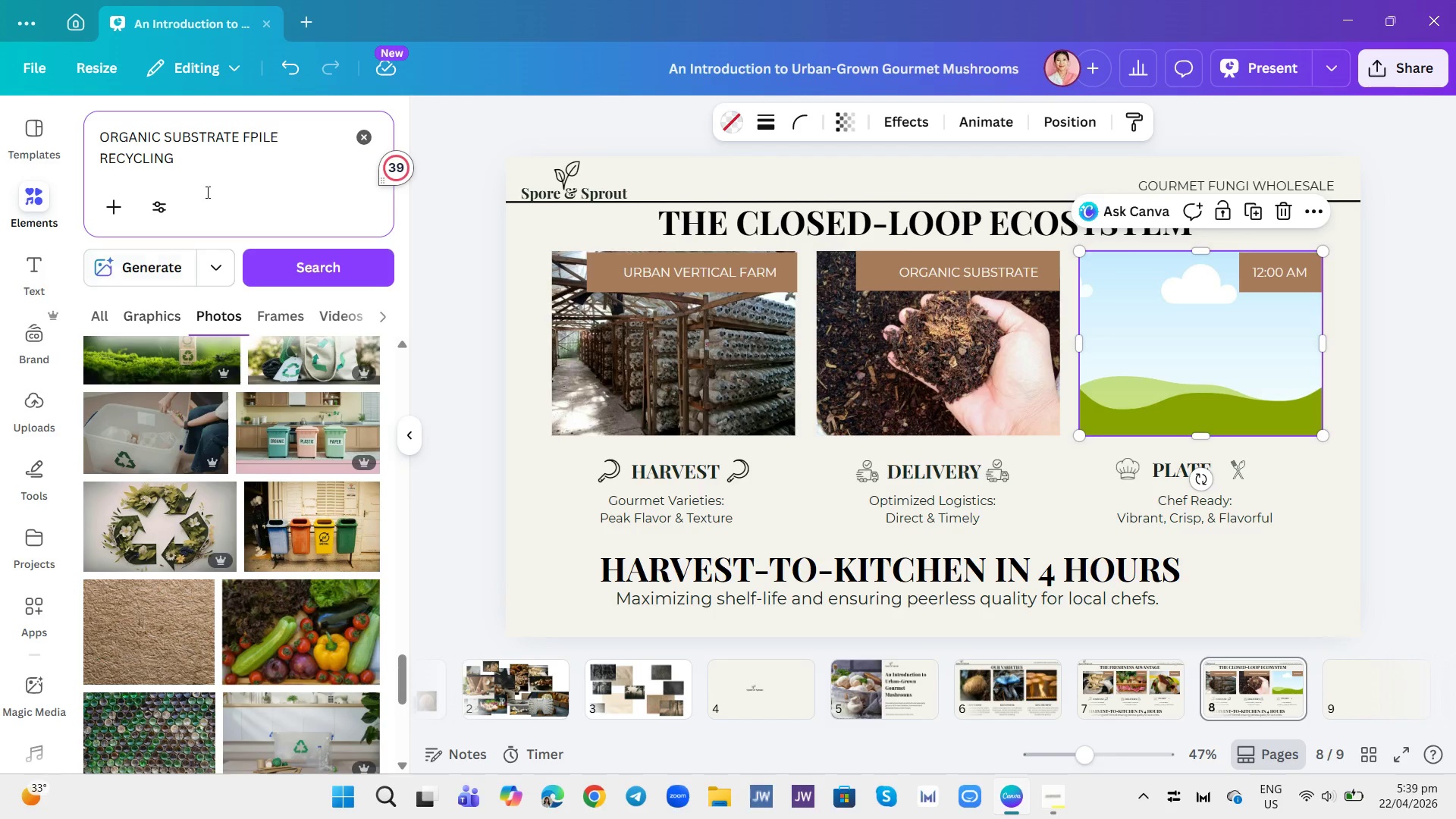 
left_click([218, 166])
 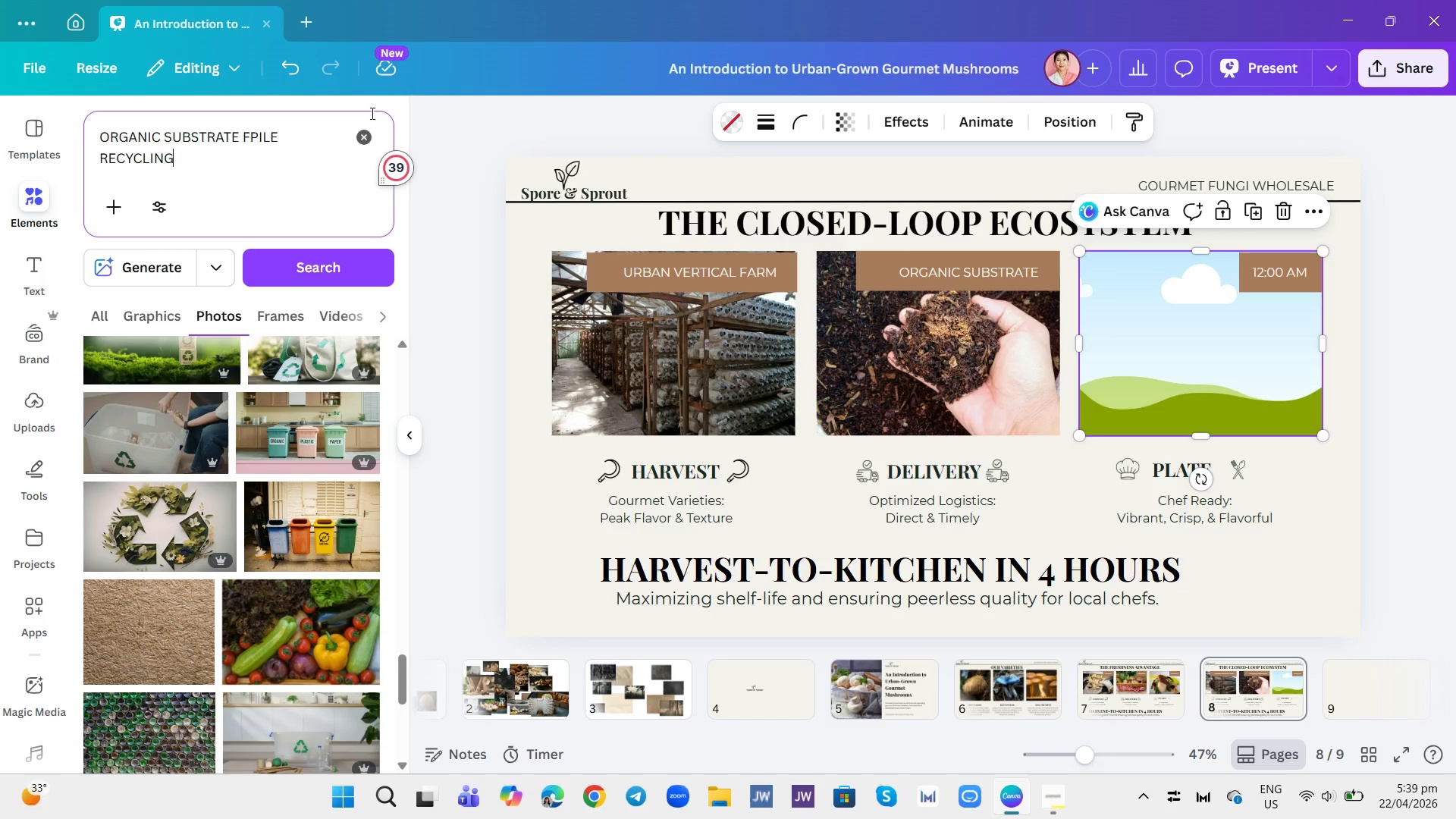 
left_click([368, 133])
 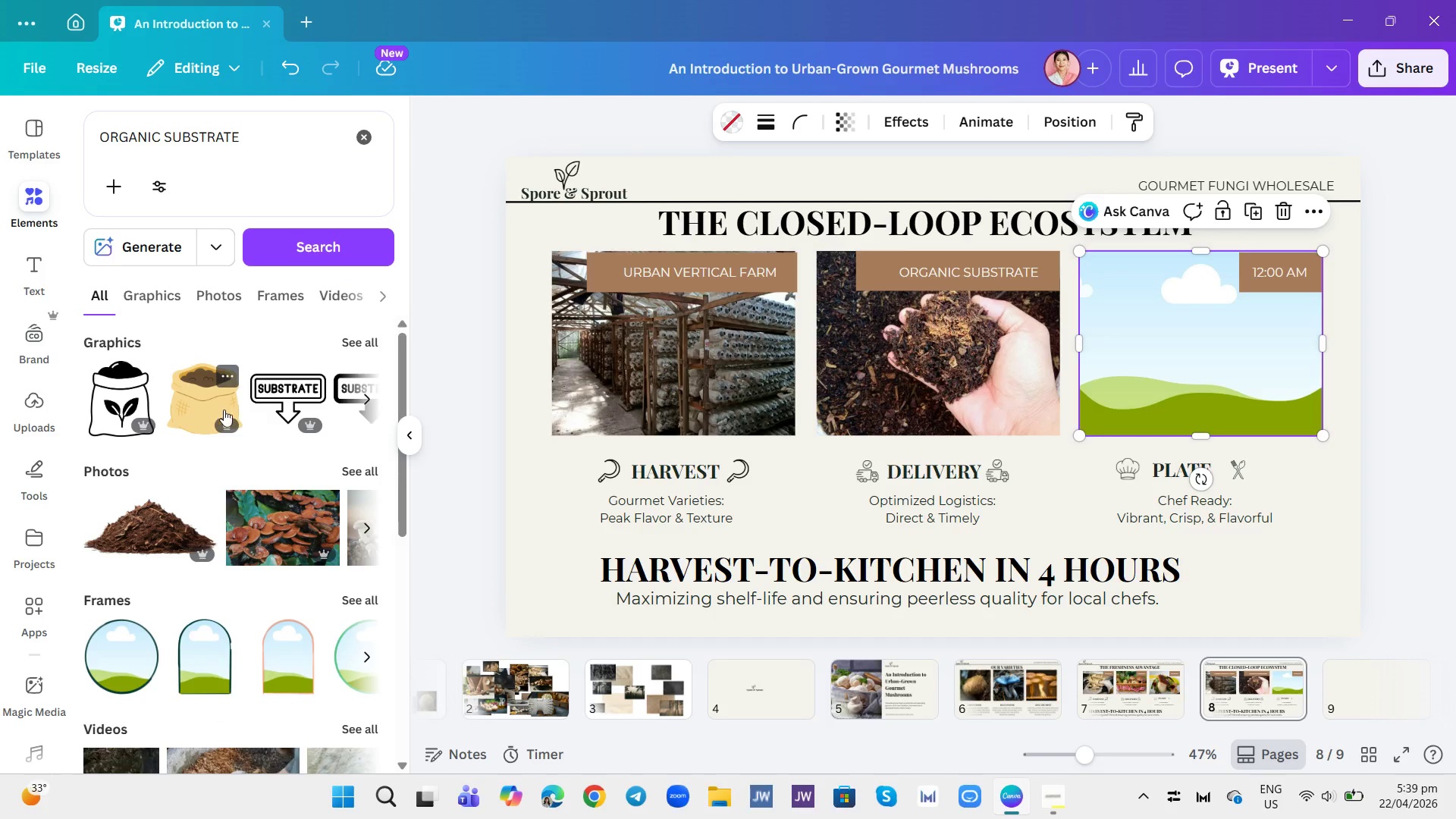 
wait(5.2)
 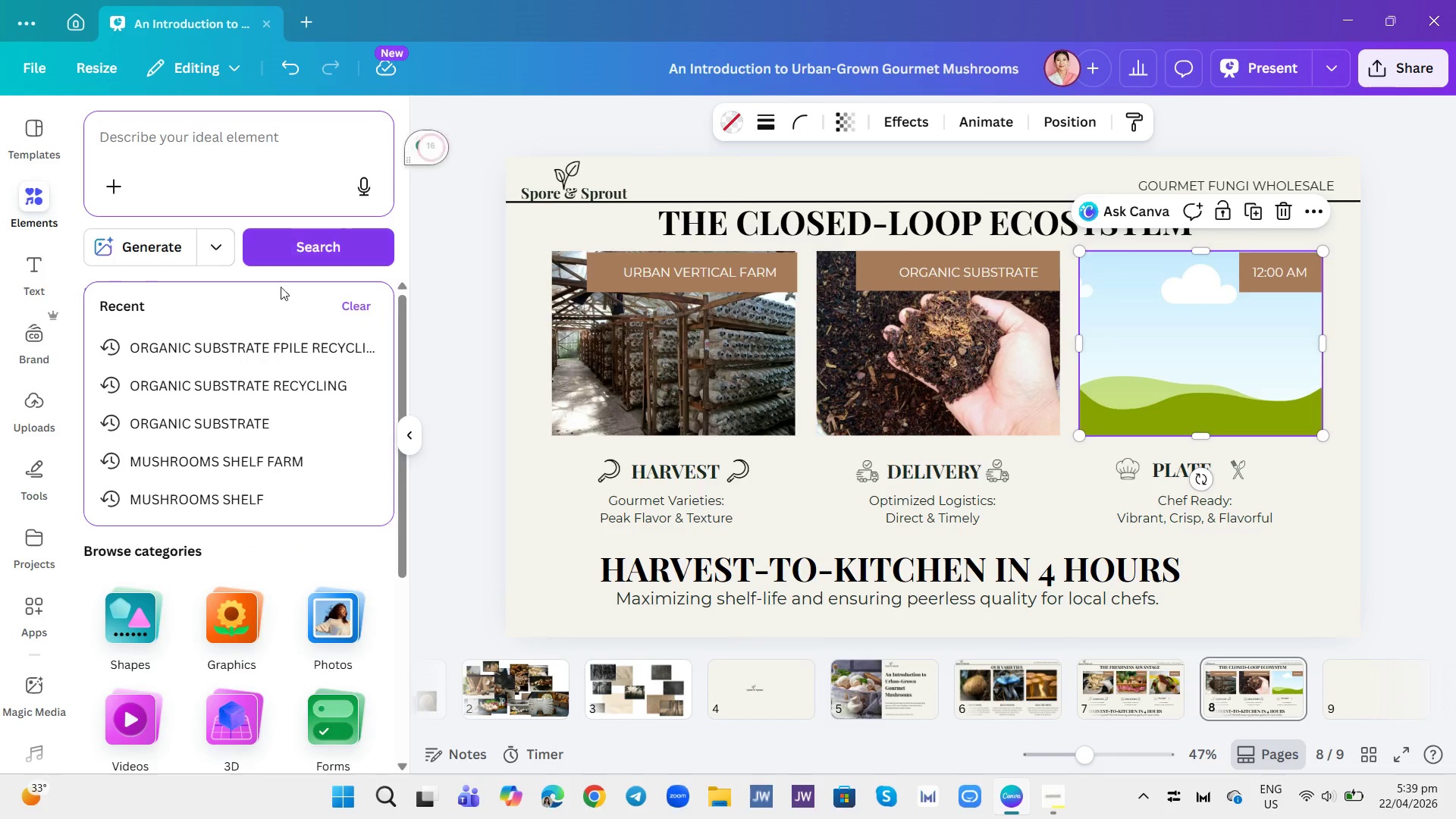 
left_click([215, 297])
 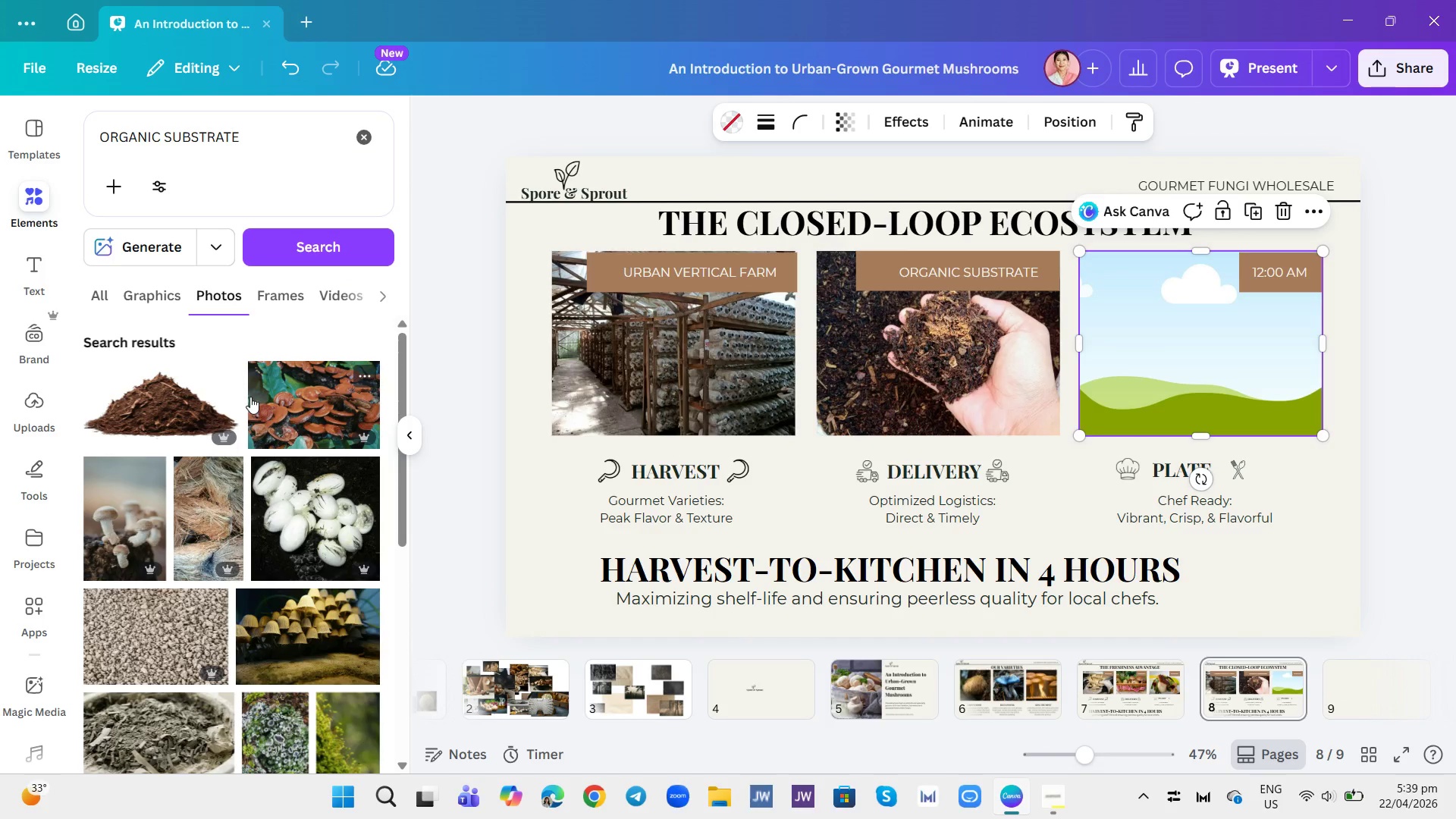 
scroll: coordinate [300, 586], scroll_direction: down, amount: 5.0
 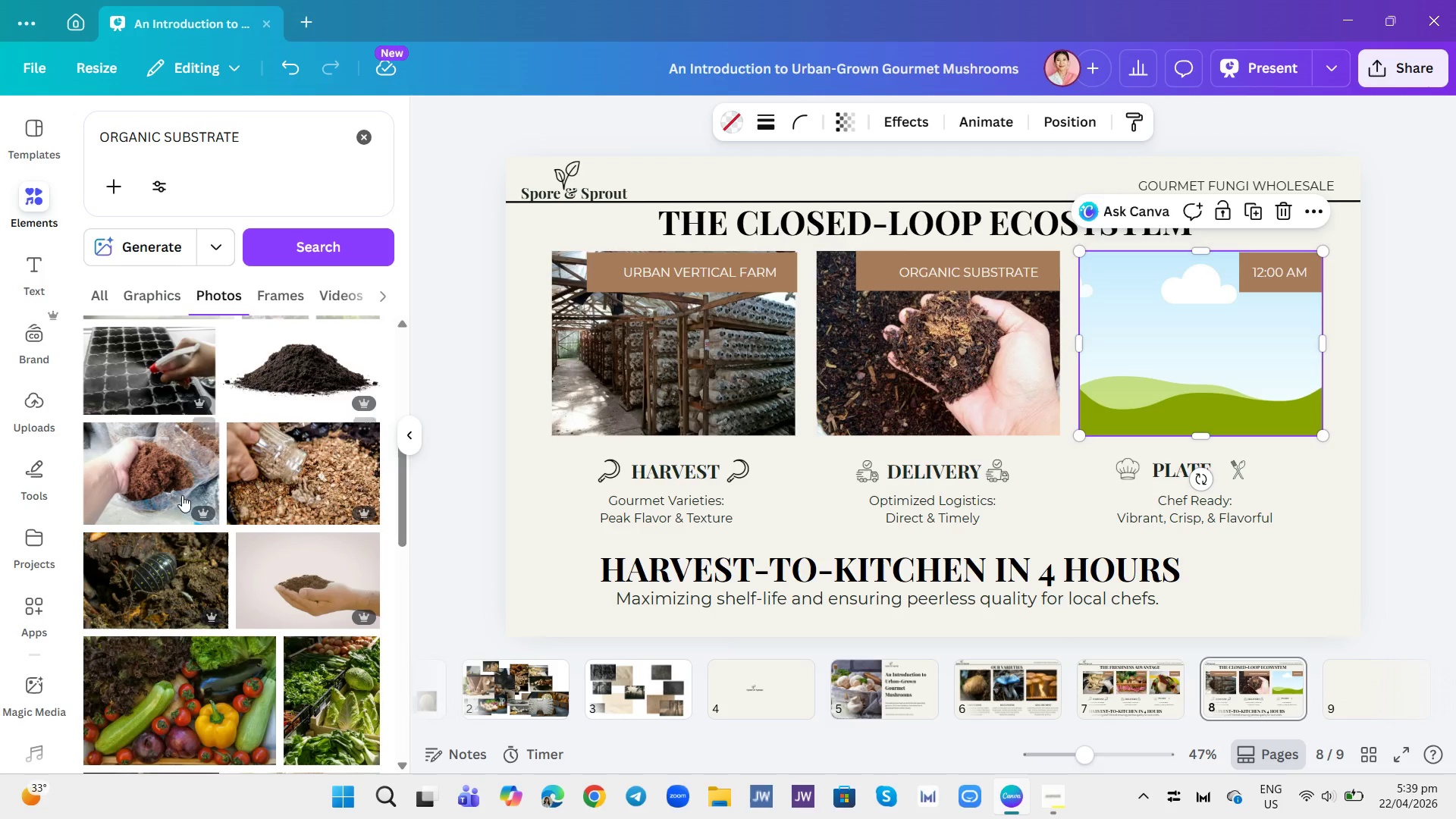 
left_click([171, 497])
 